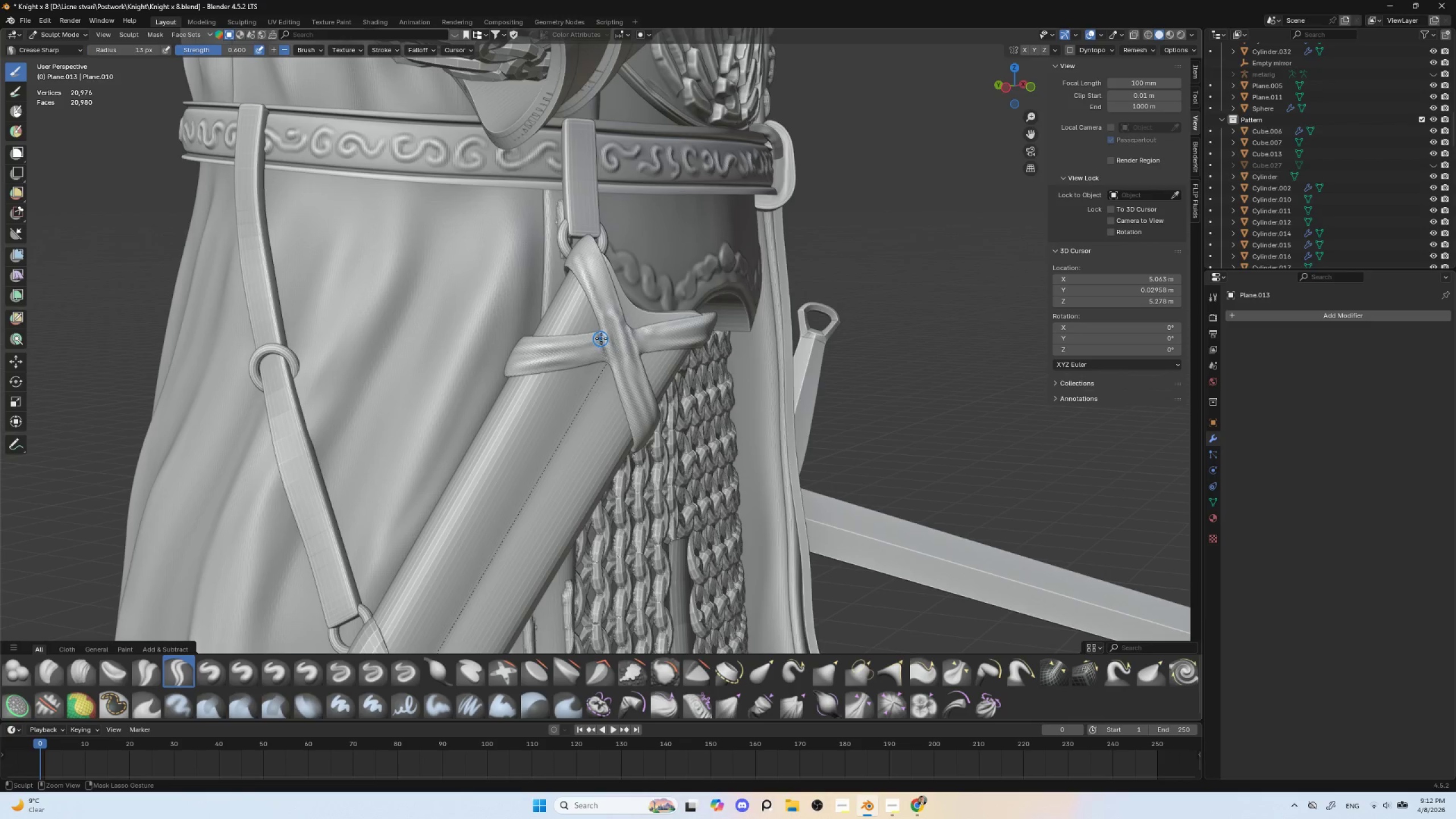 
key(Control+Z)
 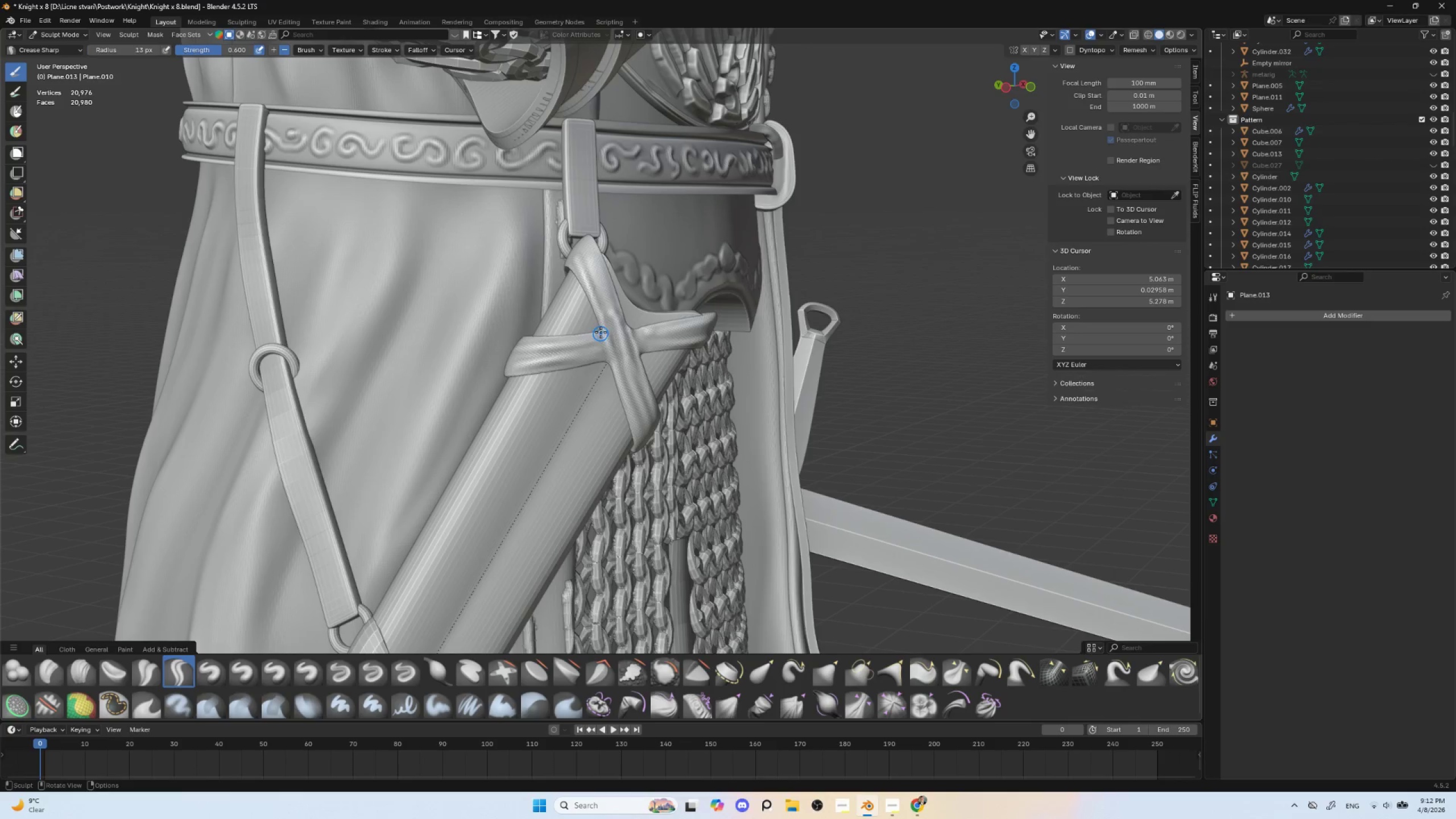 
left_click_drag(start_coordinate=[601, 328], to_coordinate=[612, 367])
 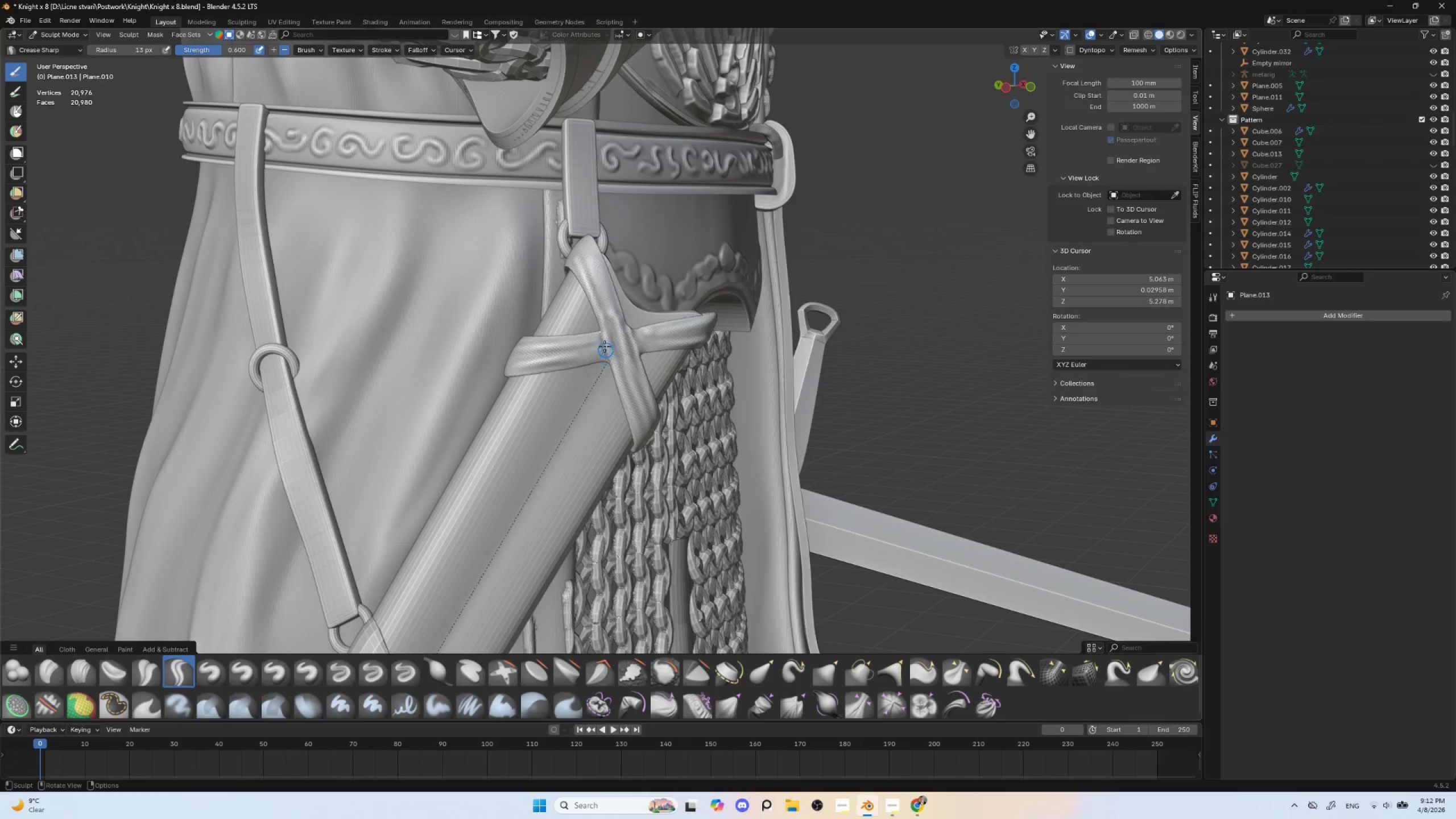 
left_click_drag(start_coordinate=[600, 329], to_coordinate=[610, 365])
 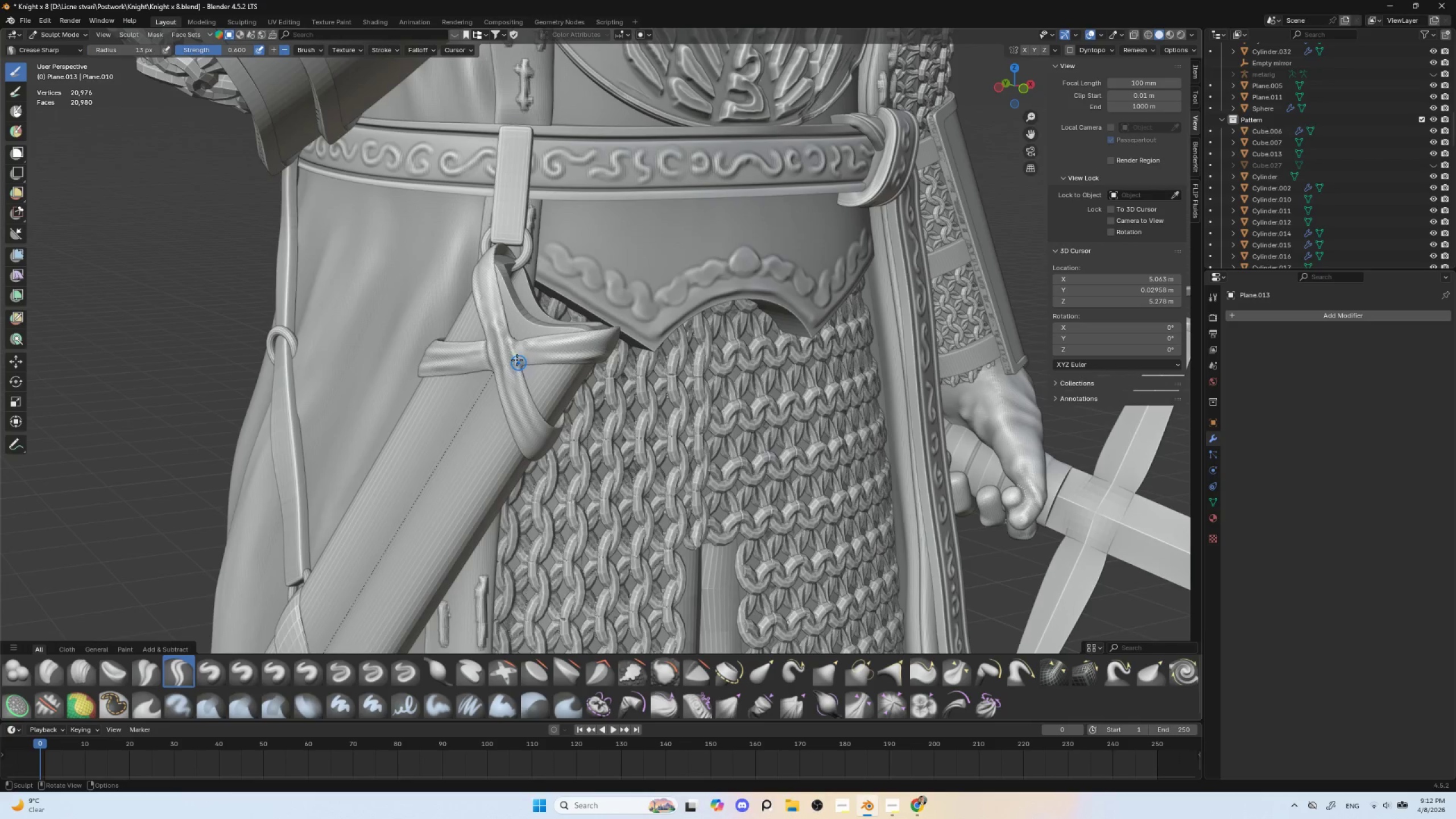 
left_click_drag(start_coordinate=[514, 338], to_coordinate=[519, 367])
 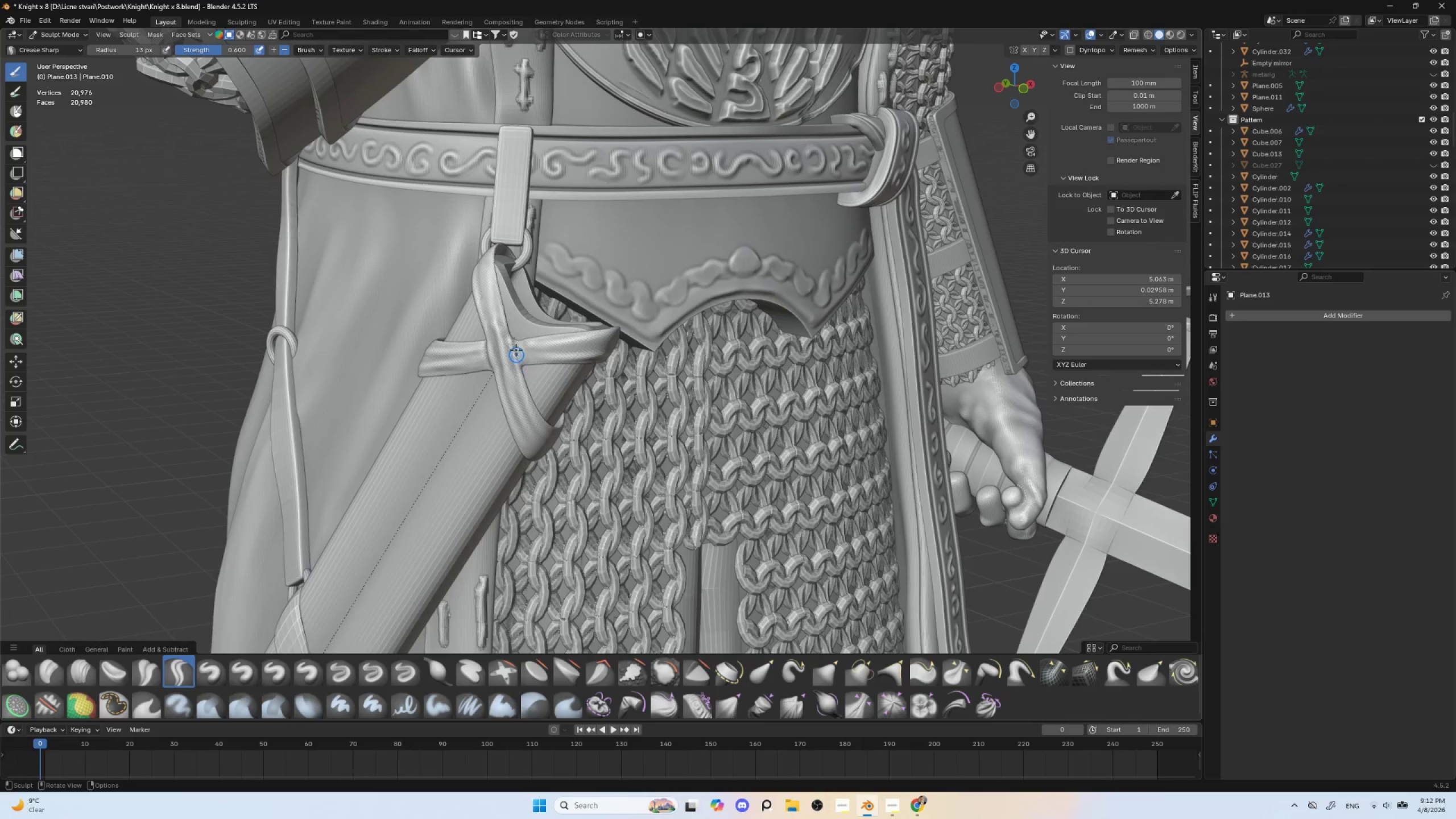 
left_click_drag(start_coordinate=[515, 333], to_coordinate=[524, 371])
 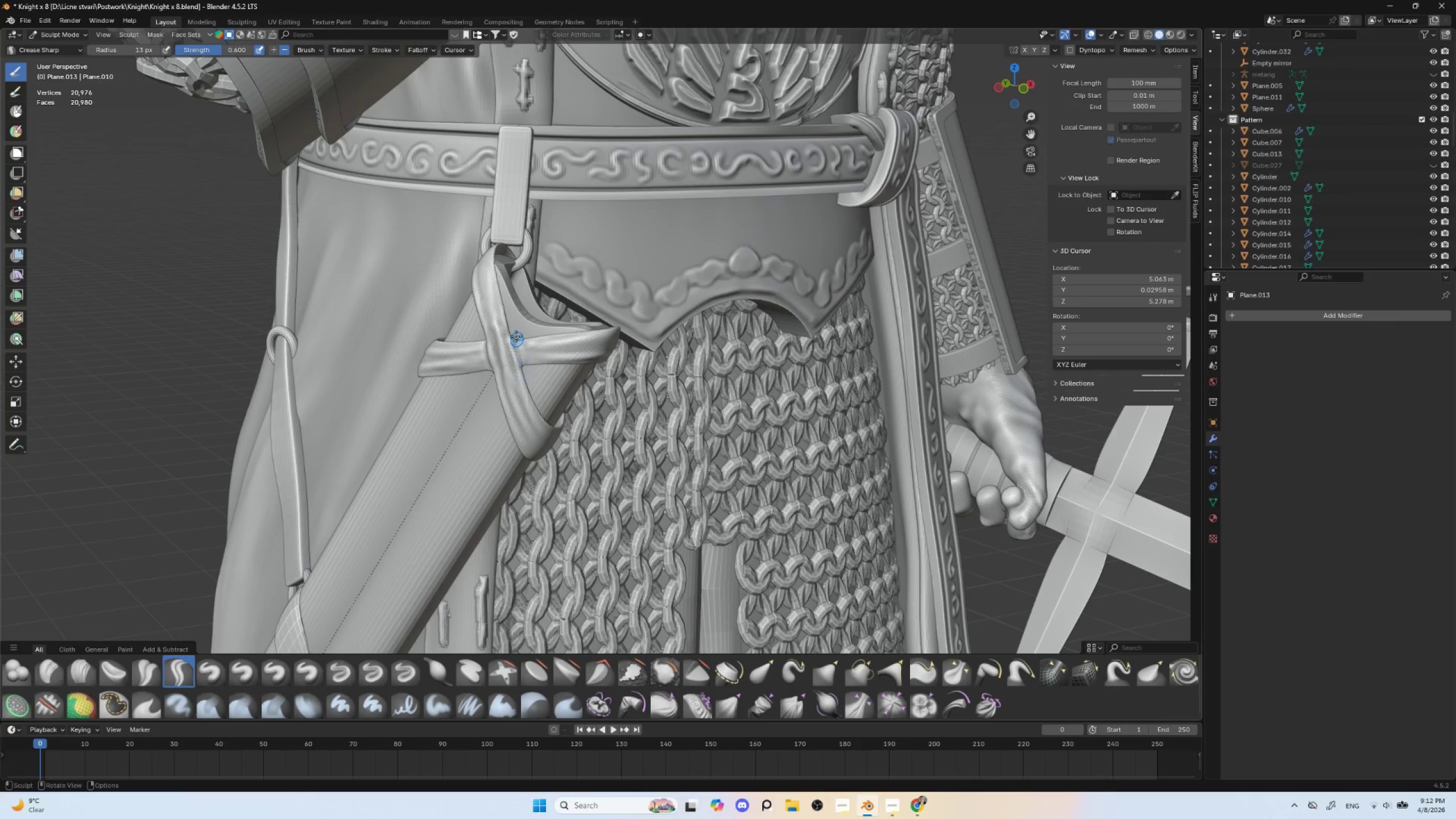 
left_click_drag(start_coordinate=[515, 334], to_coordinate=[524, 371])
 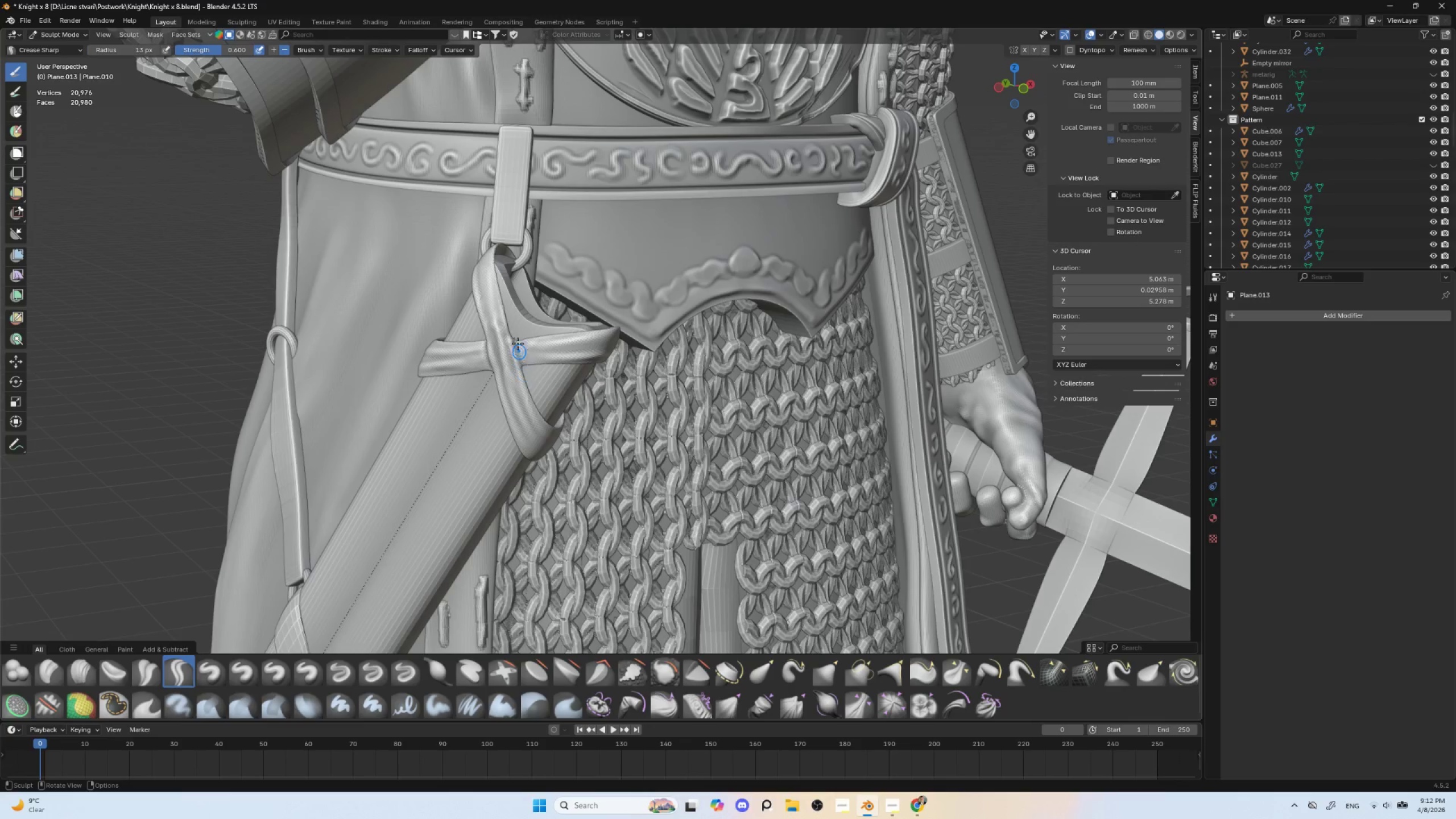 
left_click_drag(start_coordinate=[515, 333], to_coordinate=[526, 368])
 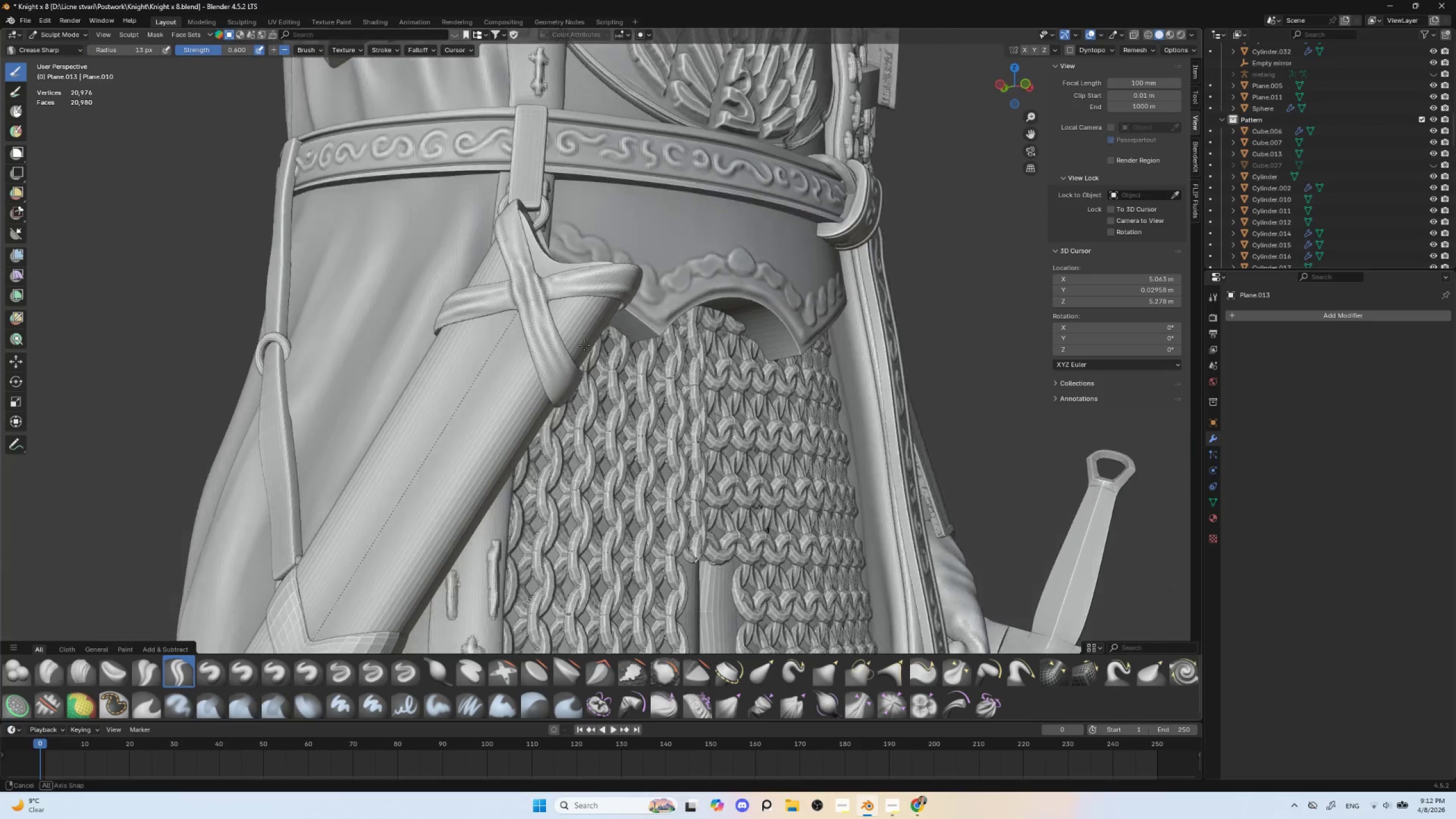 
hold_key(key=ShiftLeft, duration=0.44)
 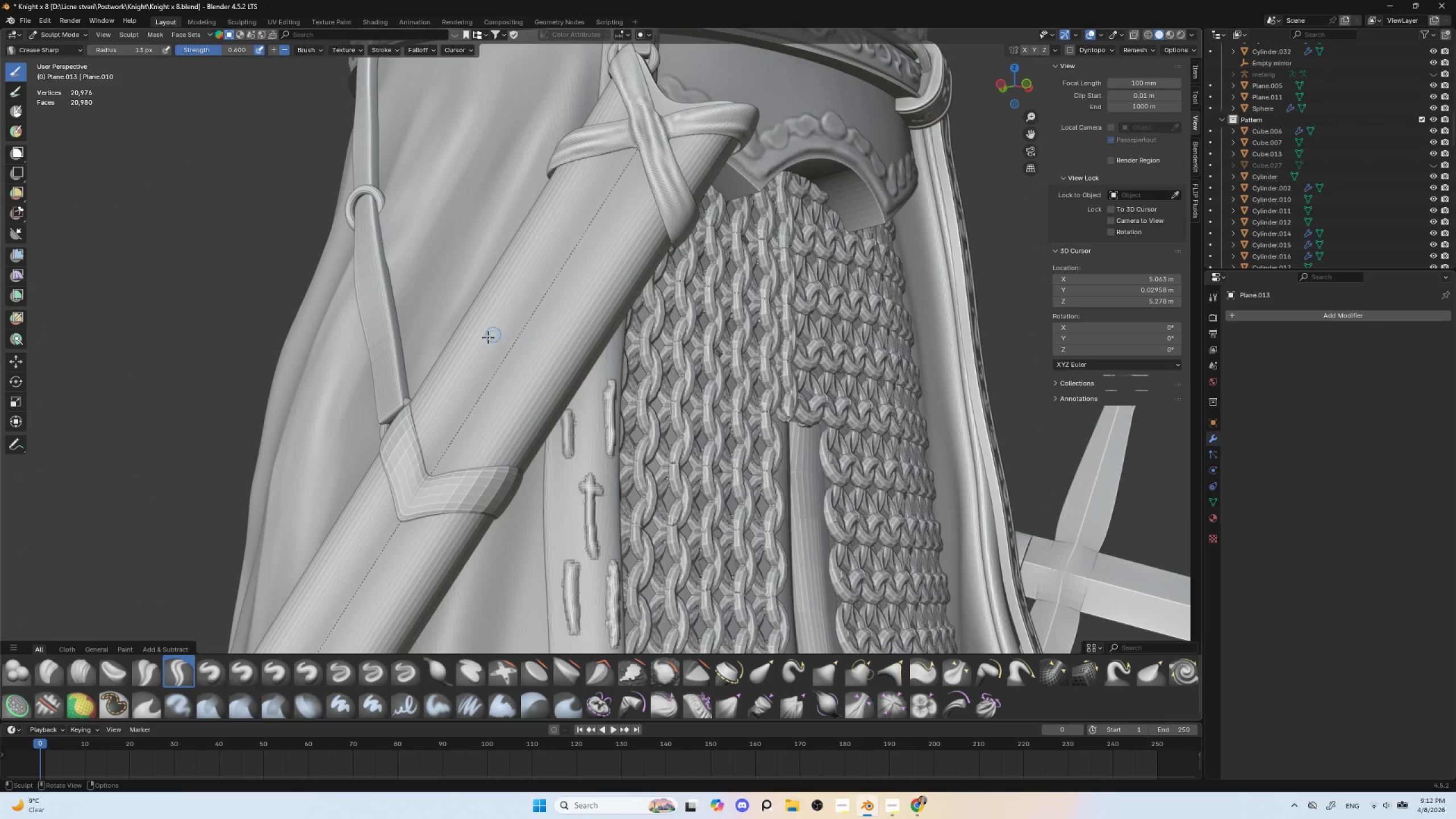 
key(Control+ControlLeft)
 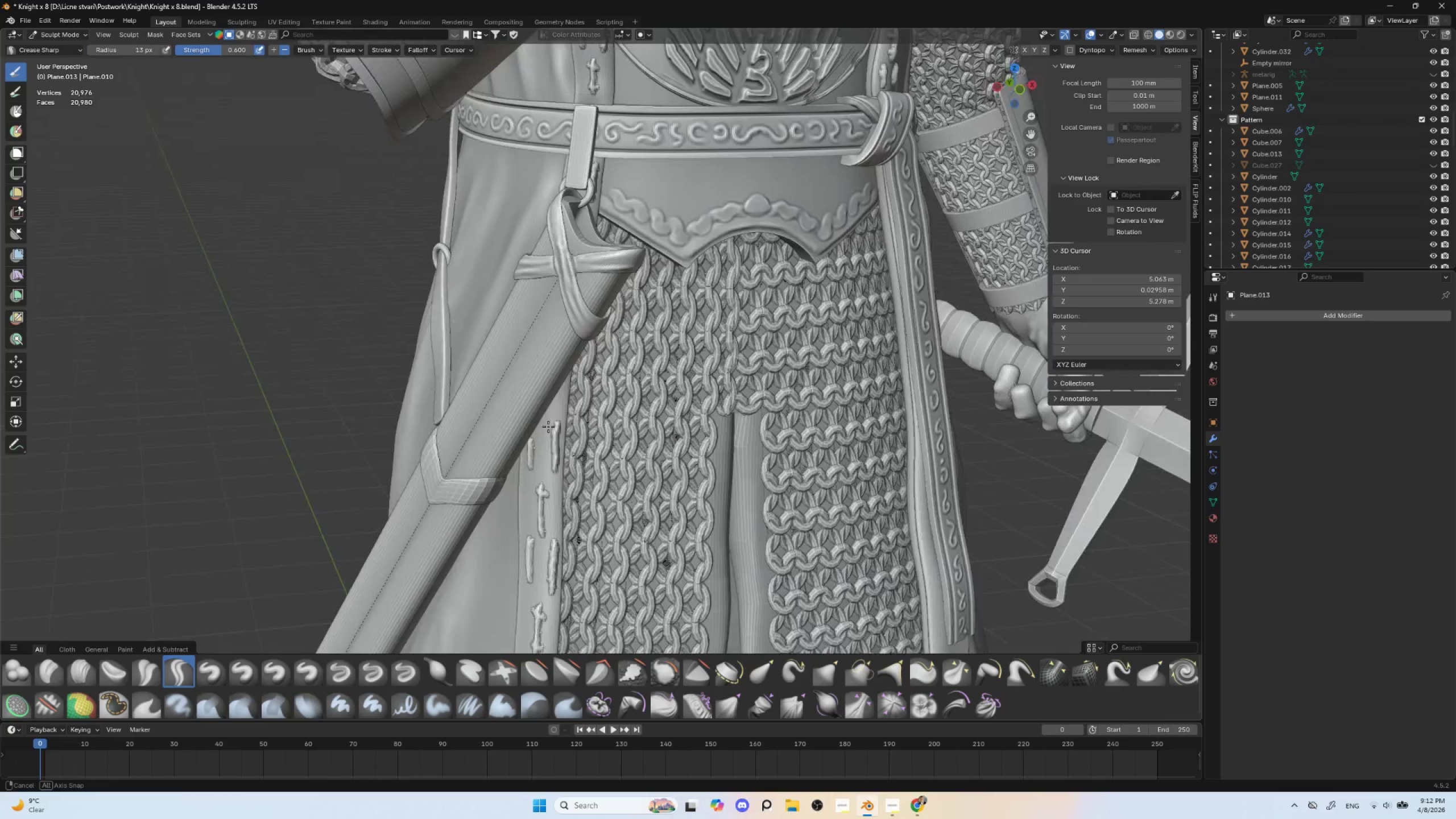 
hold_key(key=ControlLeft, duration=0.47)
 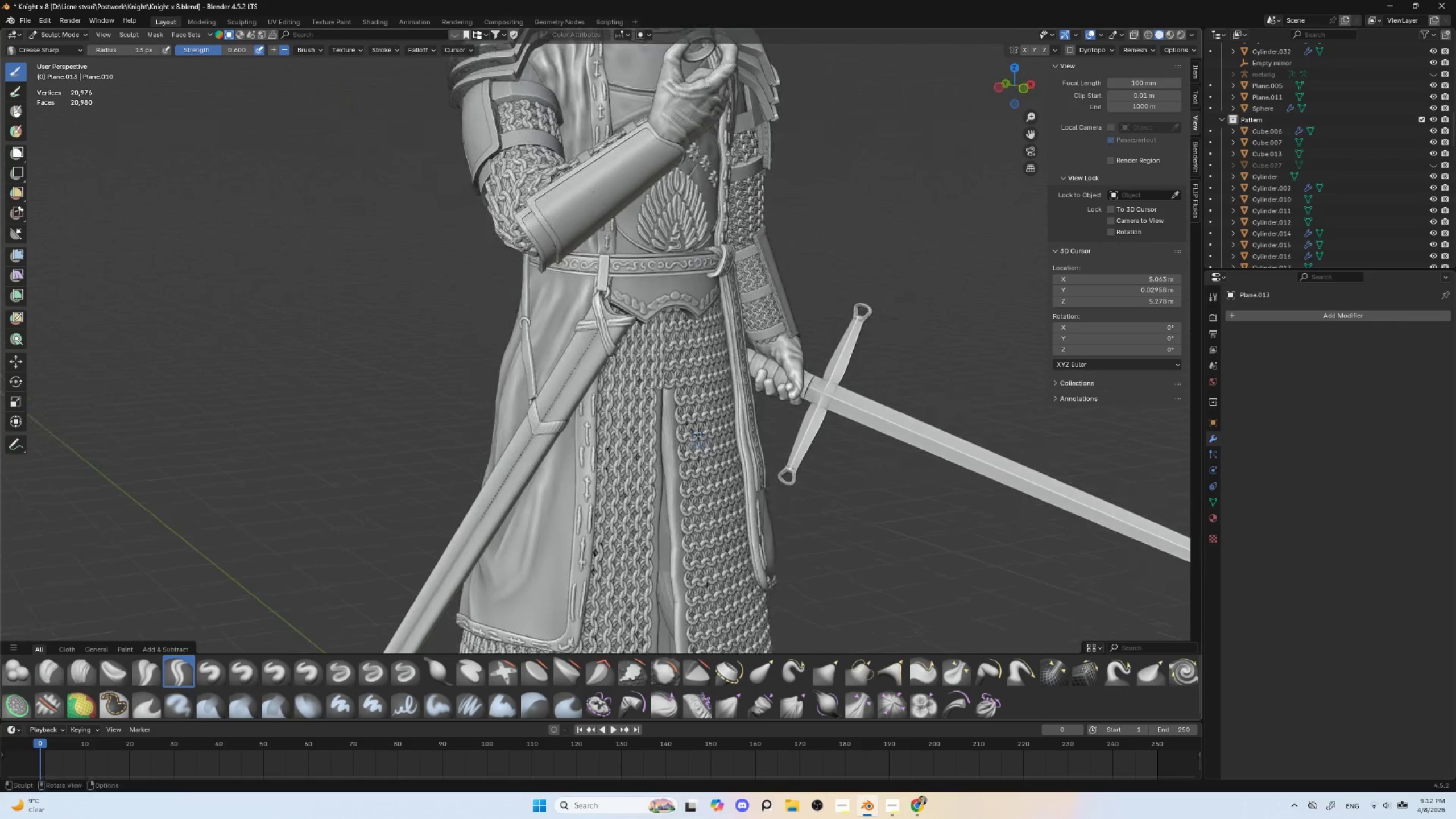 
hold_key(key=ControlLeft, duration=0.31)
 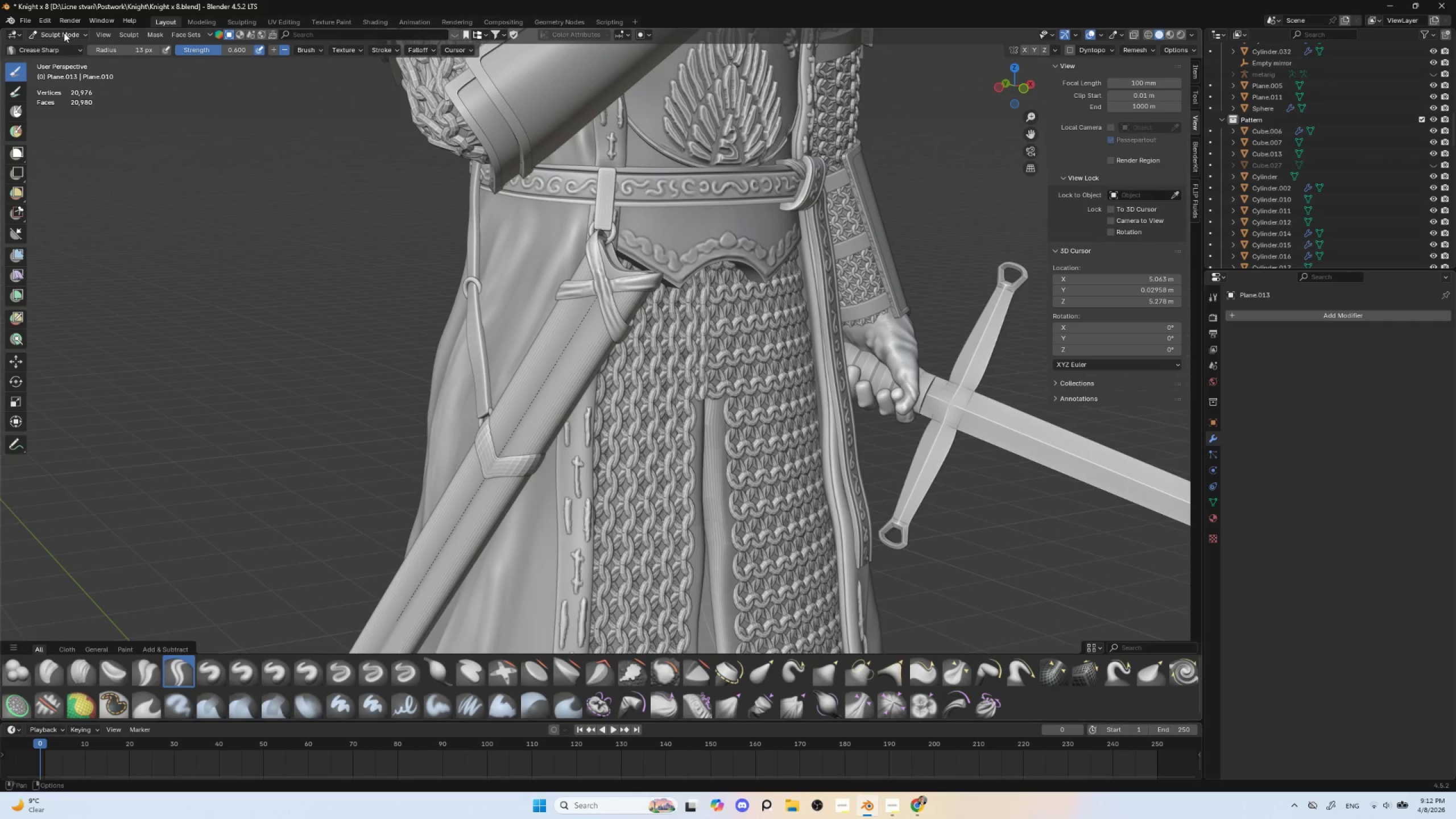 
double_click([66, 44])
 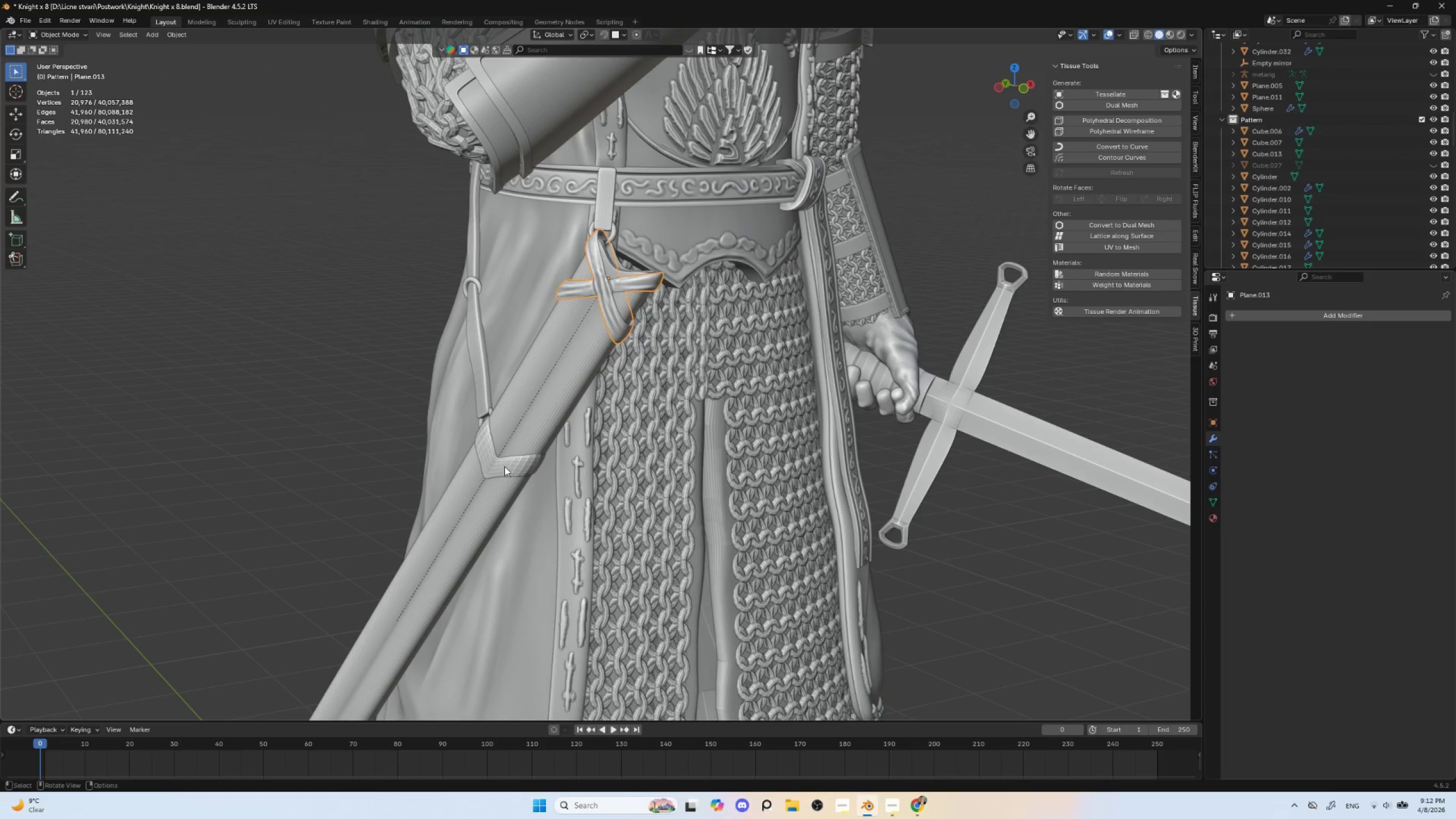 
hold_key(key=ControlLeft, duration=1.44)
 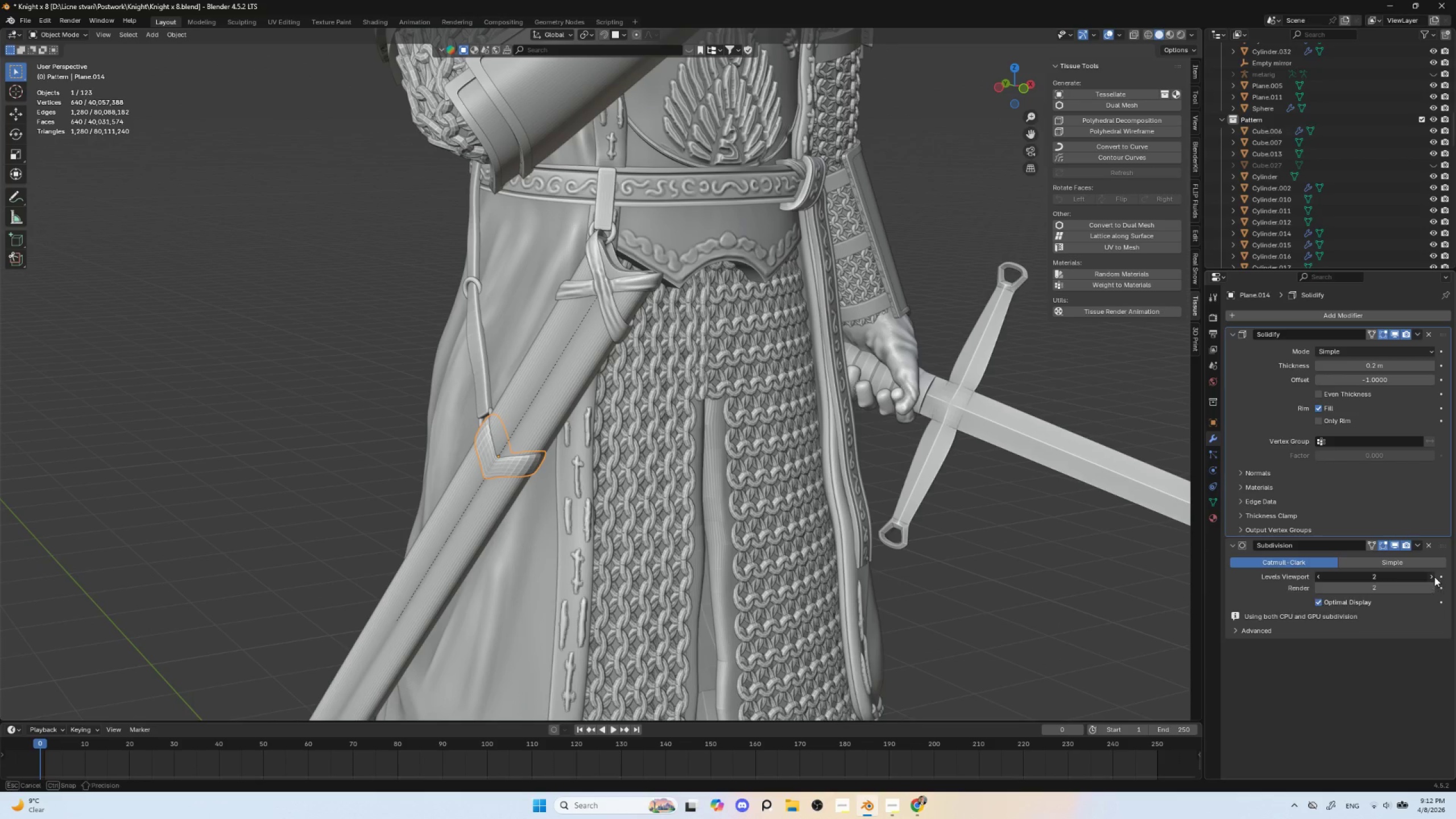 
double_click([1435, 577])
 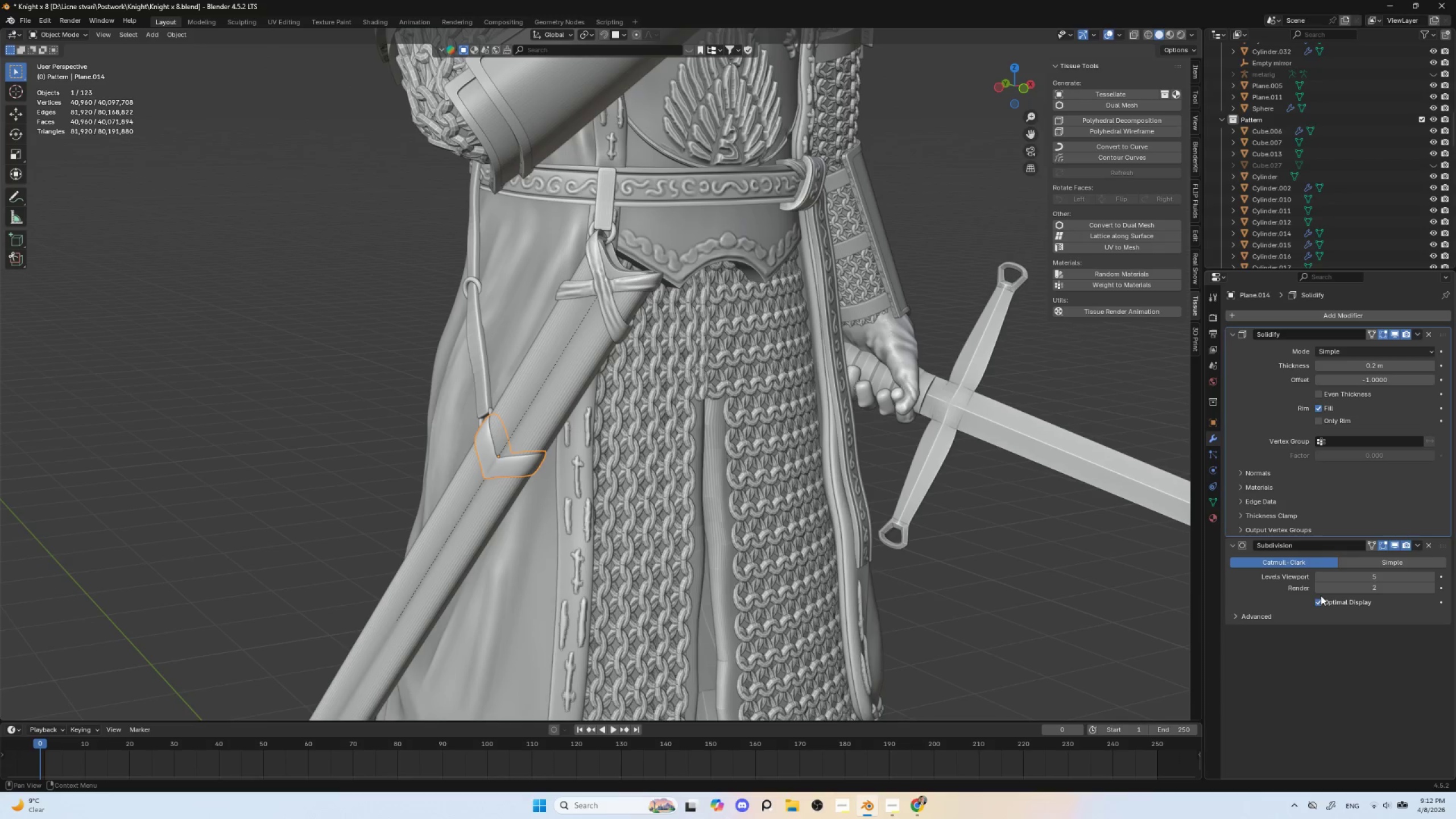 
left_click([1318, 576])
 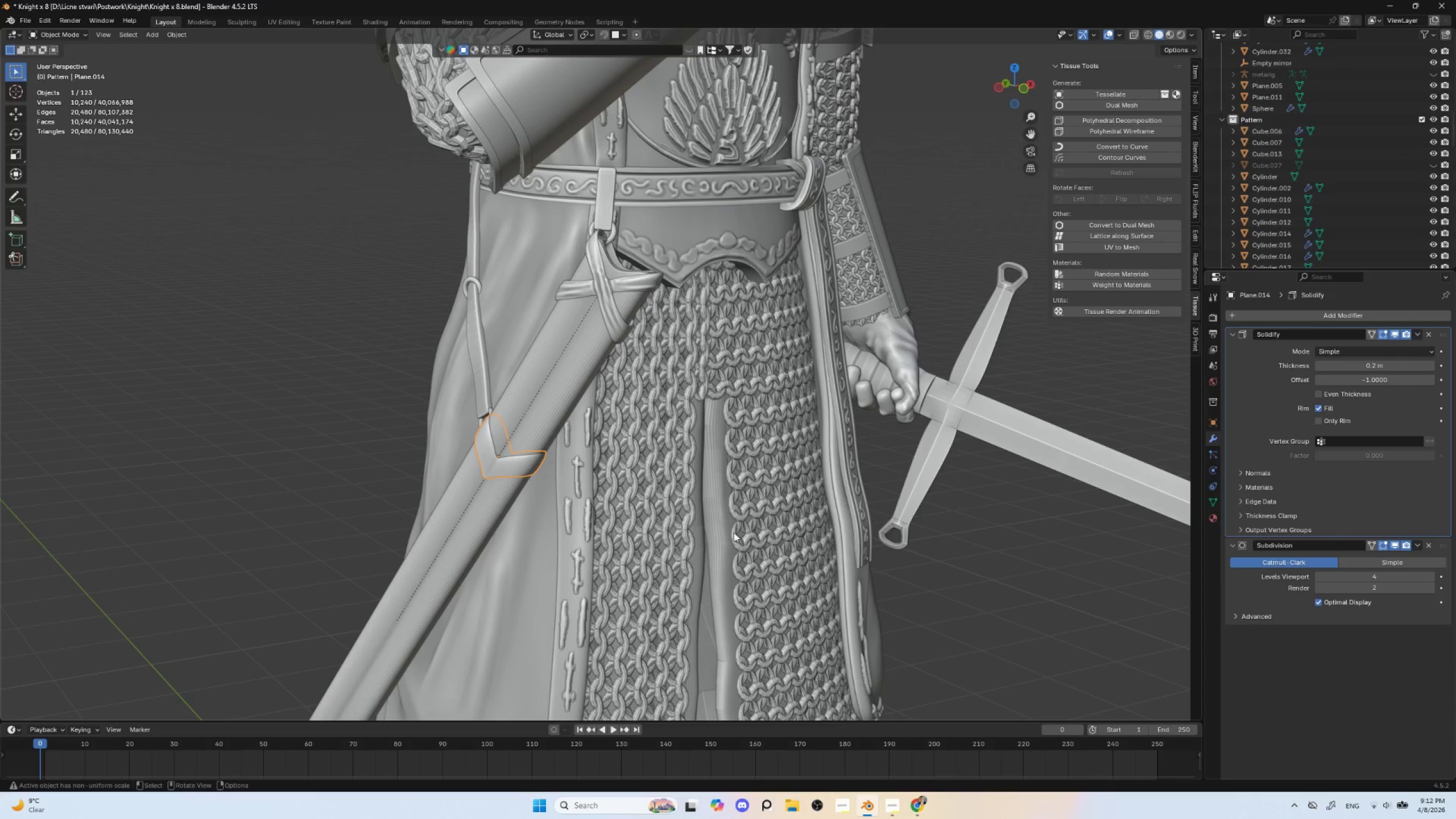 
key(Control+A)
 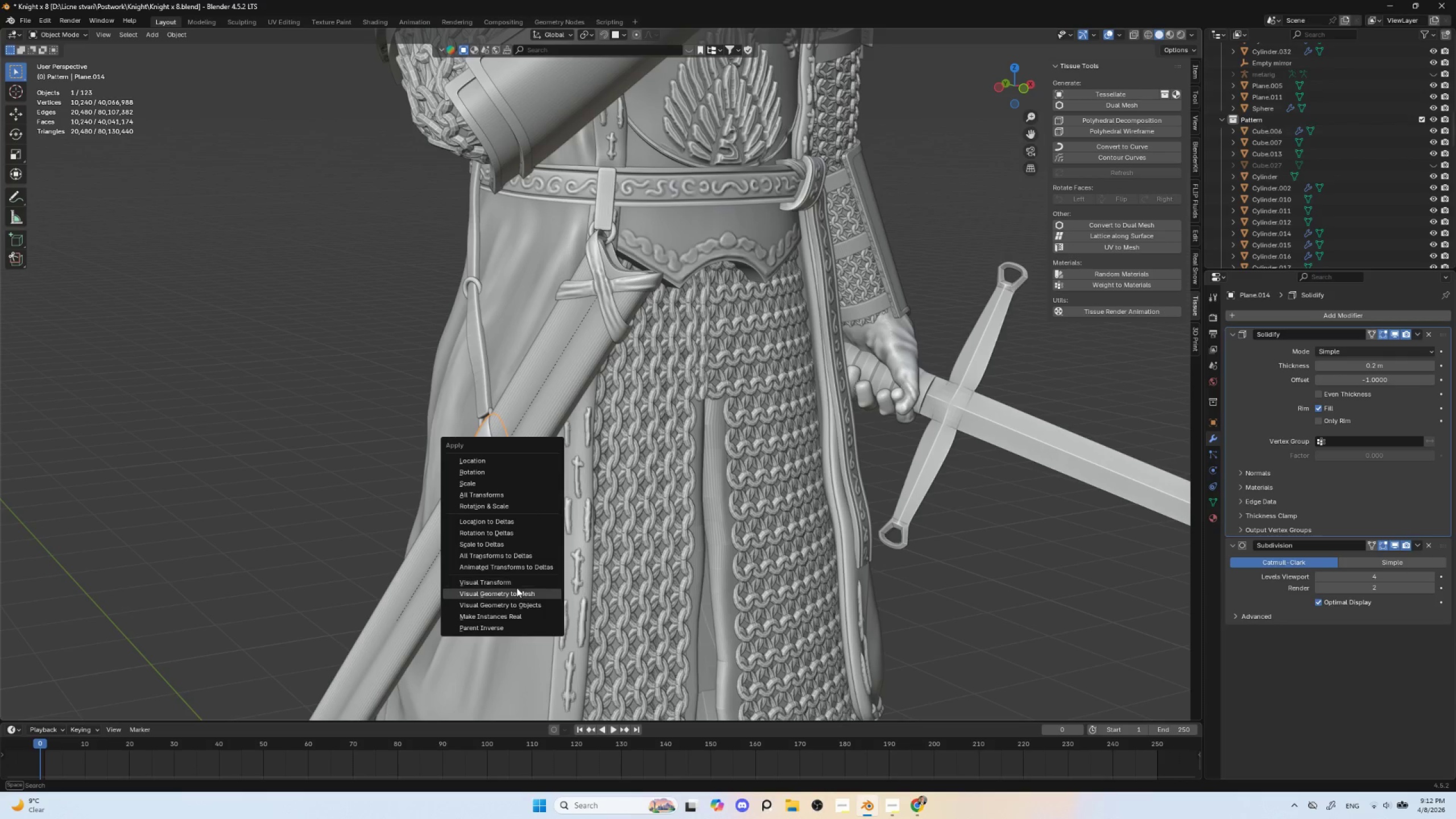 
left_click([518, 593])
 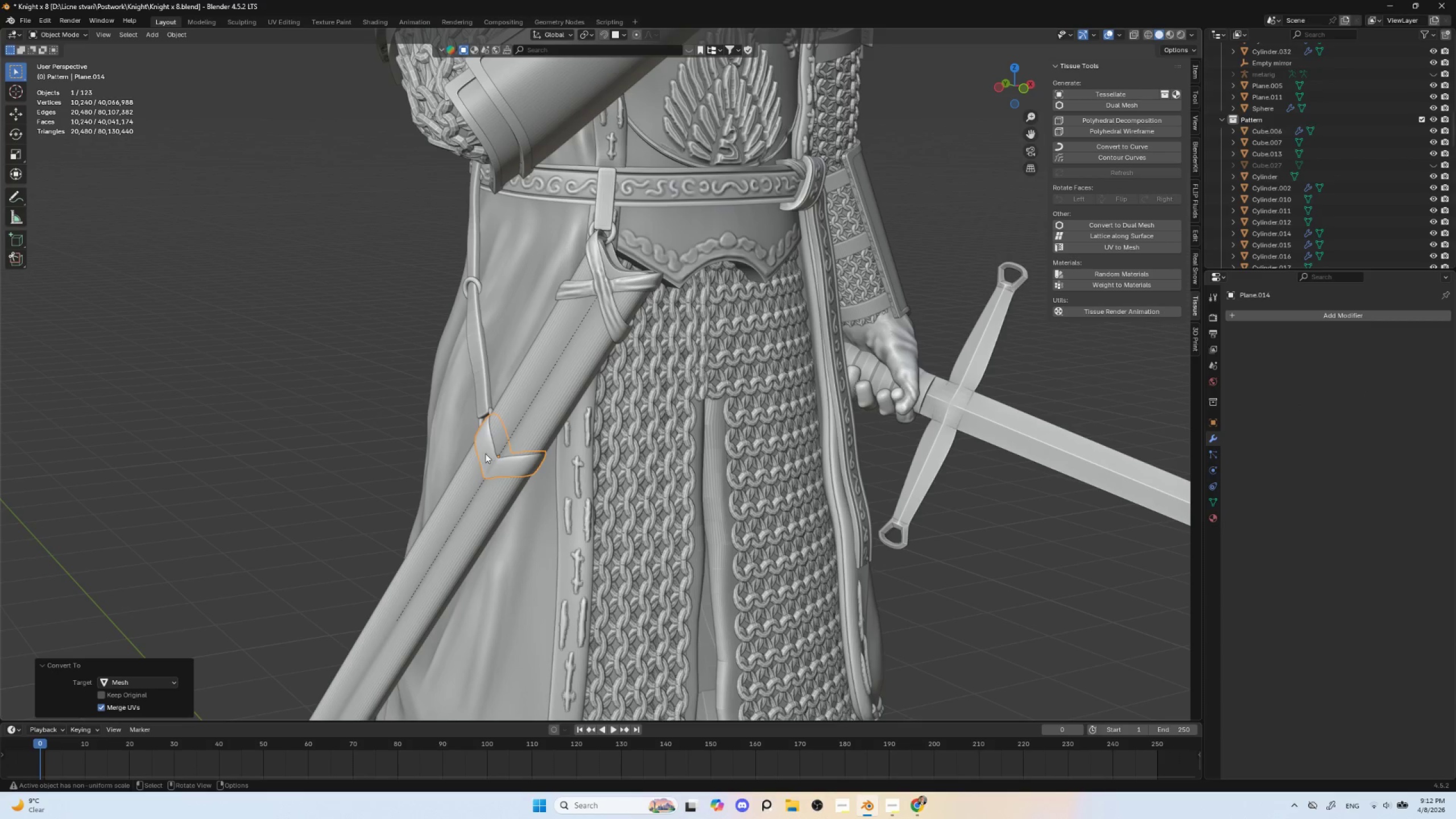 
hold_key(key=ControlLeft, duration=1.22)
 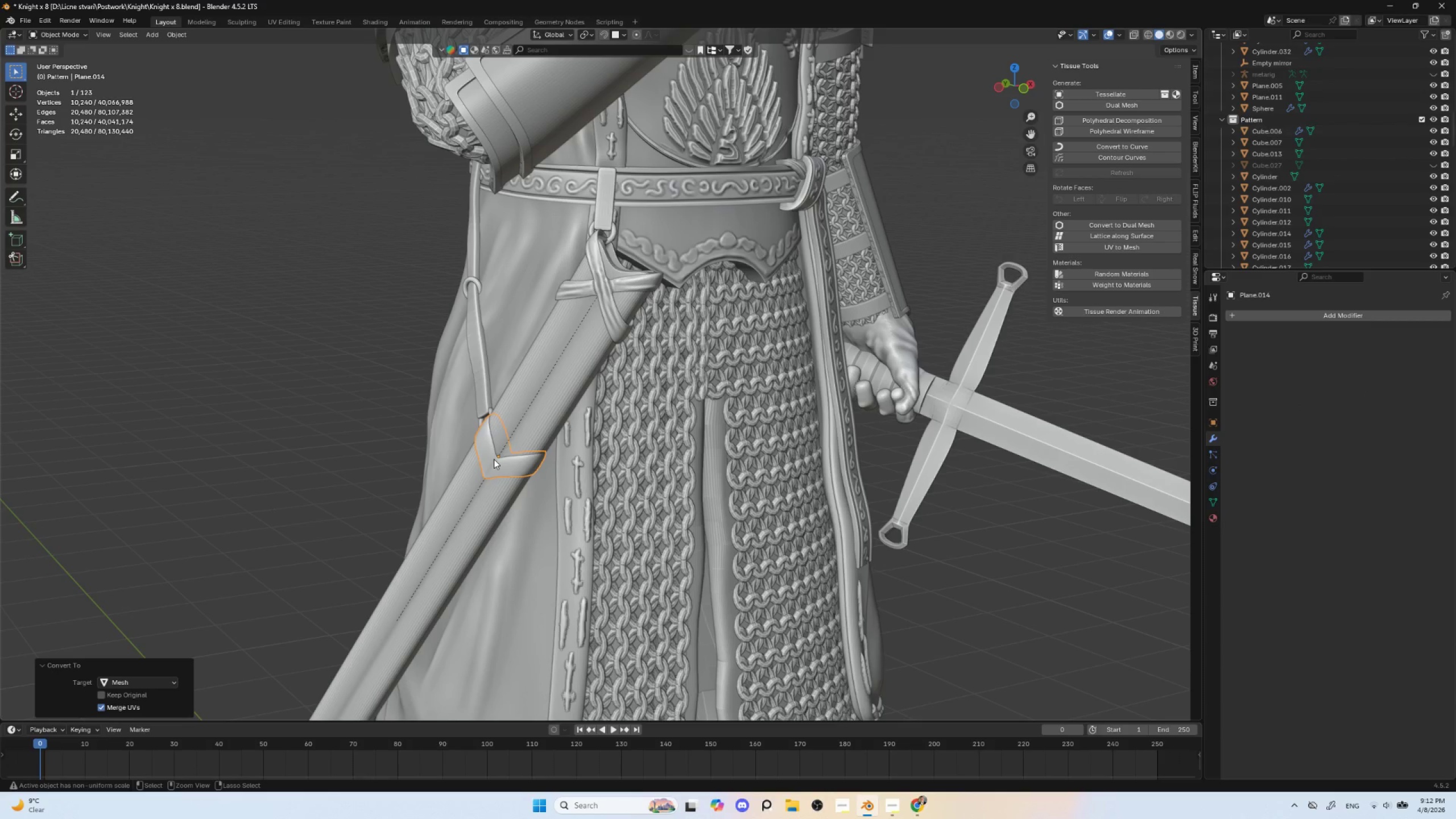 
key(Control+A)
 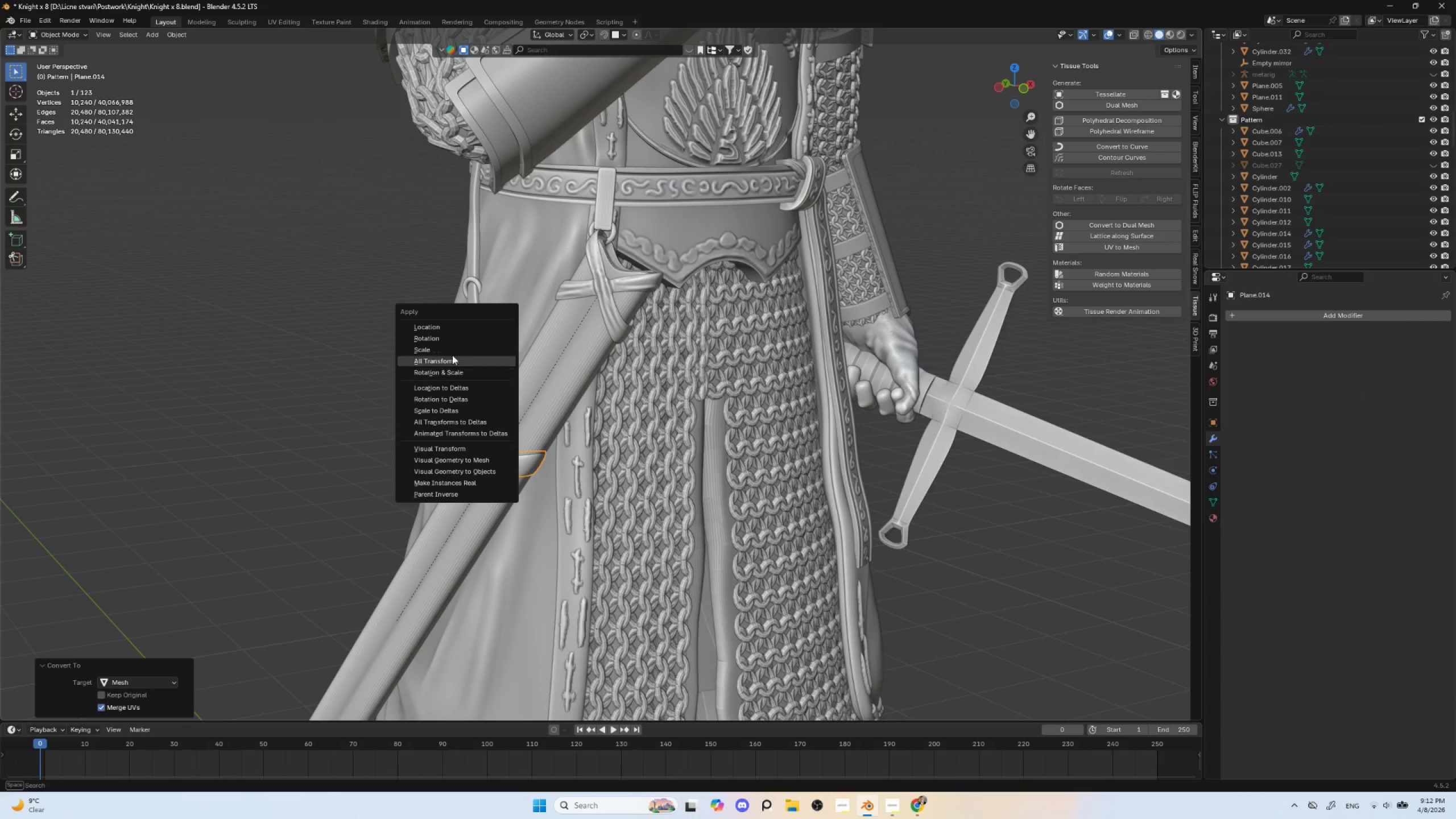 
left_click([450, 350])
 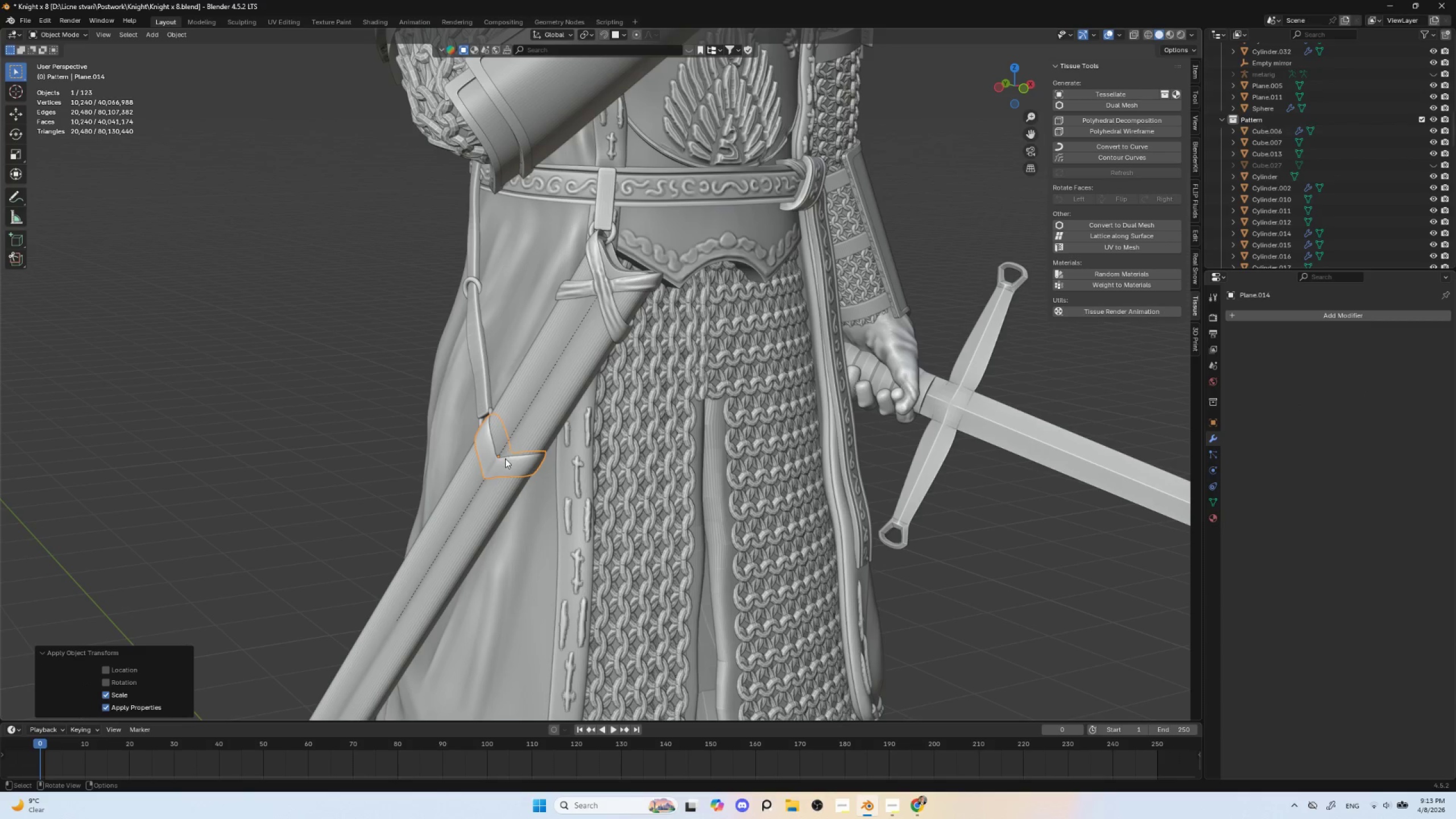 
key(Control+Tab)
 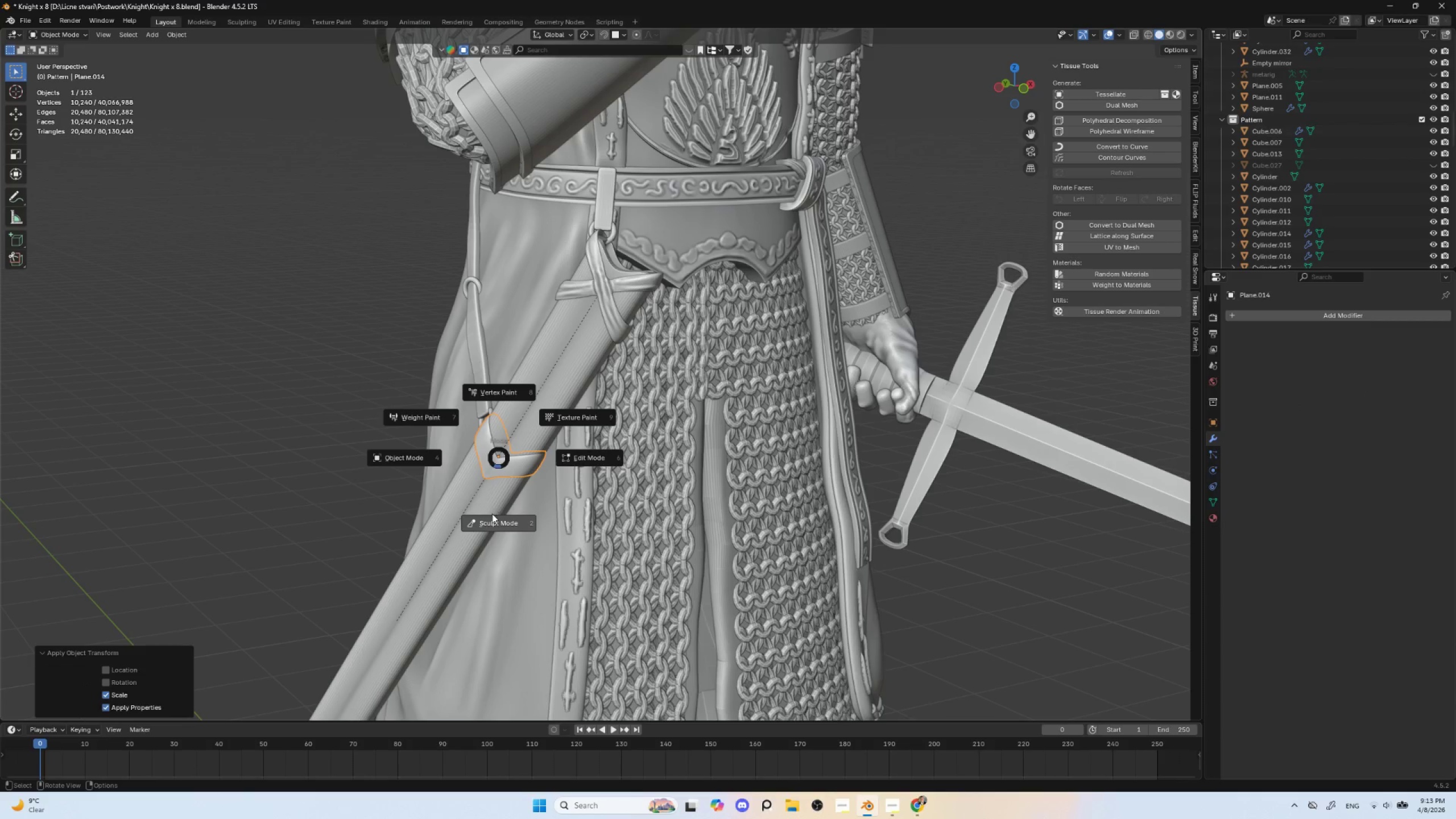 
left_click([493, 514])
 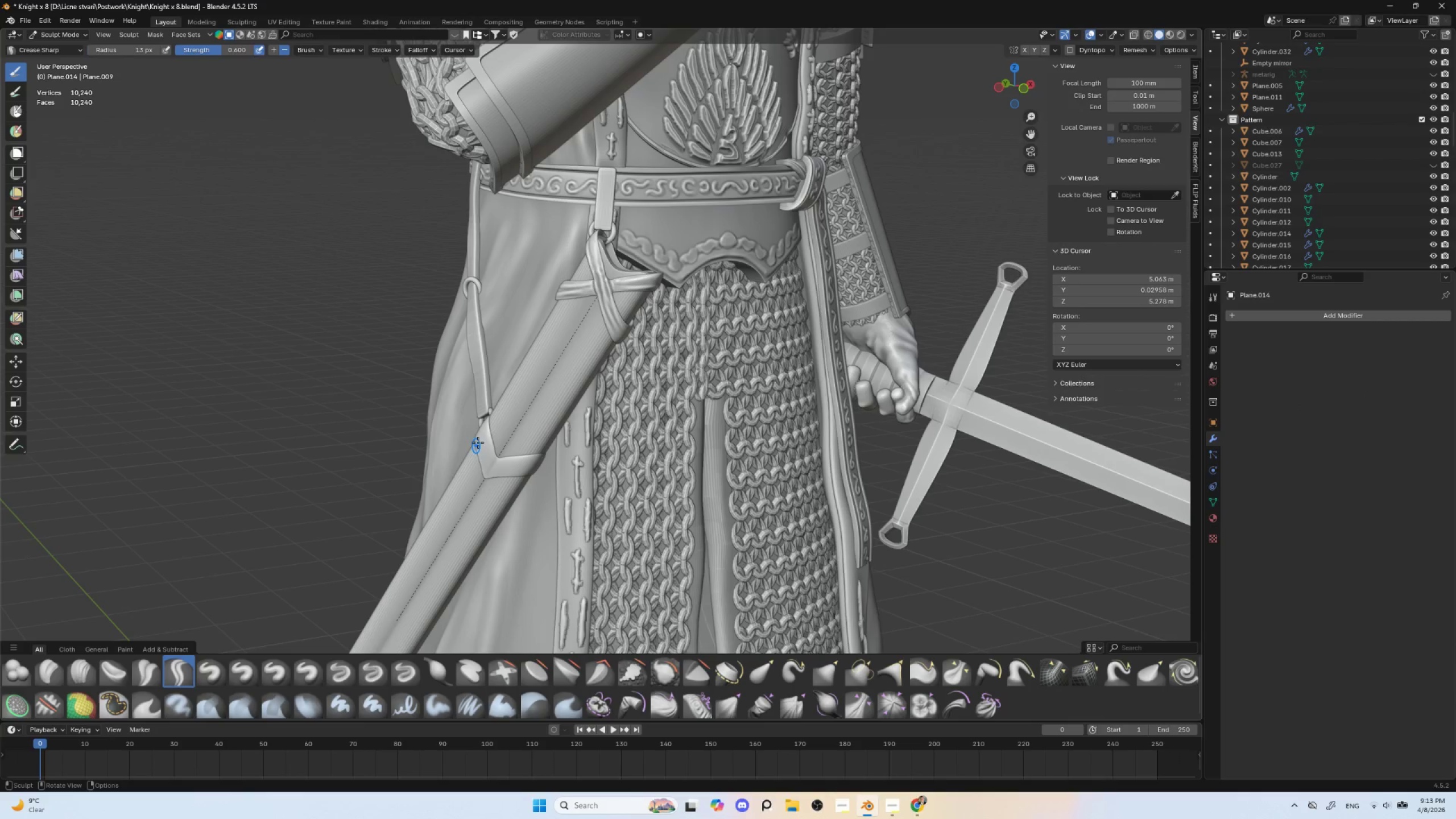 
left_click_drag(start_coordinate=[477, 429], to_coordinate=[489, 464])
 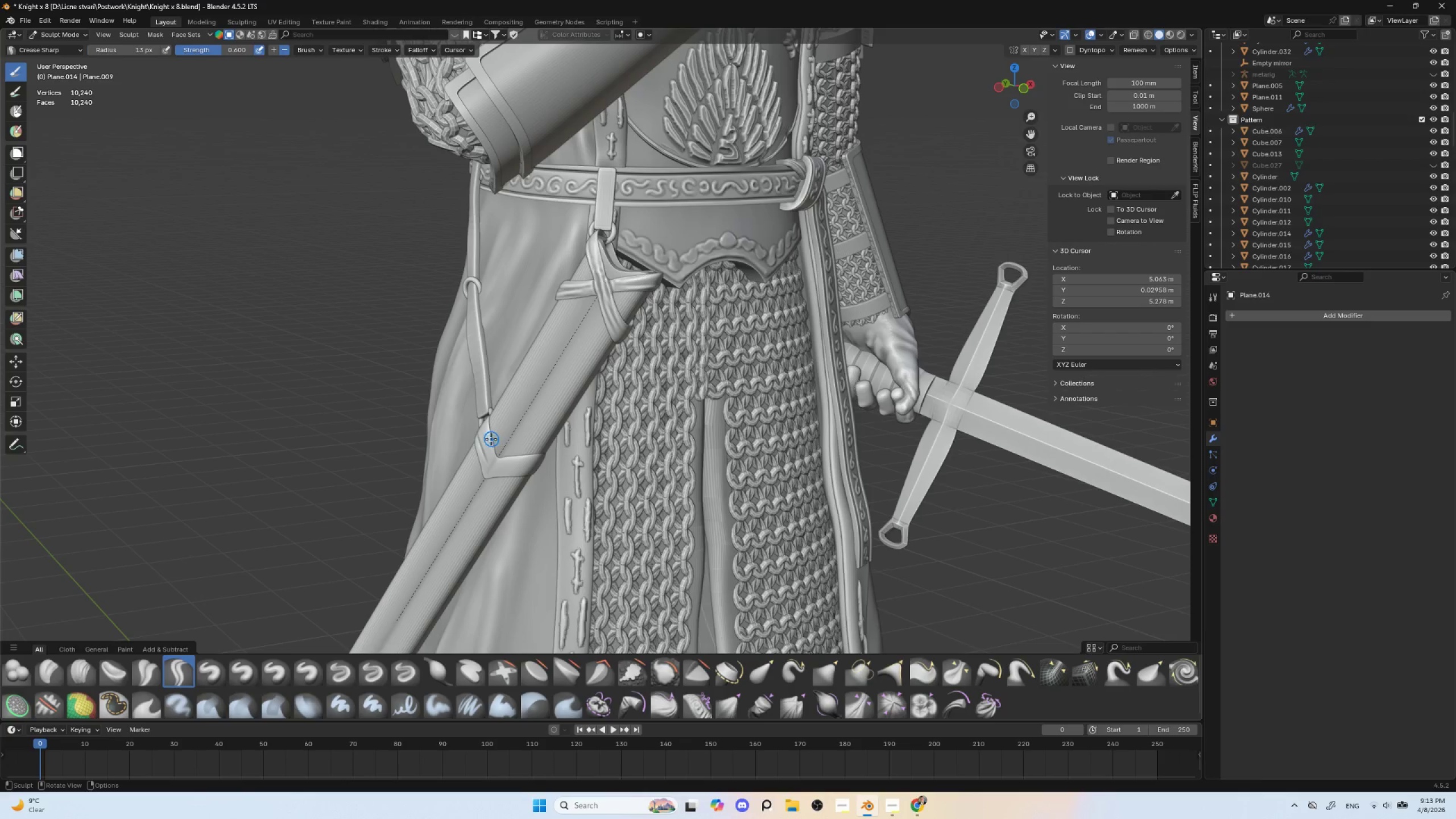 
key(Control+Z)
 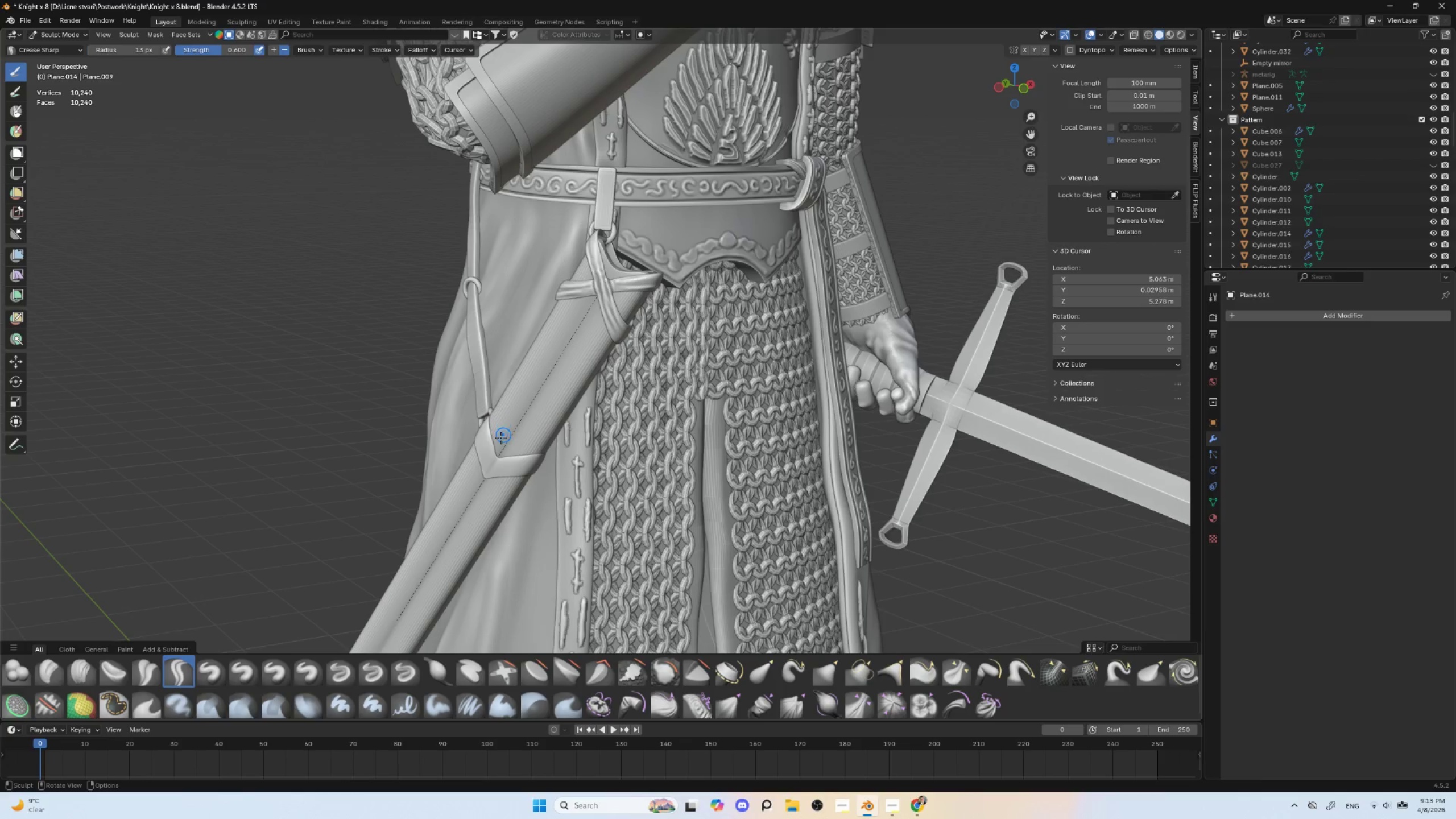 
key(BracketRight)
 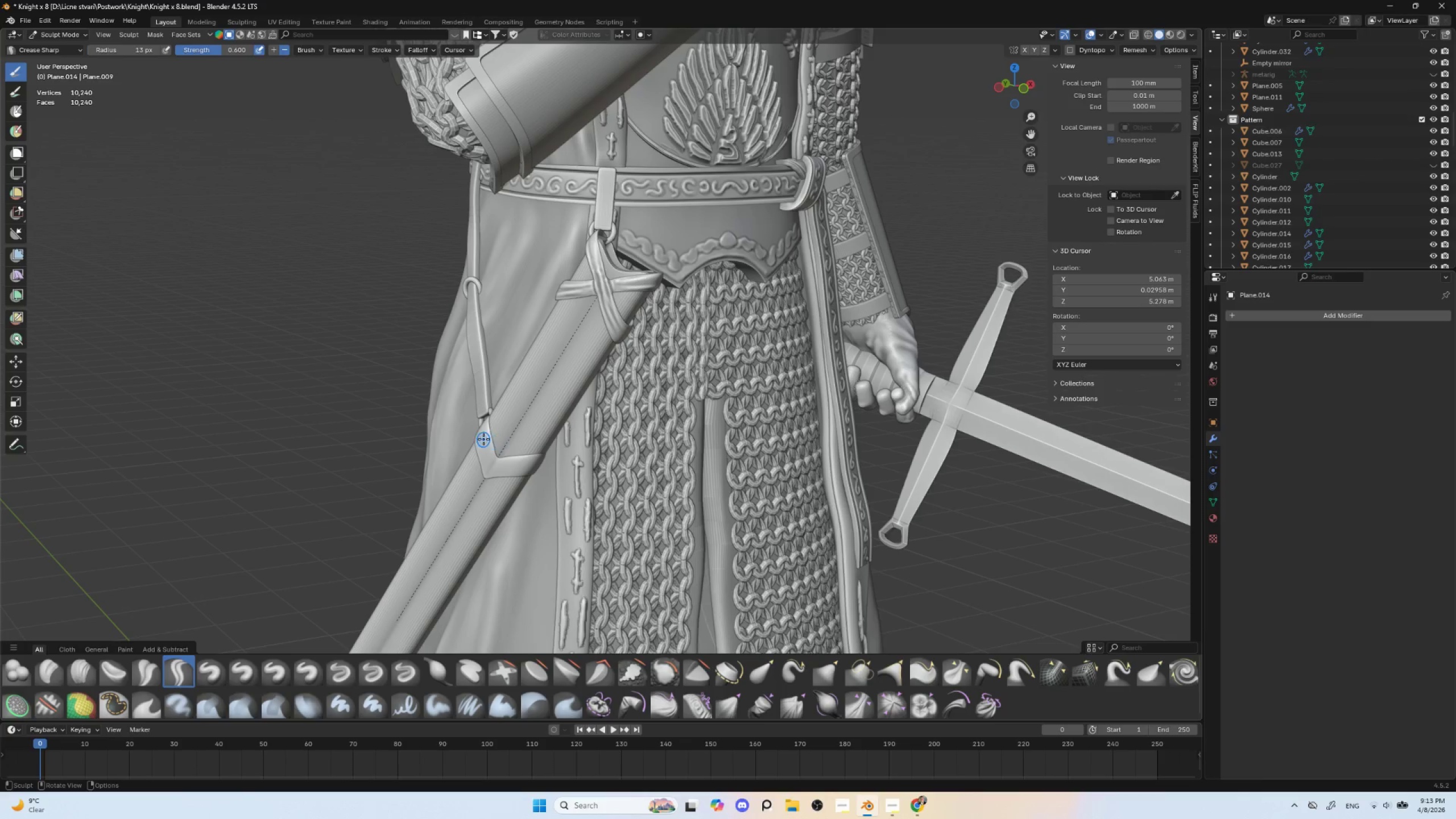 
key(BracketRight)
 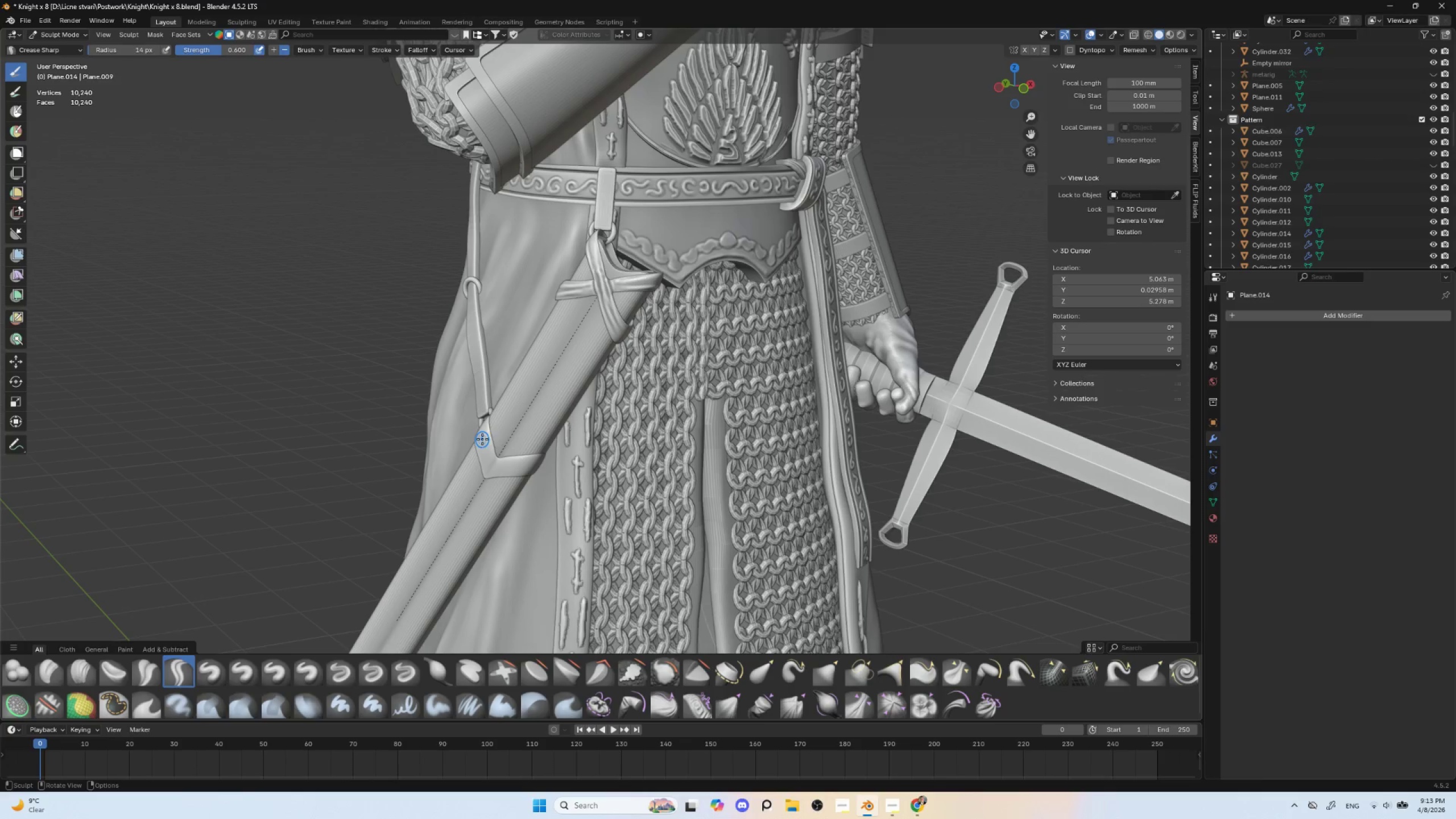 
key(BracketRight)
 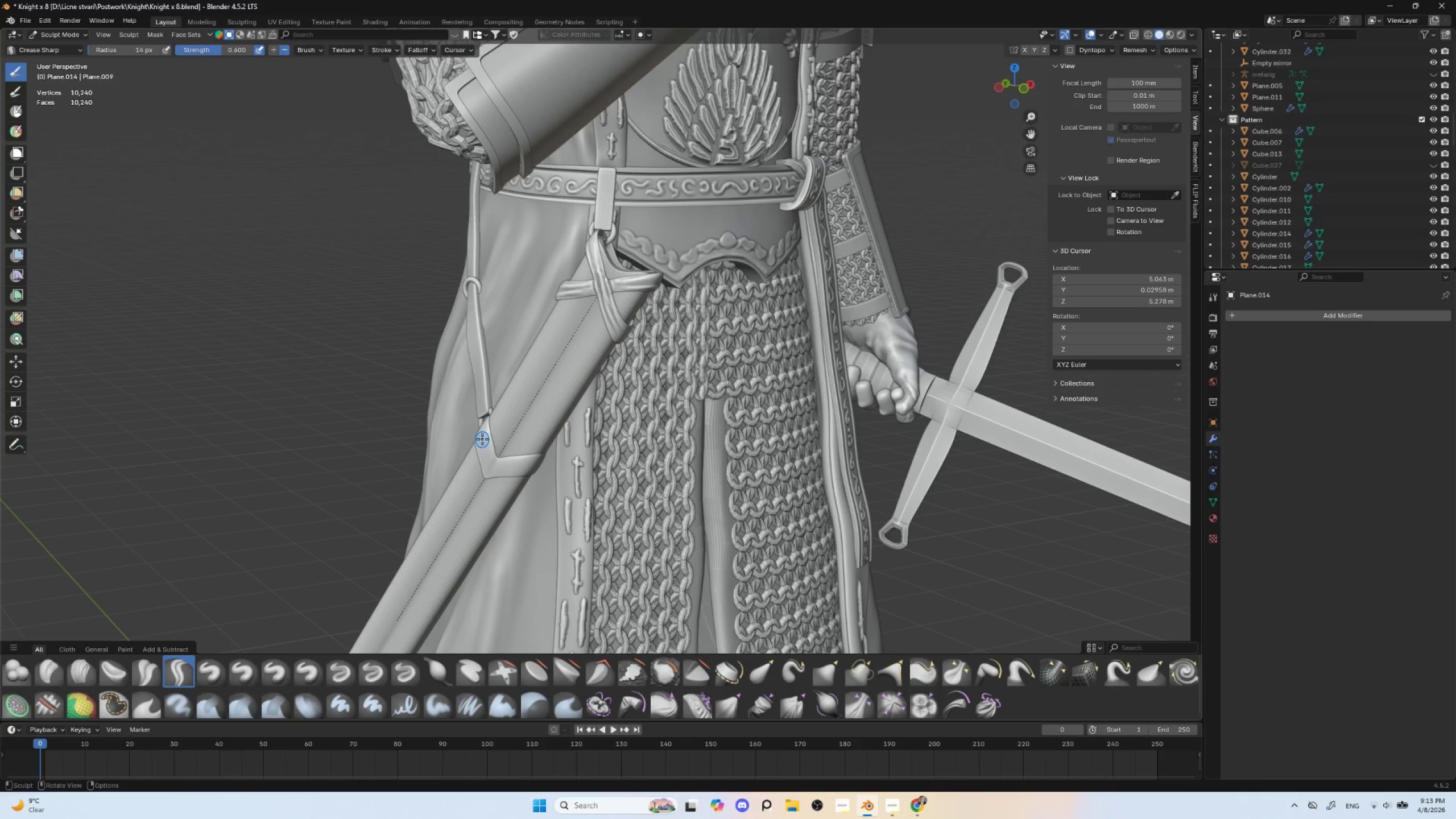 
key(BracketRight)
 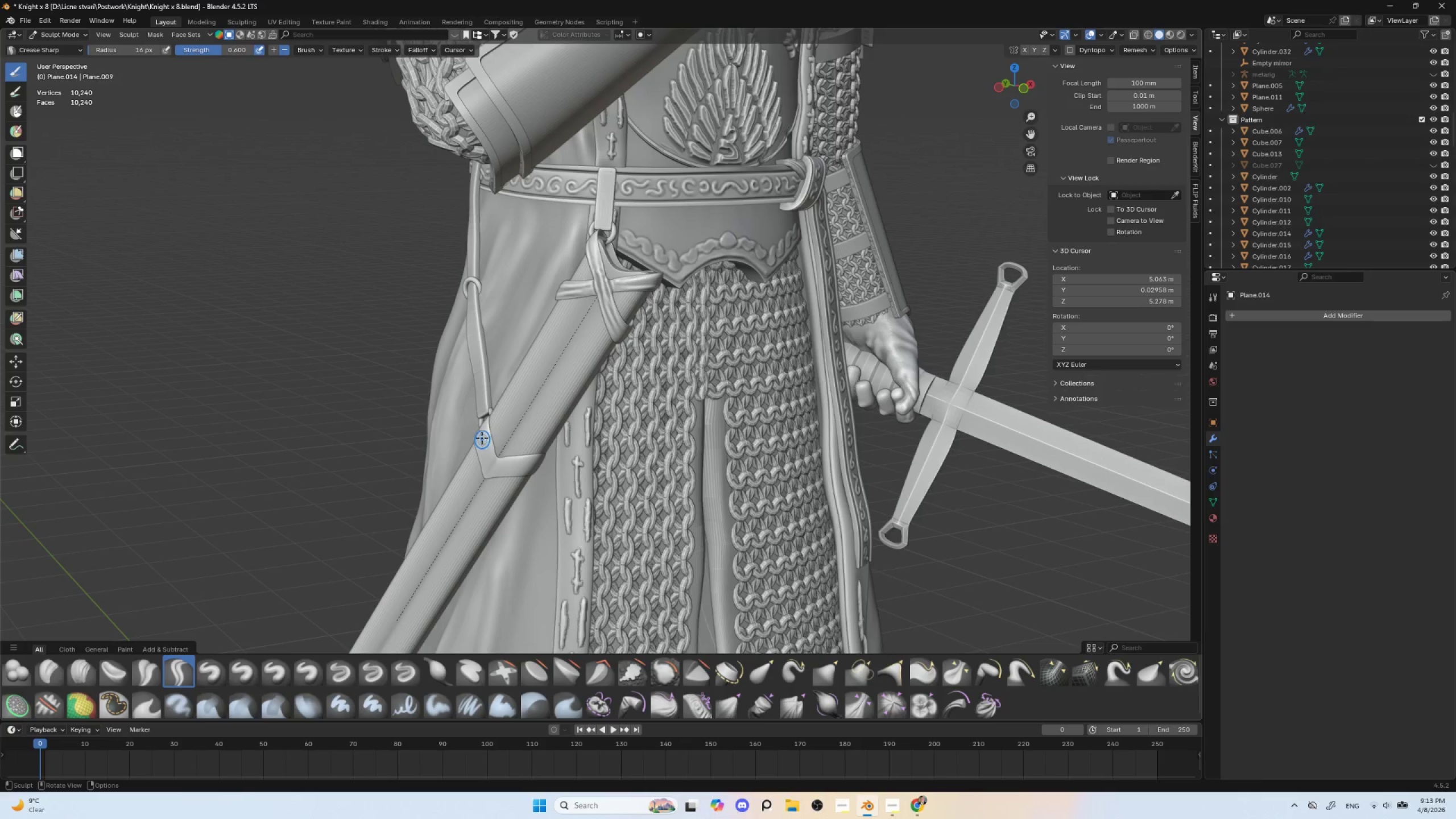 
key(BracketRight)
 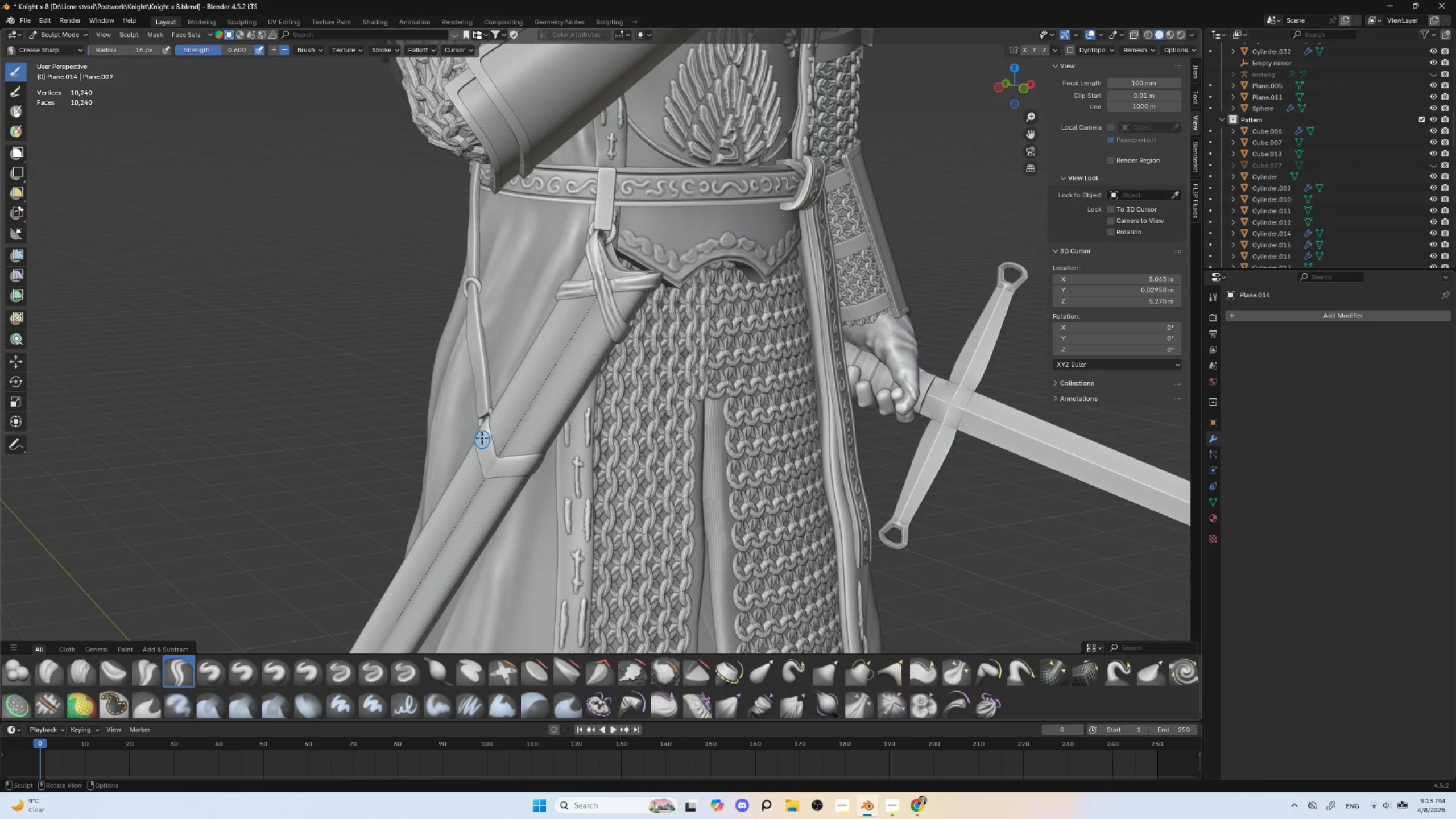 
key(BracketRight)
 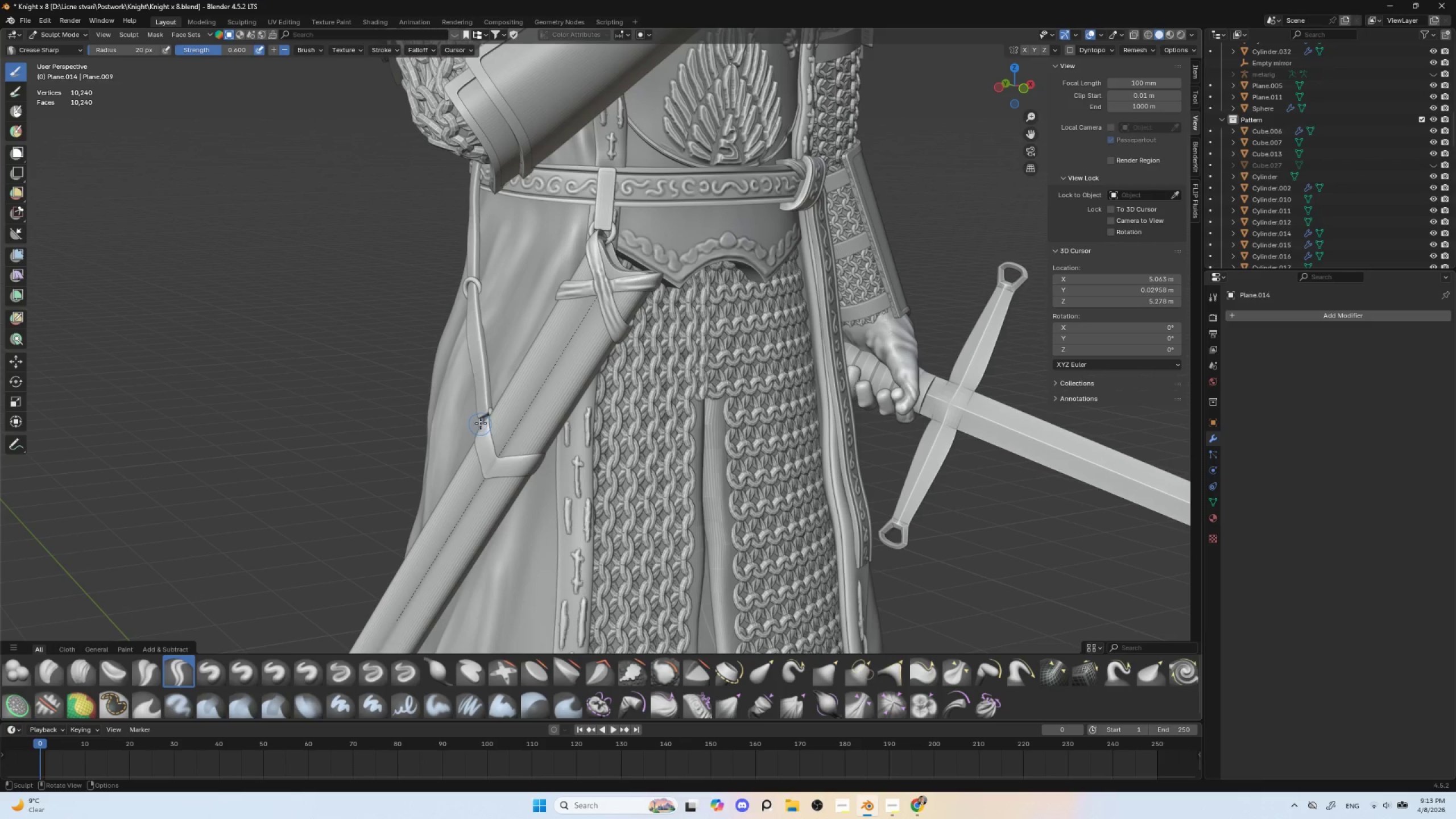 
left_click_drag(start_coordinate=[481, 421], to_coordinate=[490, 465])
 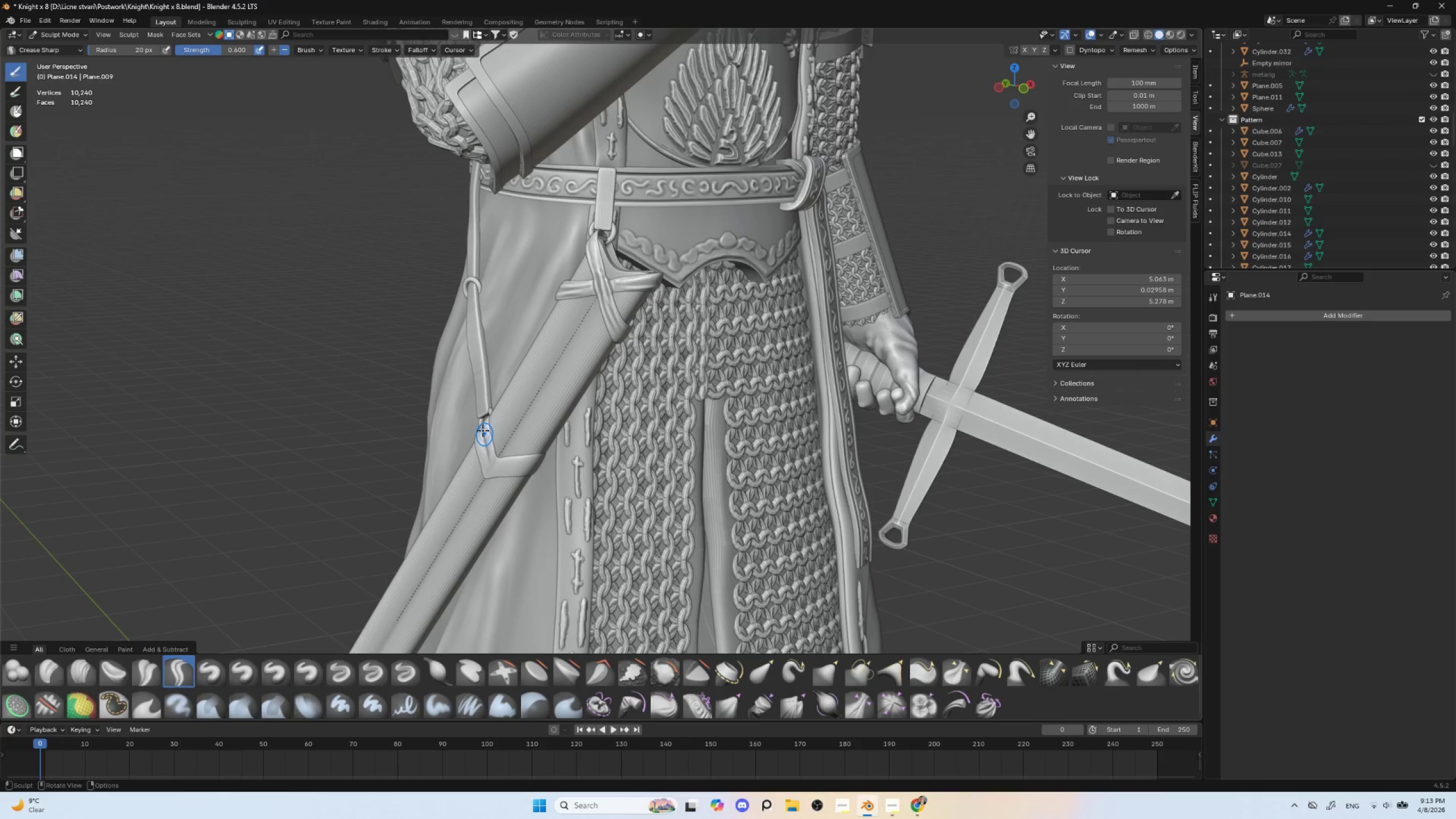 
left_click_drag(start_coordinate=[479, 420], to_coordinate=[493, 471])
 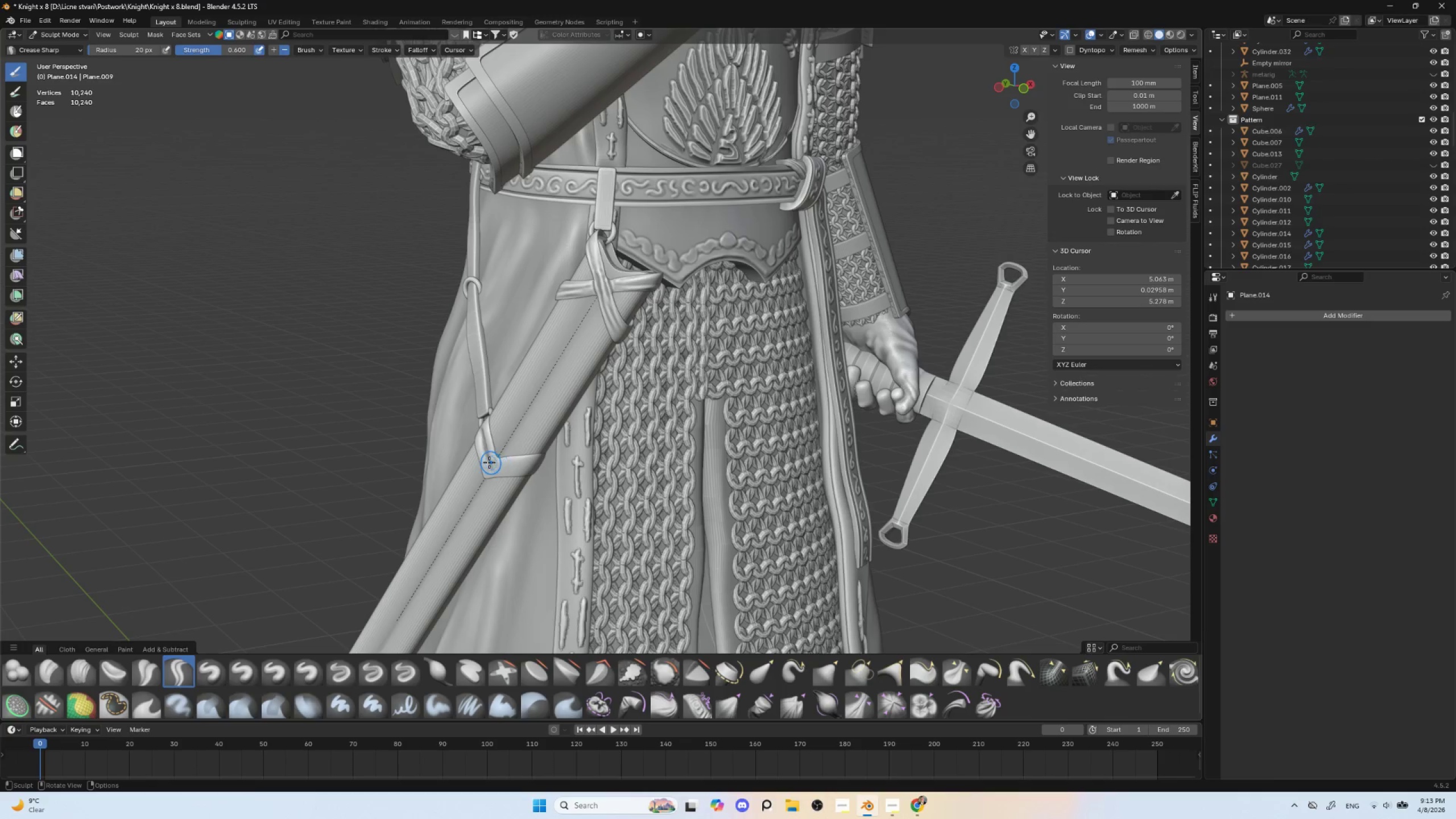 
left_click_drag(start_coordinate=[489, 465], to_coordinate=[492, 466])
 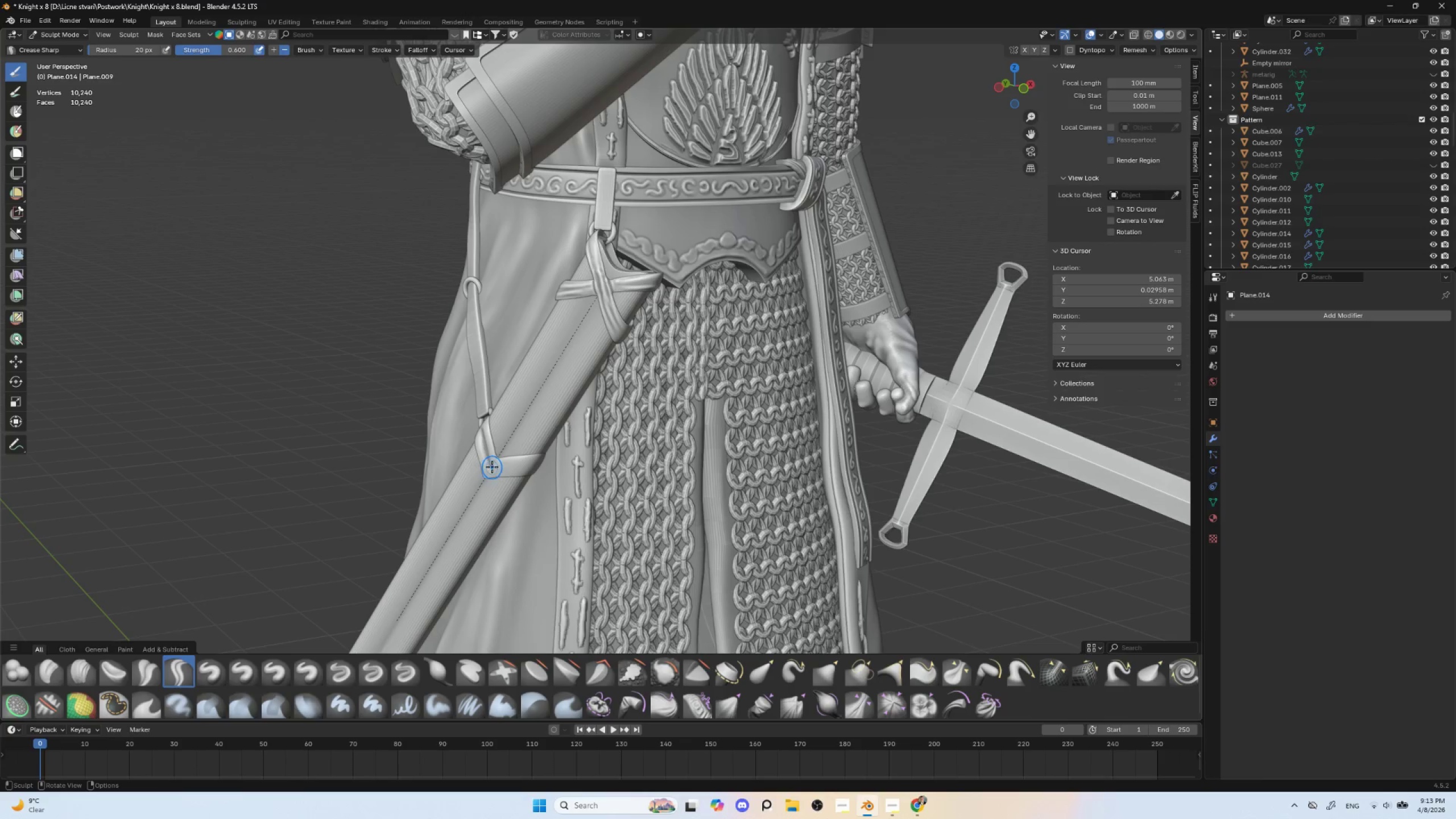 
left_click_drag(start_coordinate=[490, 467], to_coordinate=[549, 458])
 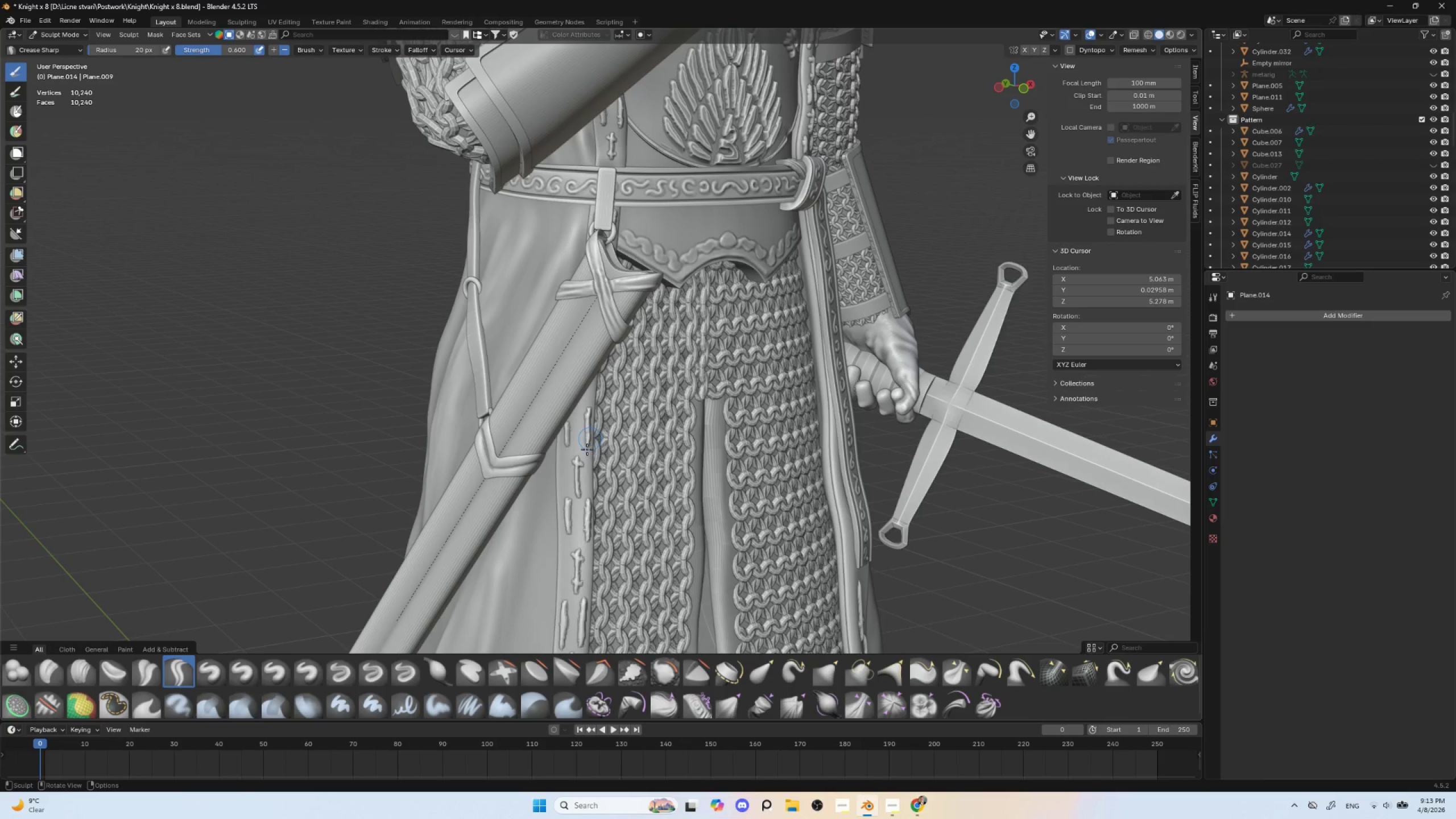 
hold_key(key=ShiftLeft, duration=0.44)
 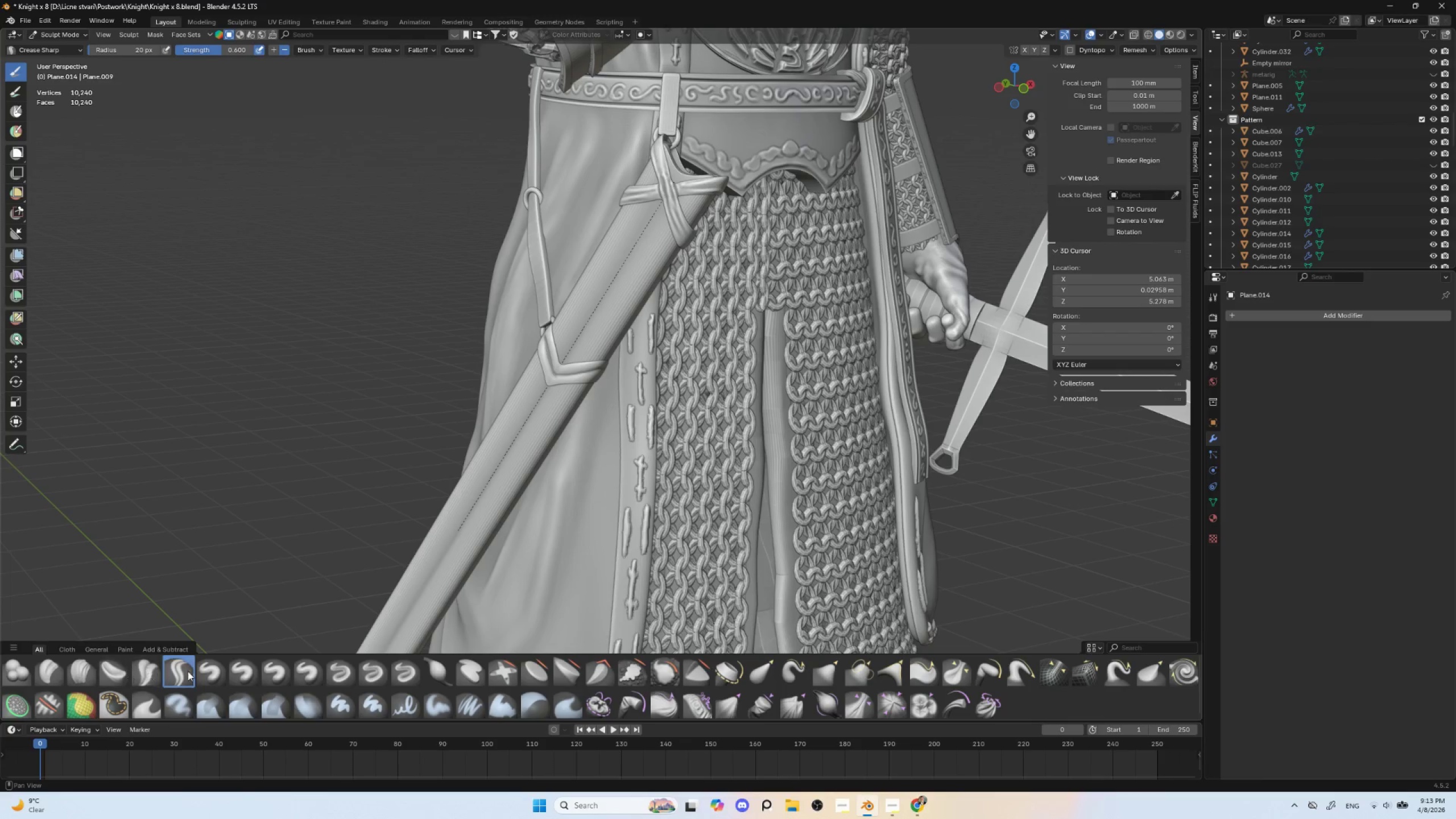 
left_click([212, 671])
 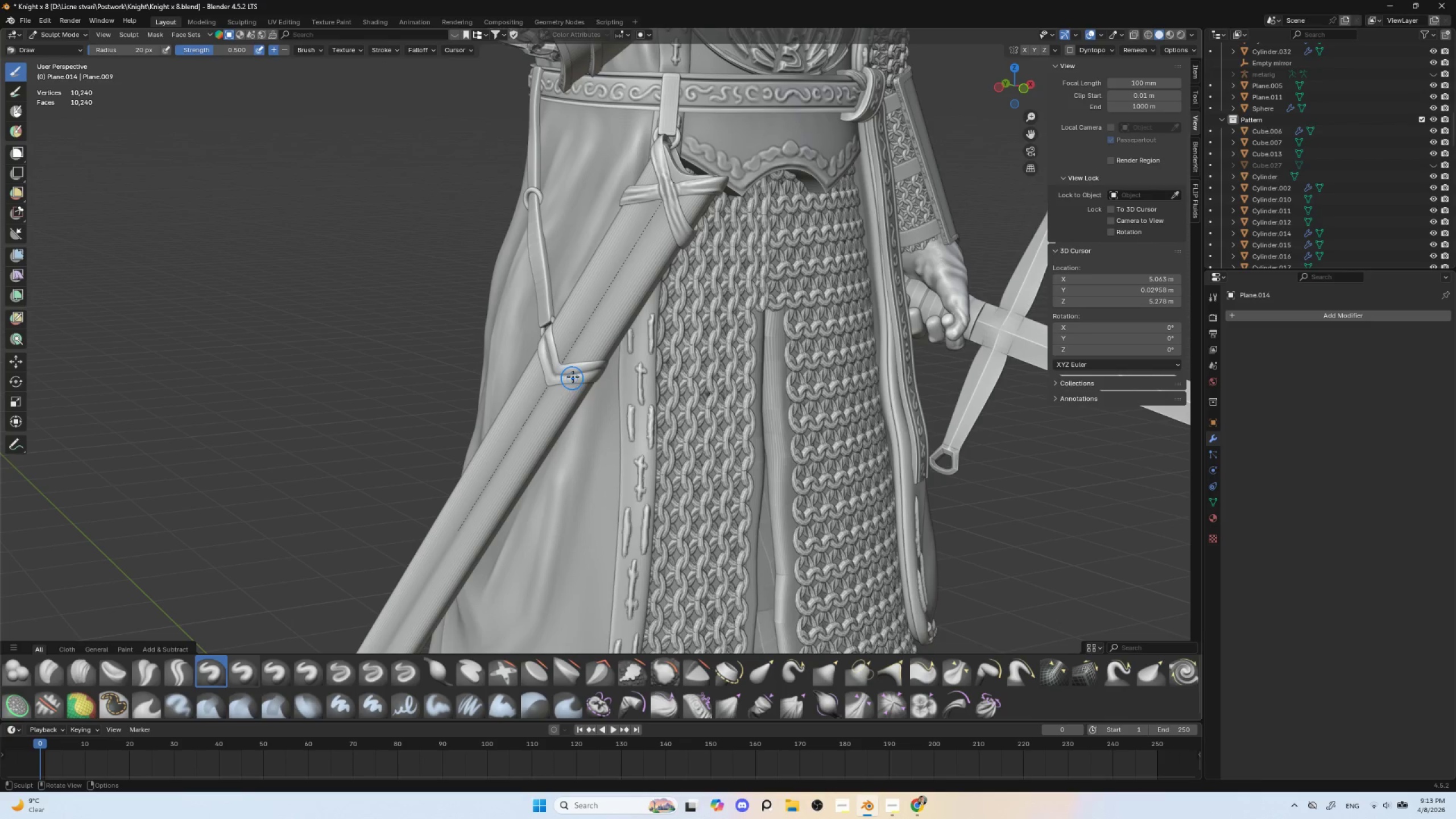 
left_click_drag(start_coordinate=[567, 366], to_coordinate=[601, 363])
 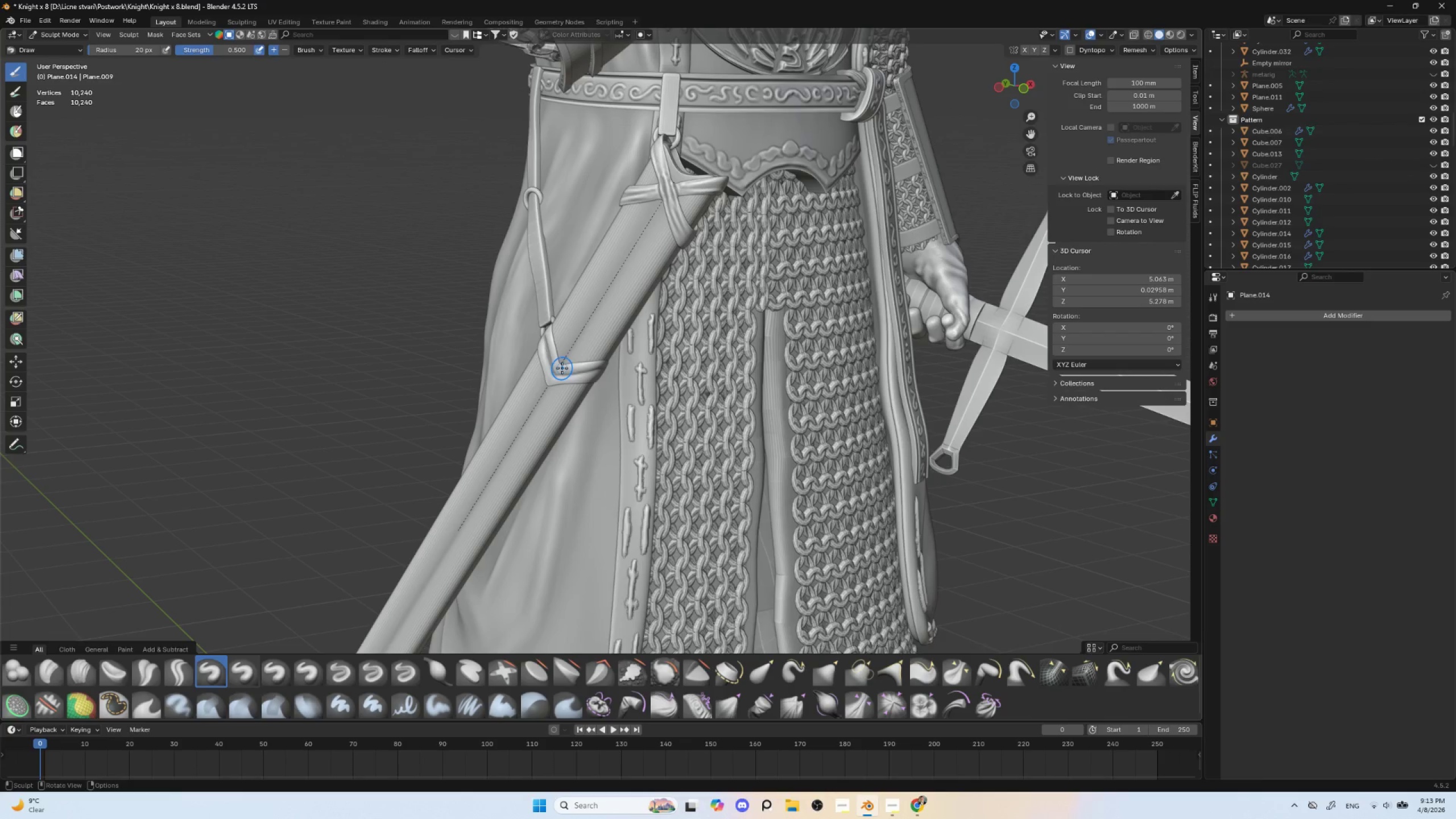 
left_click_drag(start_coordinate=[562, 368], to_coordinate=[618, 365])
 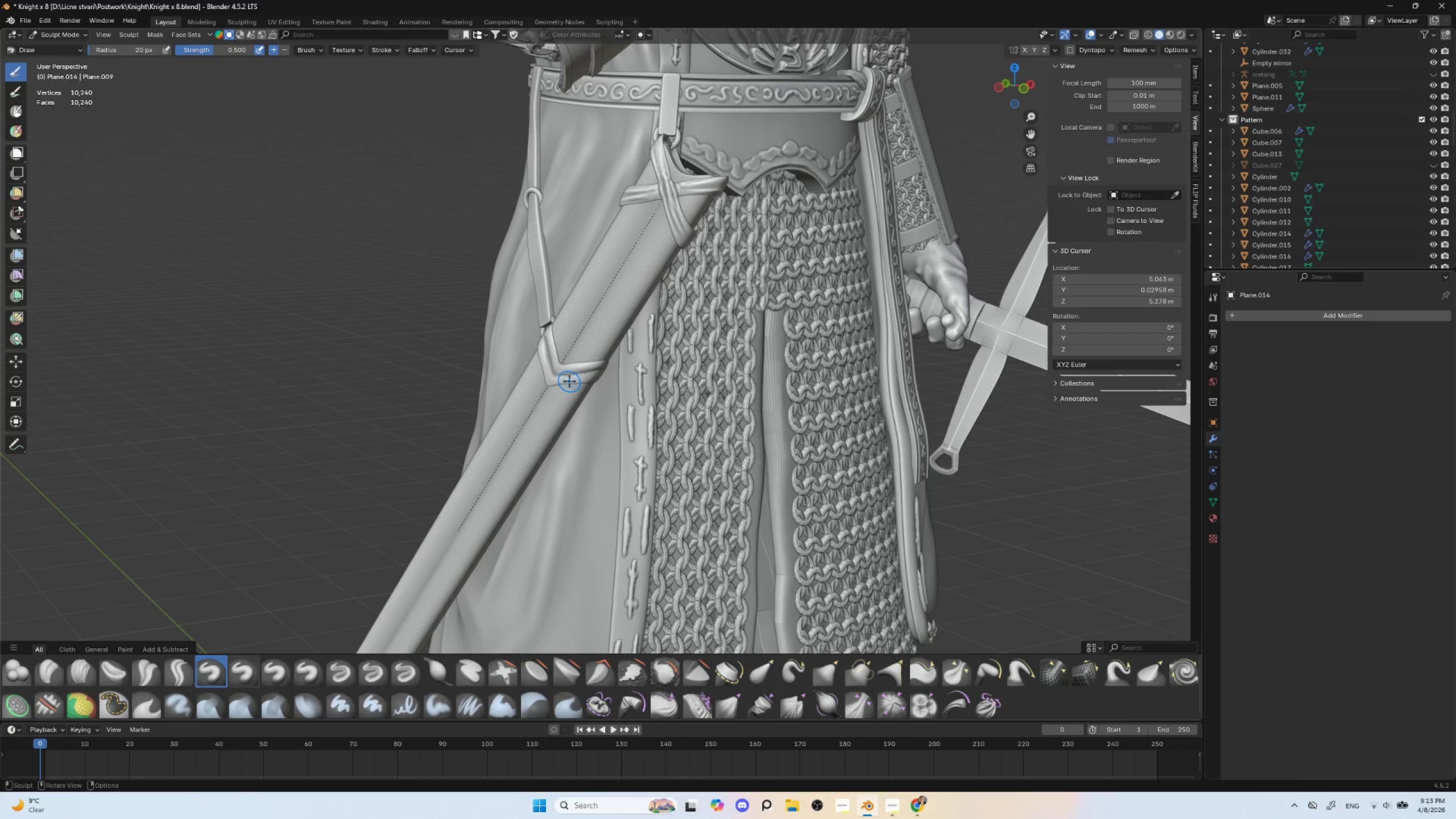 
key(BracketLeft)
 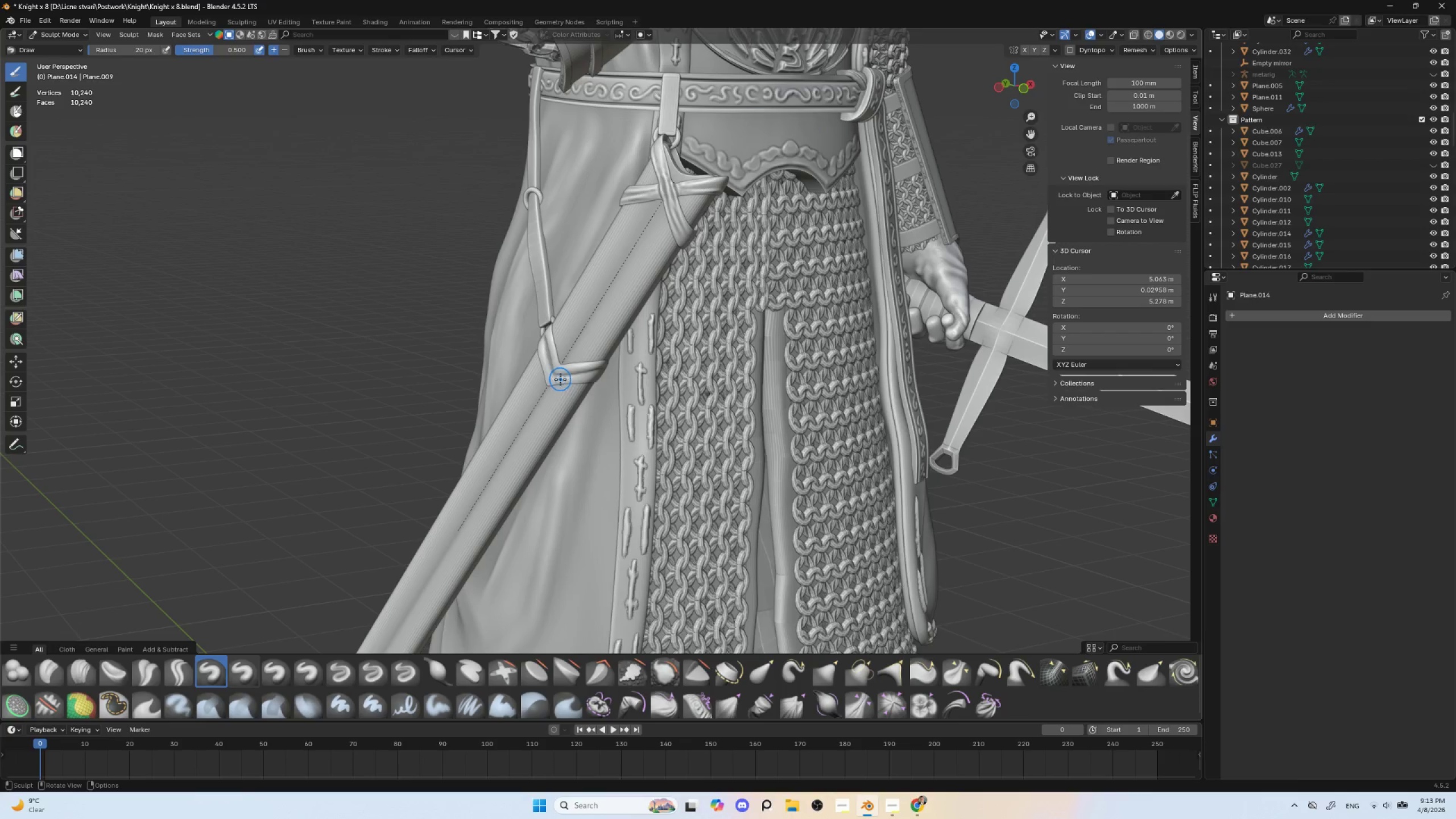 
key(BracketLeft)
 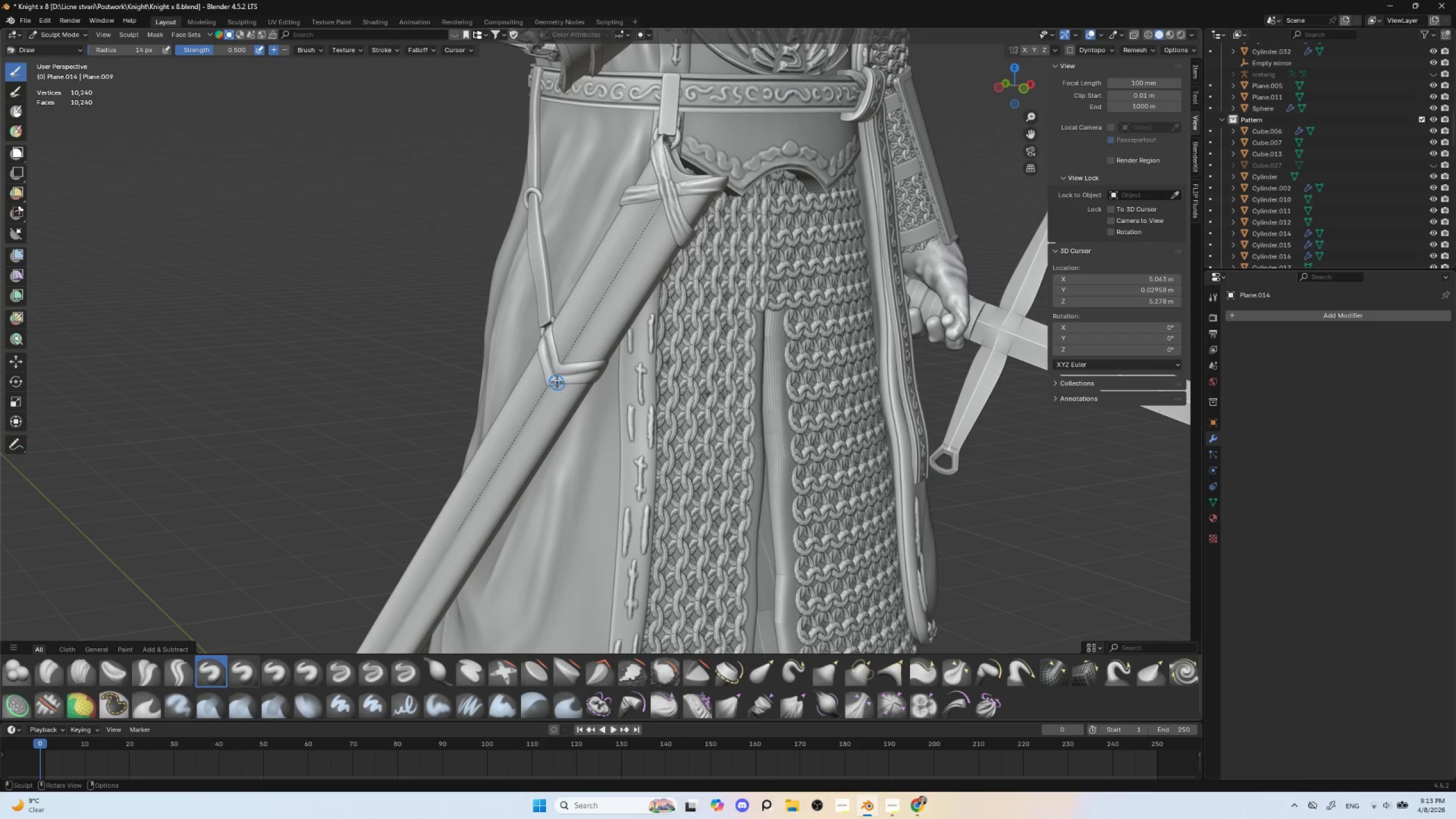 
key(BracketLeft)
 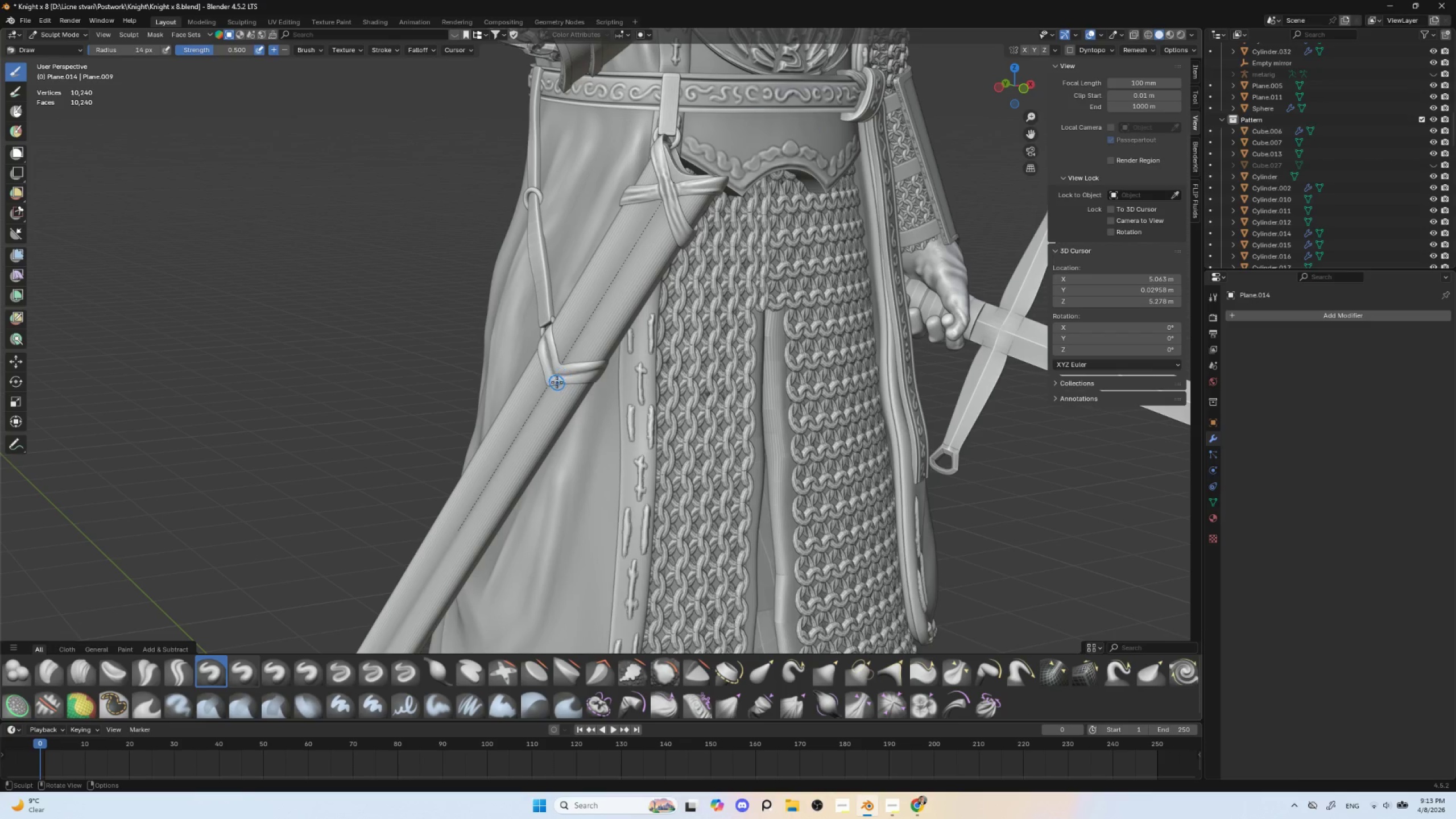 
key(BracketLeft)
 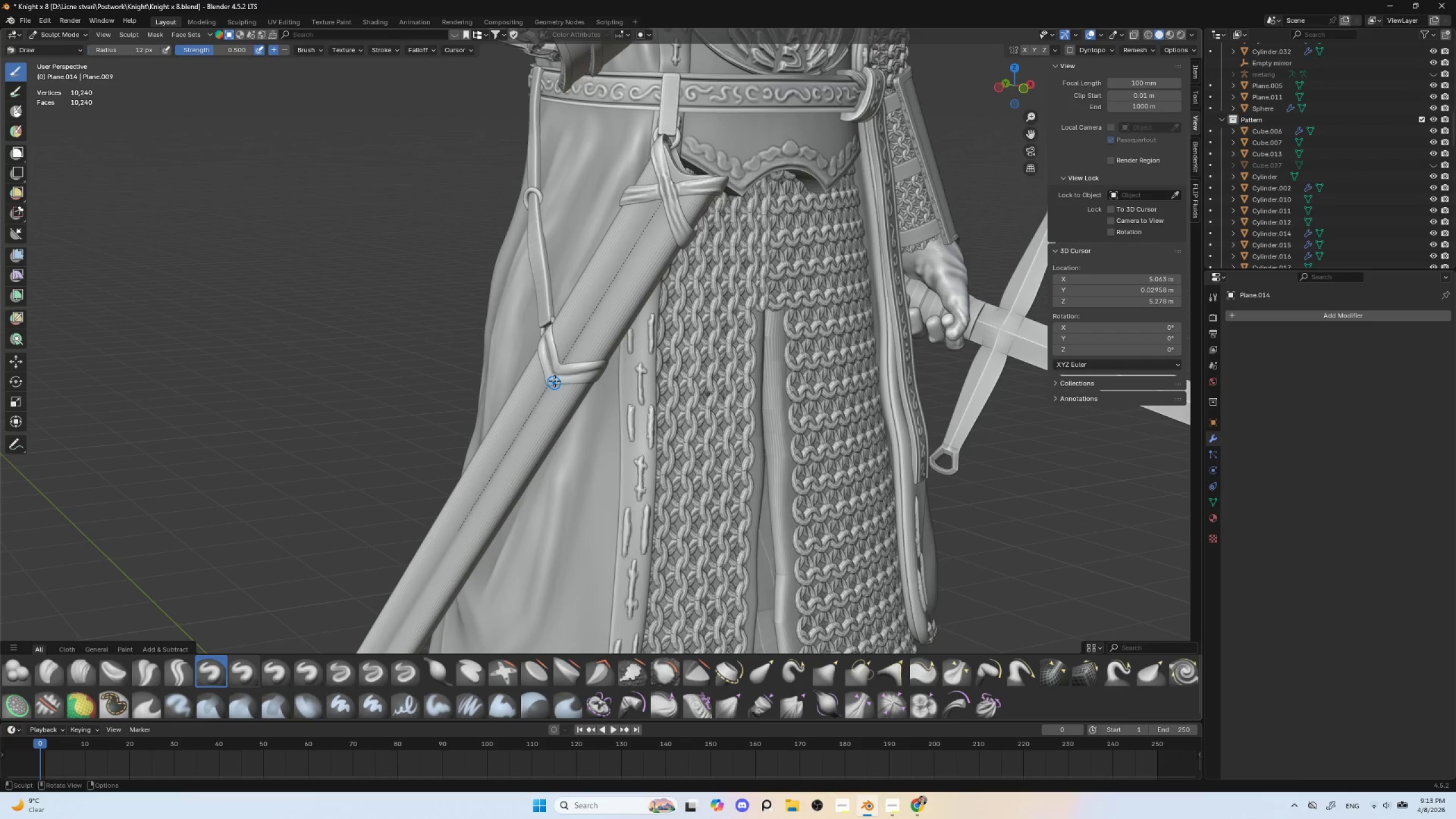 
left_click_drag(start_coordinate=[555, 381], to_coordinate=[618, 374])
 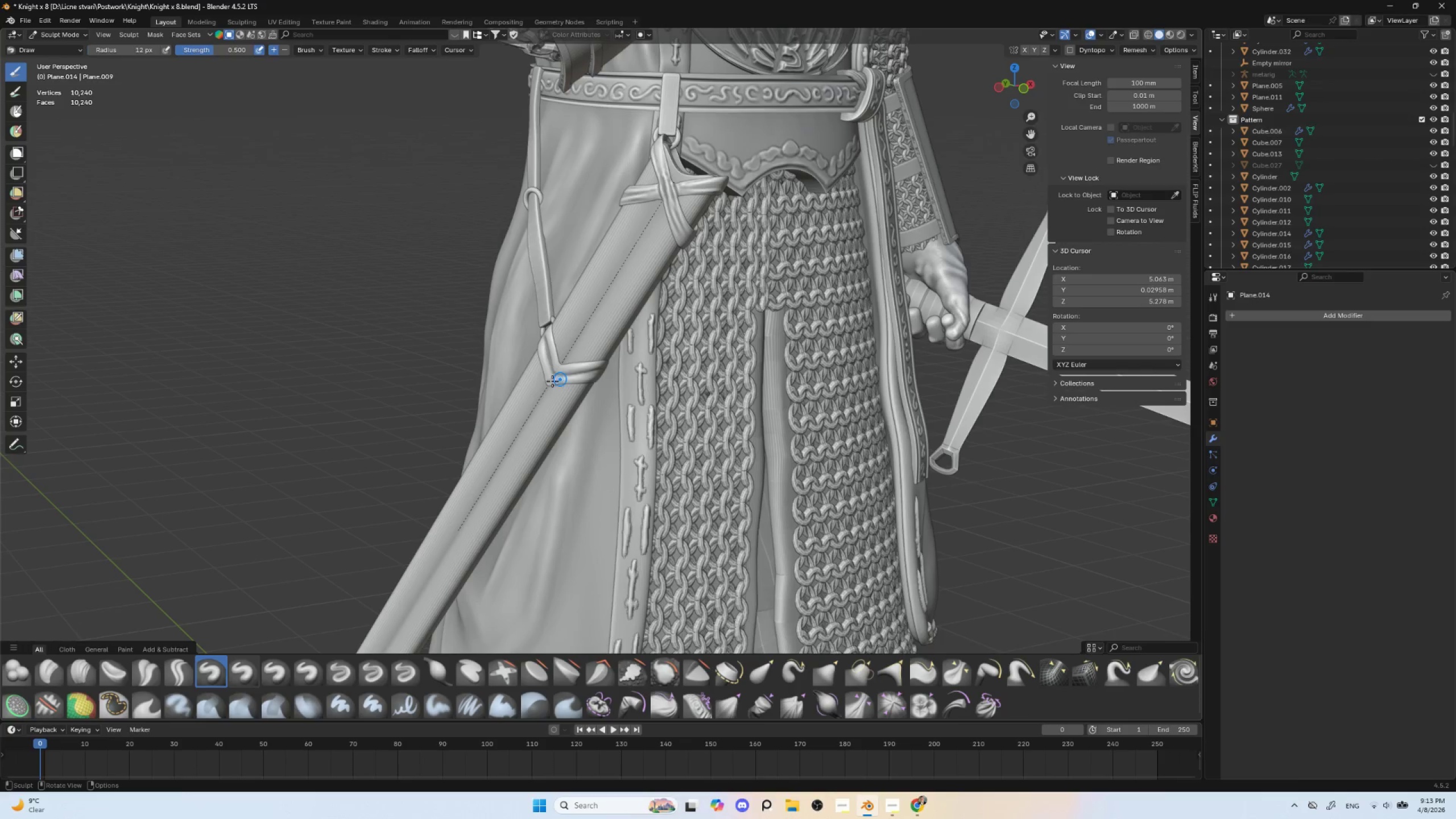 
left_click_drag(start_coordinate=[549, 382], to_coordinate=[610, 376])
 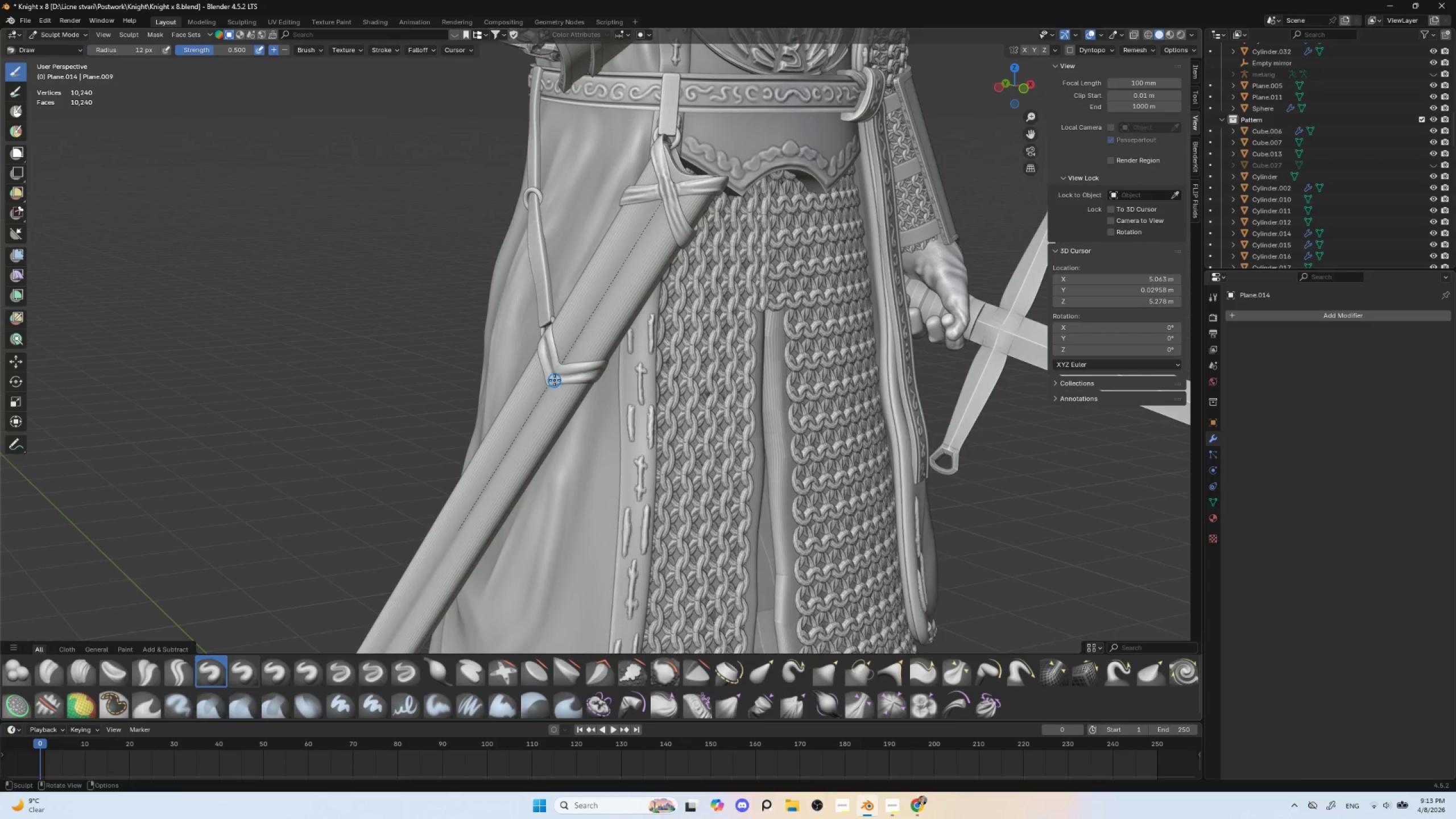 
left_click_drag(start_coordinate=[555, 380], to_coordinate=[616, 375])
 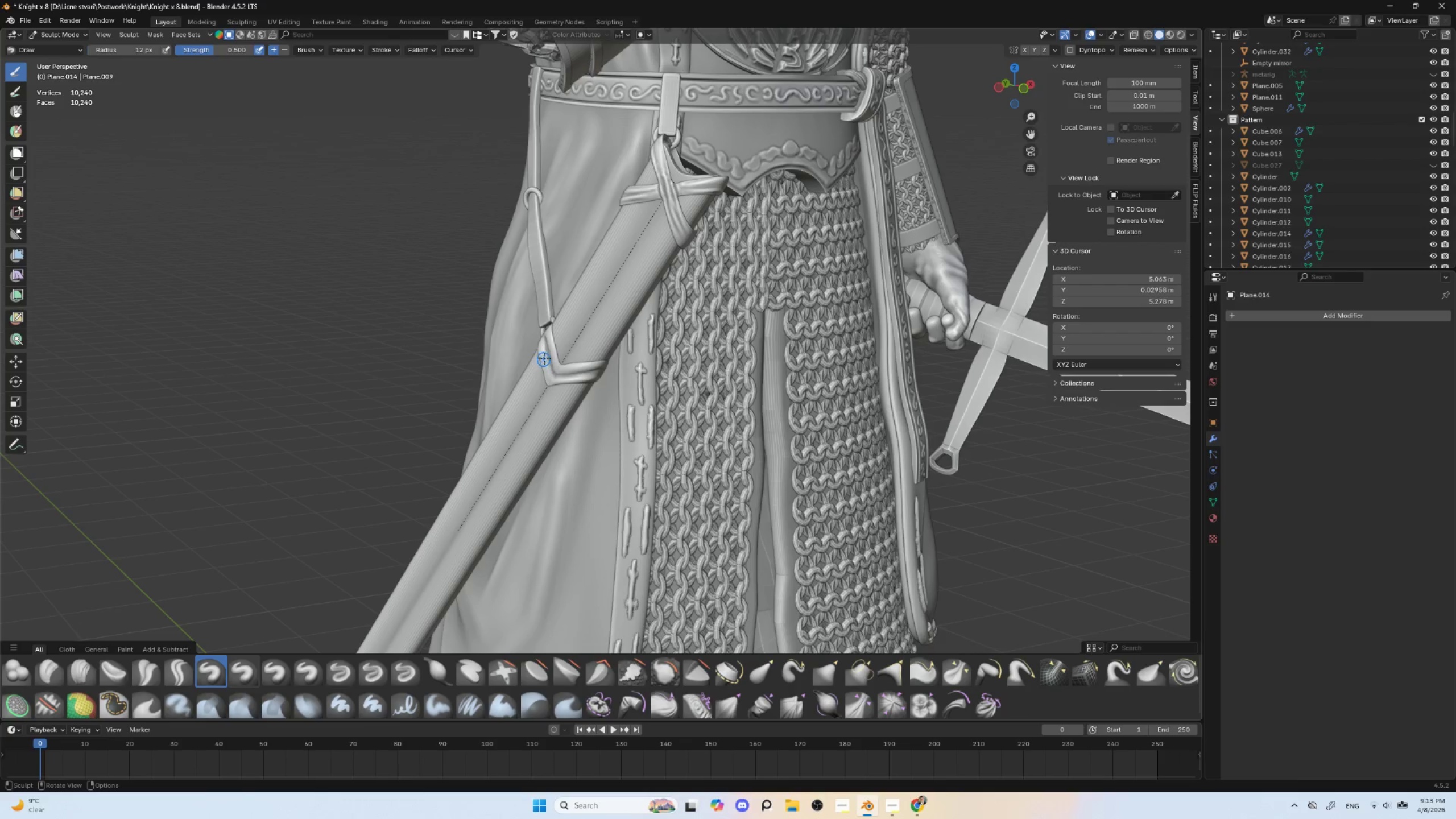 
left_click_drag(start_coordinate=[536, 337], to_coordinate=[548, 381])
 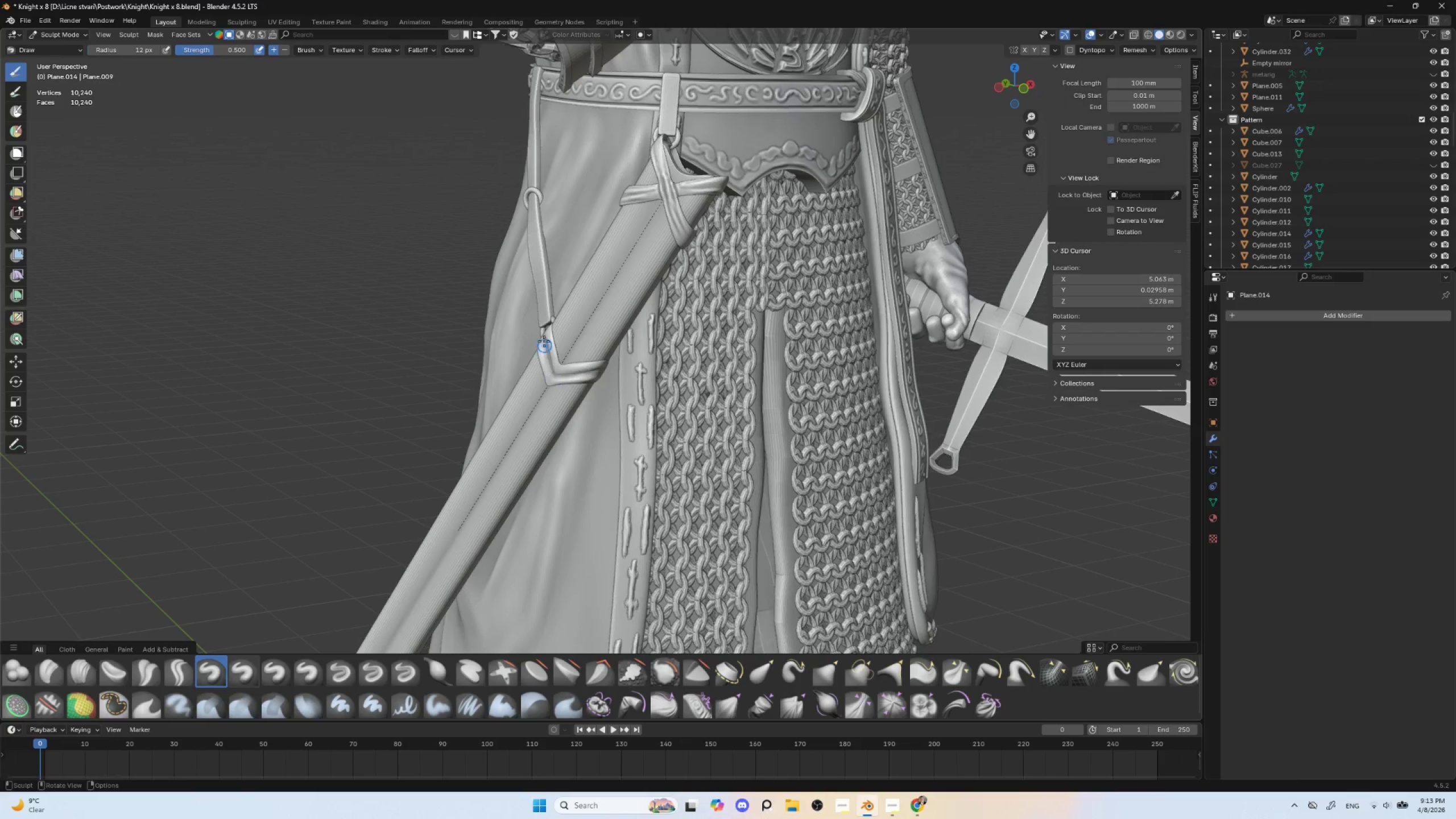 
left_click_drag(start_coordinate=[542, 338], to_coordinate=[553, 386])
 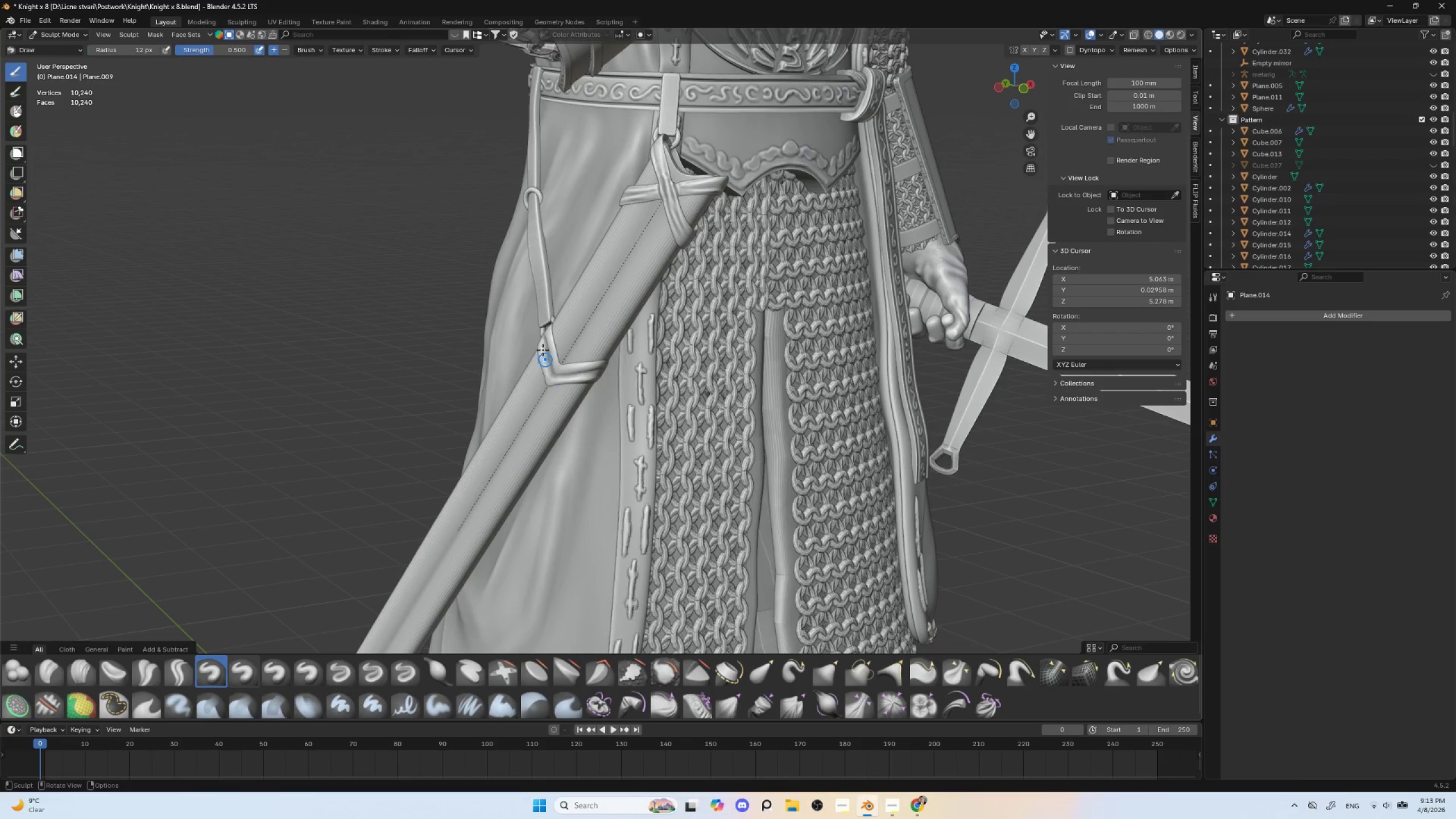 
left_click_drag(start_coordinate=[539, 336], to_coordinate=[548, 377])
 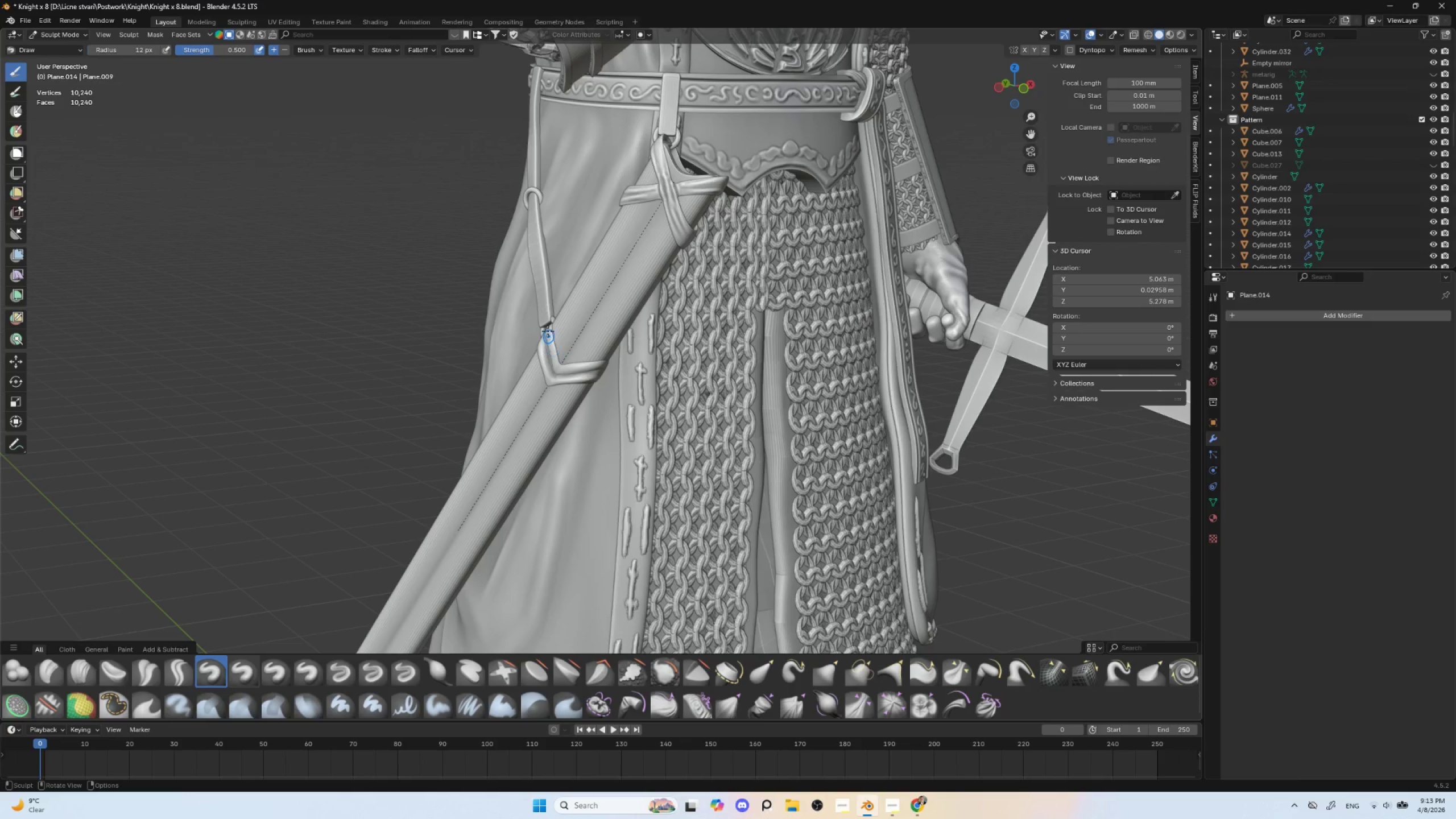 
left_click_drag(start_coordinate=[549, 329], to_coordinate=[557, 369])
 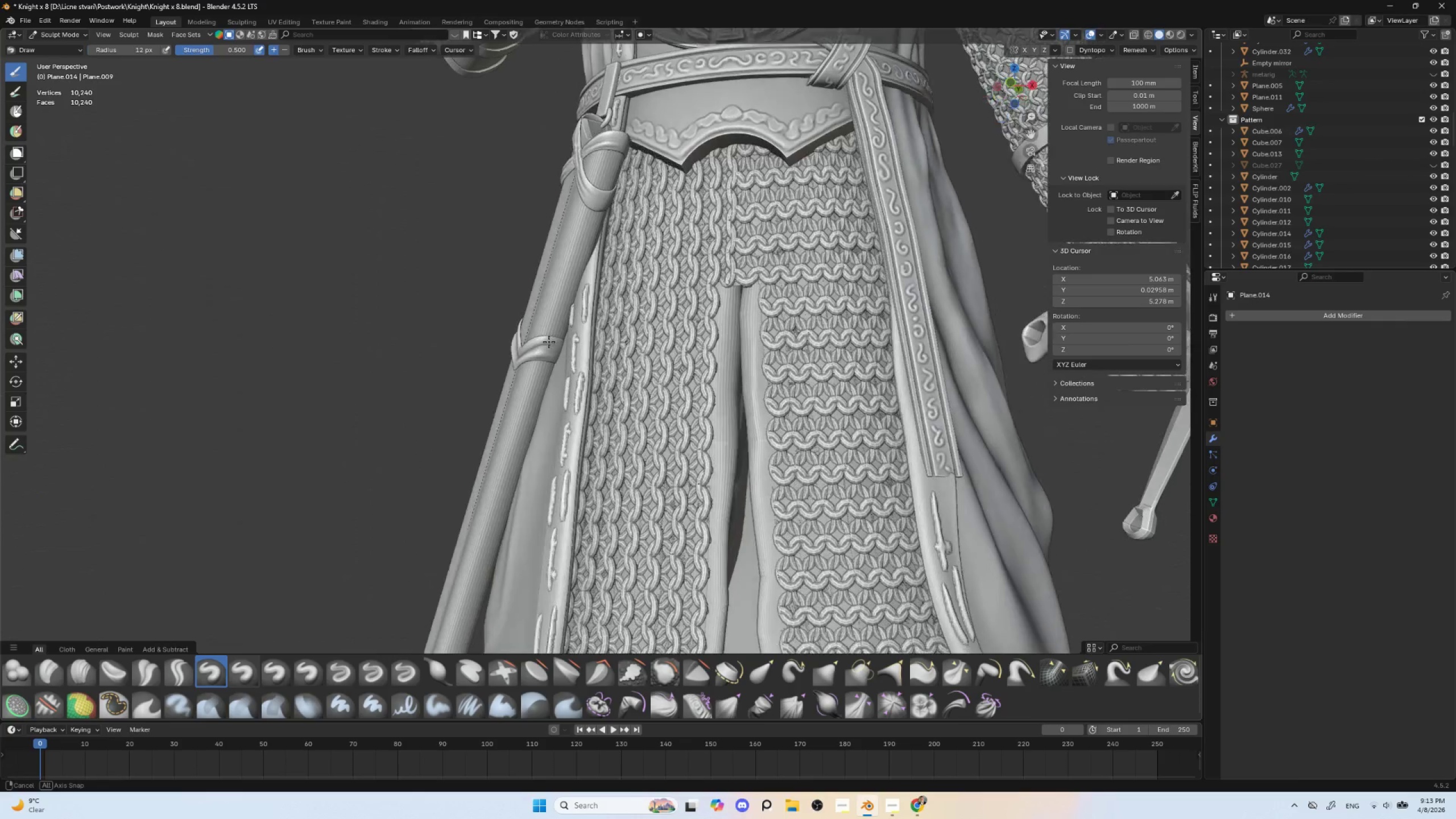 
left_click_drag(start_coordinate=[541, 351], to_coordinate=[562, 357])
 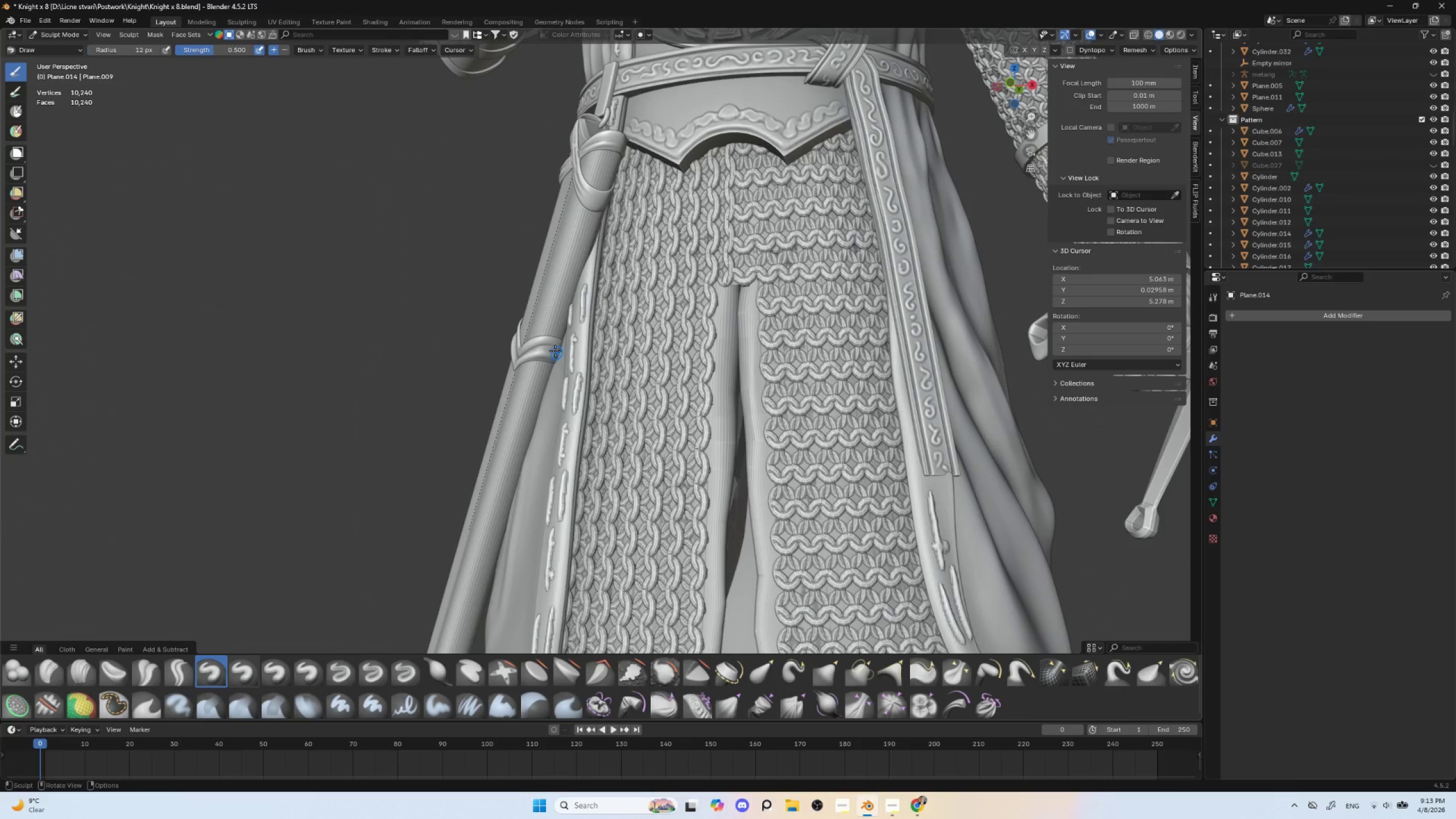 
hold_key(key=ControlLeft, duration=1.3)
left_click_drag(start_coordinate=[548, 347], to_coordinate=[565, 354])
 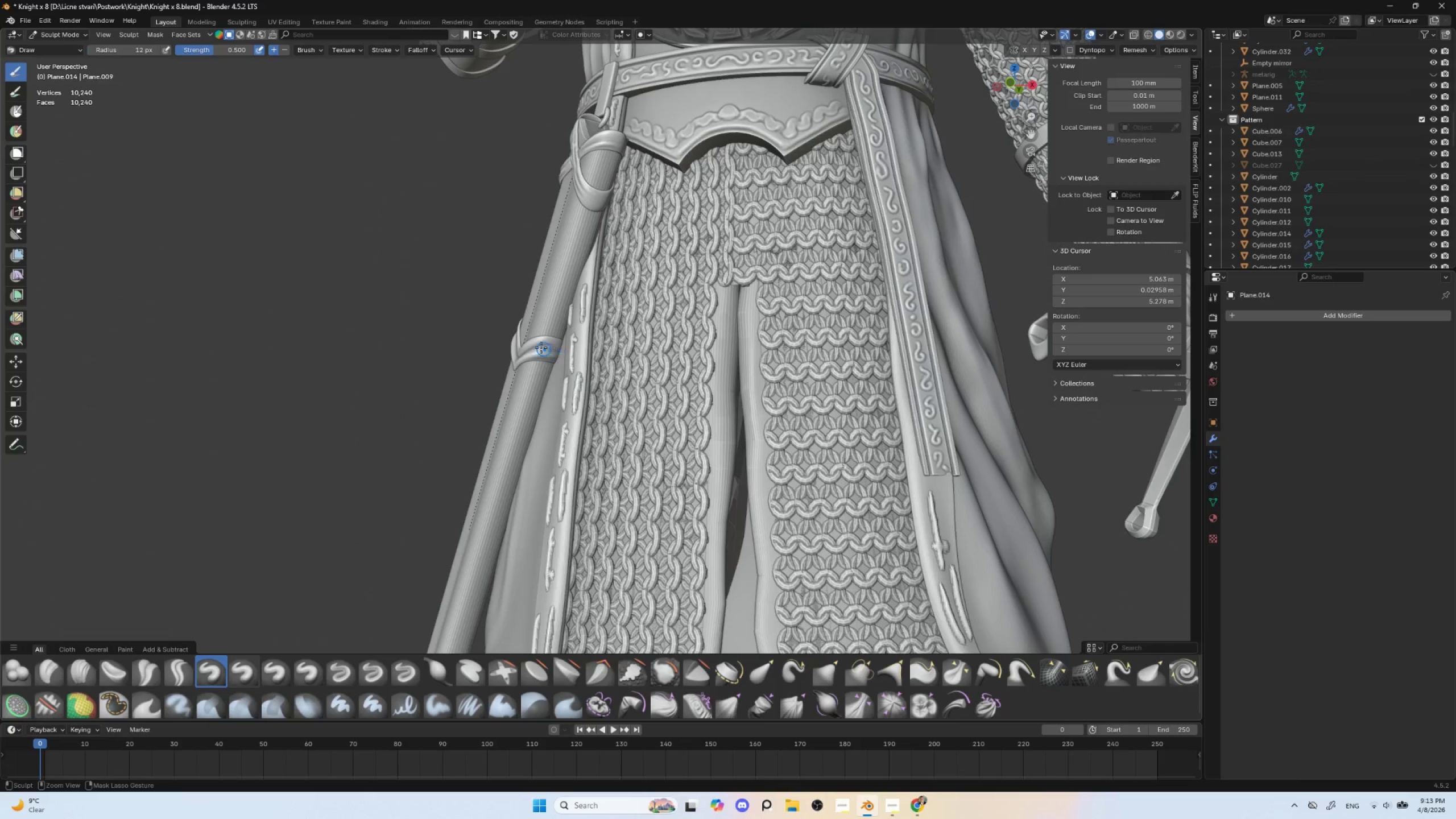 
left_click_drag(start_coordinate=[544, 348], to_coordinate=[569, 354])
 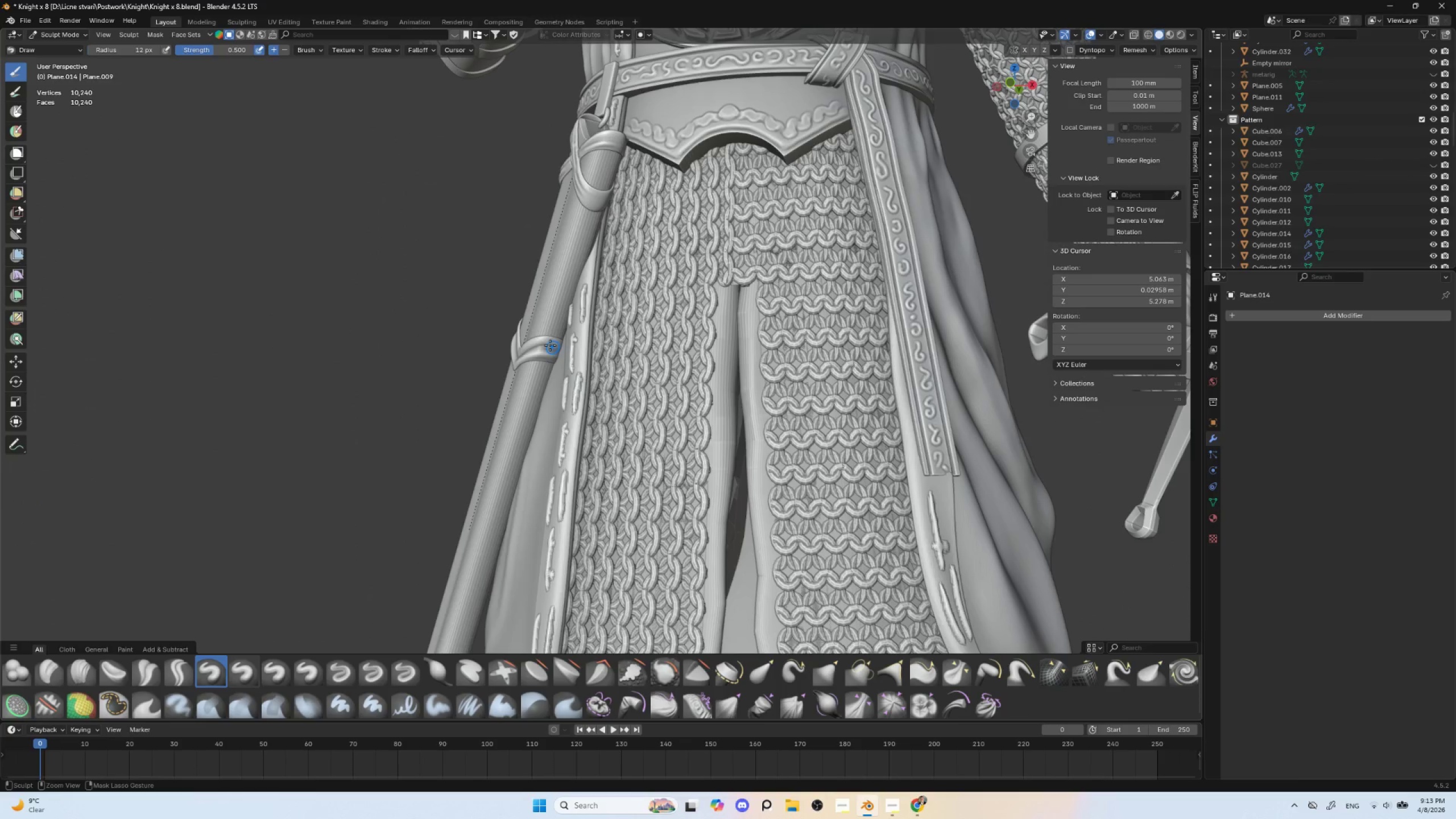 
left_click_drag(start_coordinate=[551, 343], to_coordinate=[572, 348])
 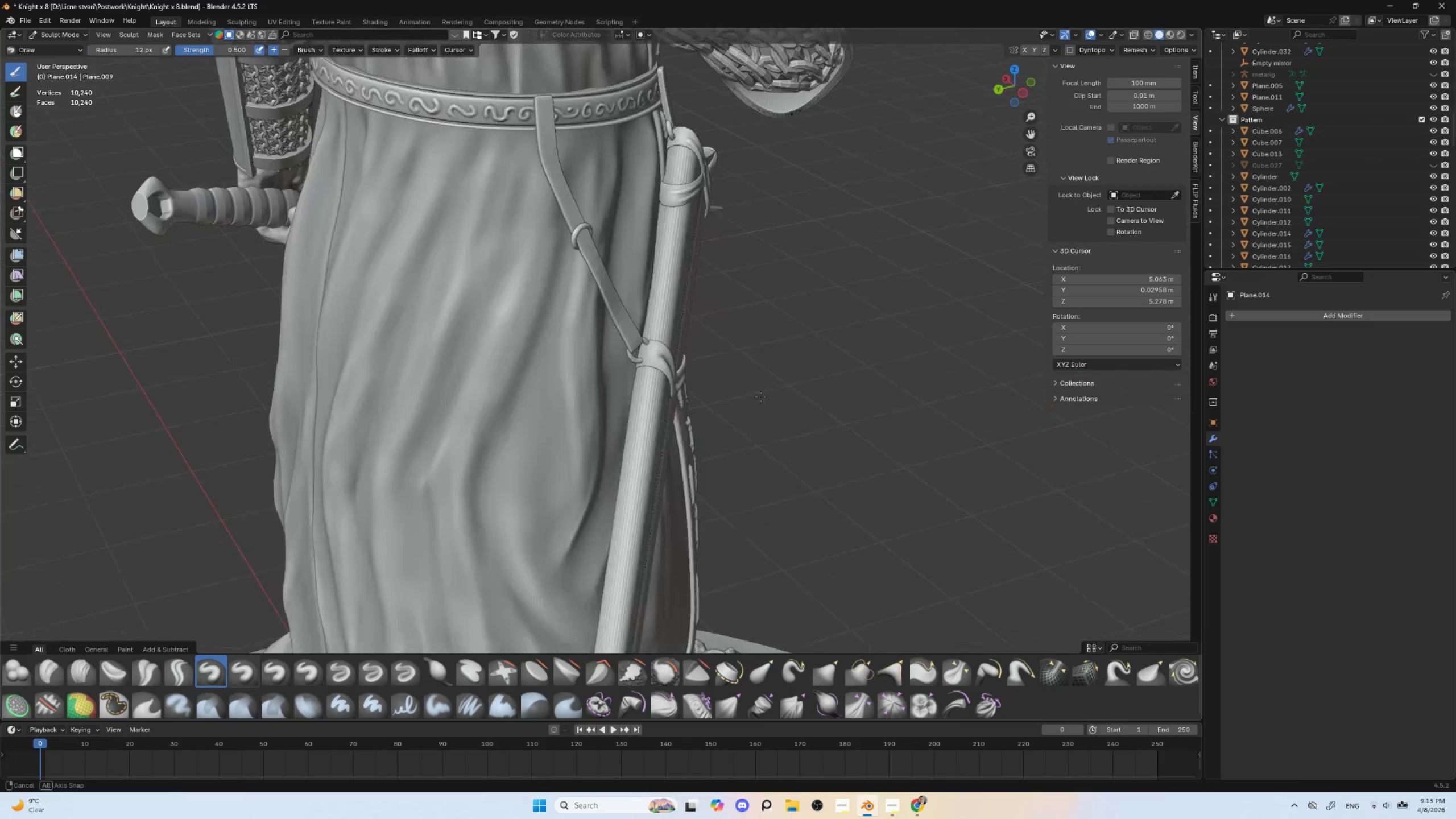 
key(Control+ControlLeft)
 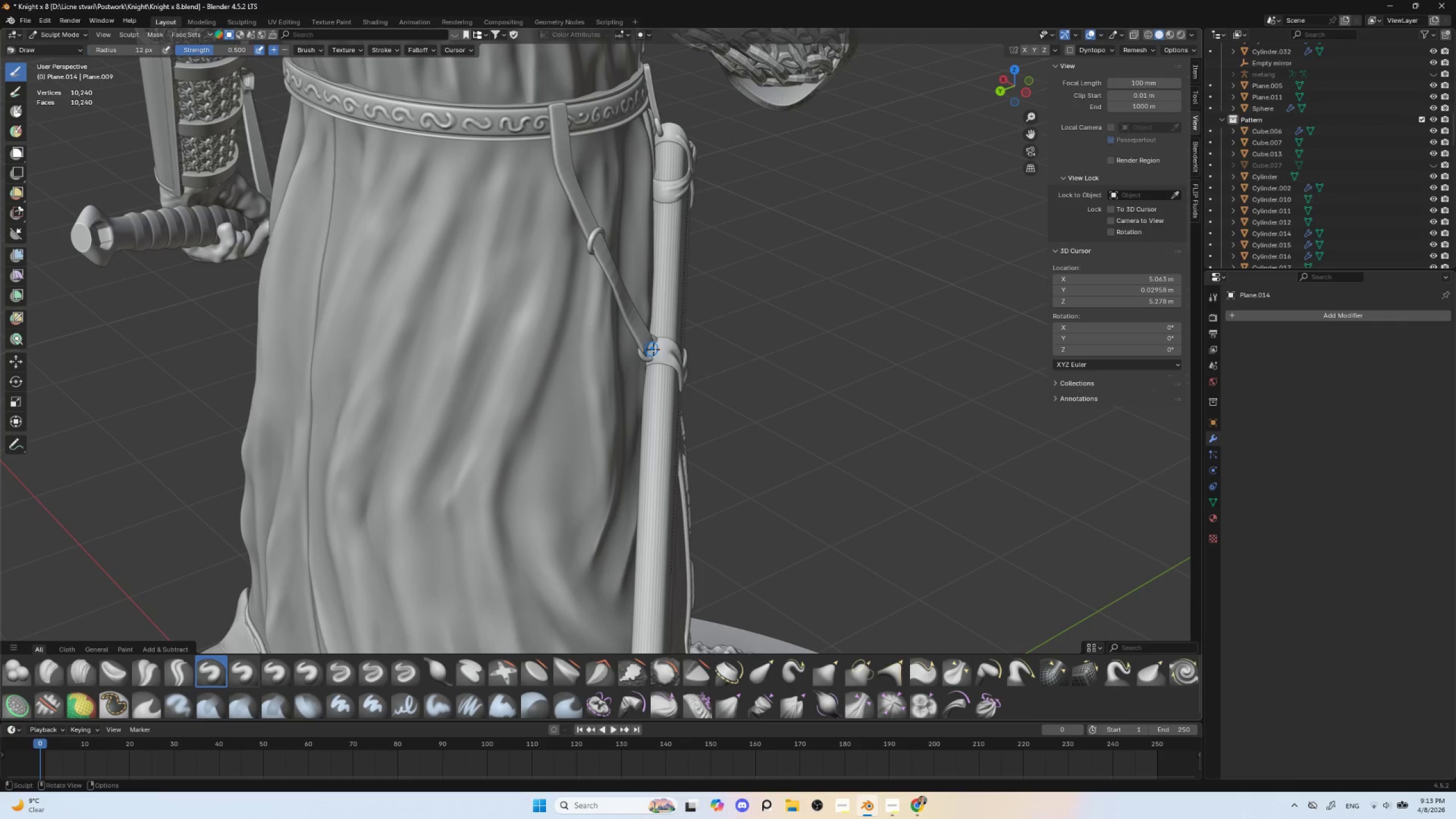 
hold_key(key=ControlLeft, duration=0.95)
left_click_drag(start_coordinate=[648, 348], to_coordinate=[675, 354])
 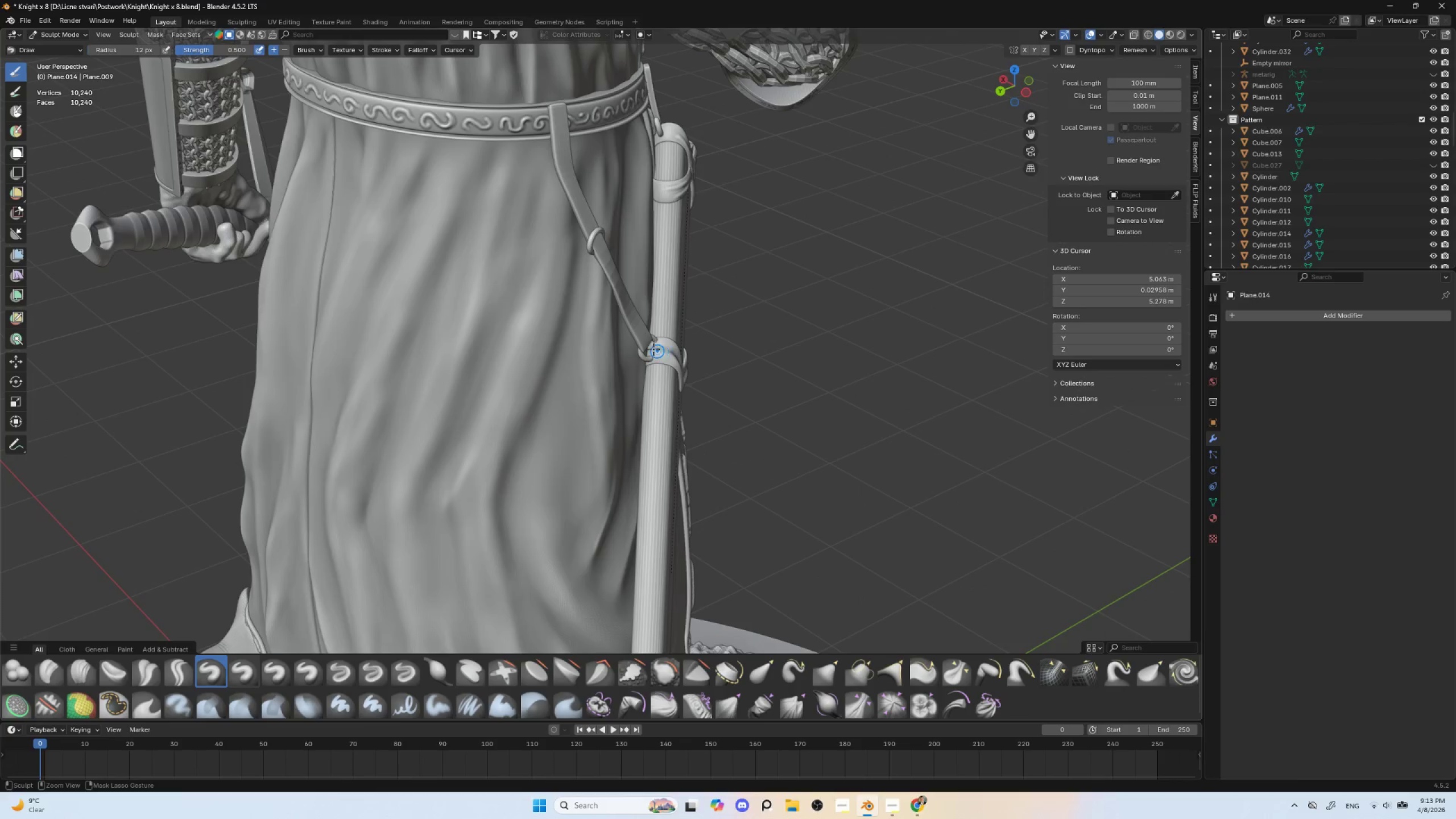 
left_click_drag(start_coordinate=[650, 346], to_coordinate=[676, 352])
 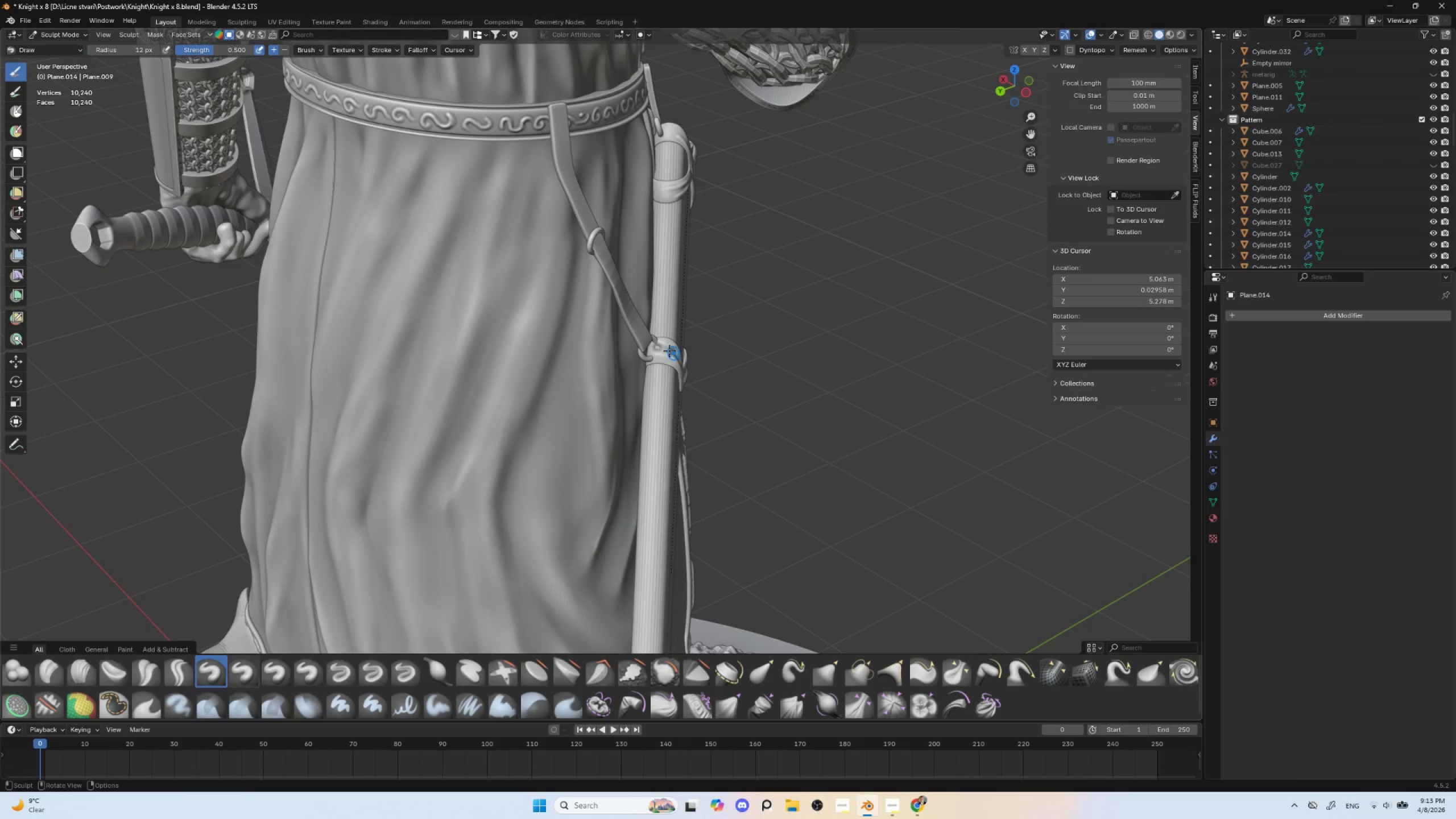 
left_click_drag(start_coordinate=[649, 344], to_coordinate=[676, 346])
 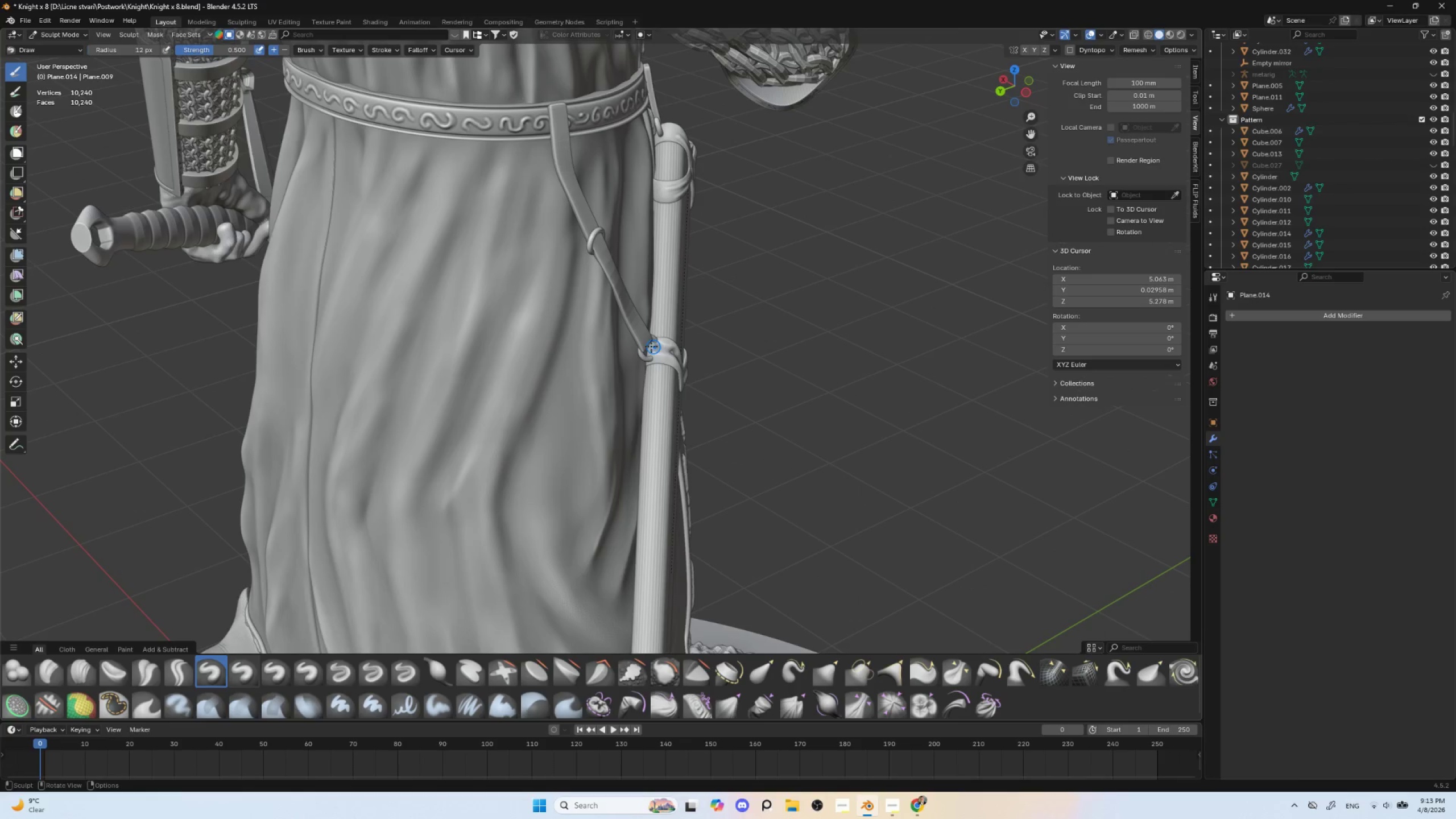 
left_click_drag(start_coordinate=[652, 345], to_coordinate=[676, 346])
 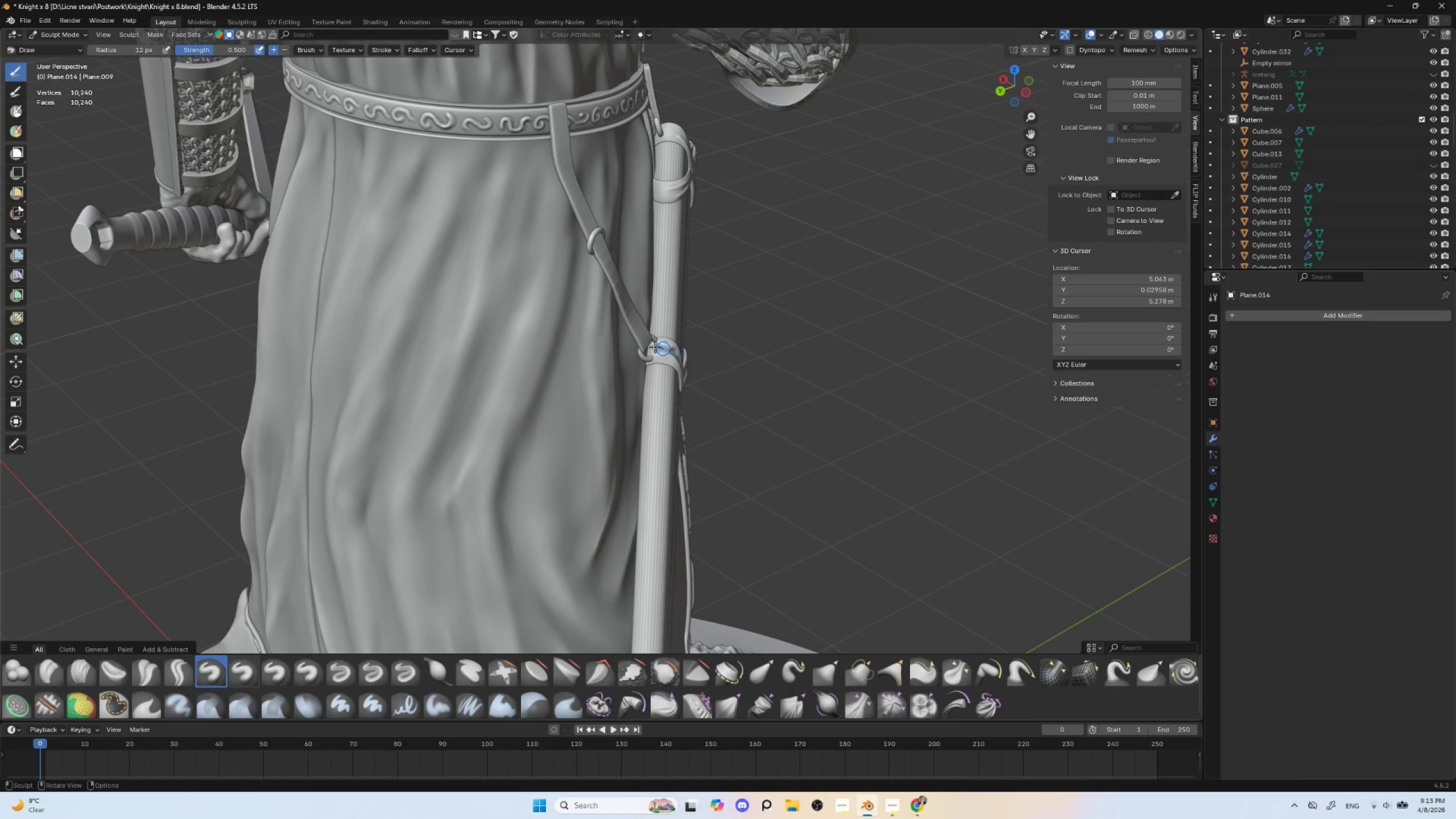 
left_click_drag(start_coordinate=[650, 346], to_coordinate=[681, 349])
 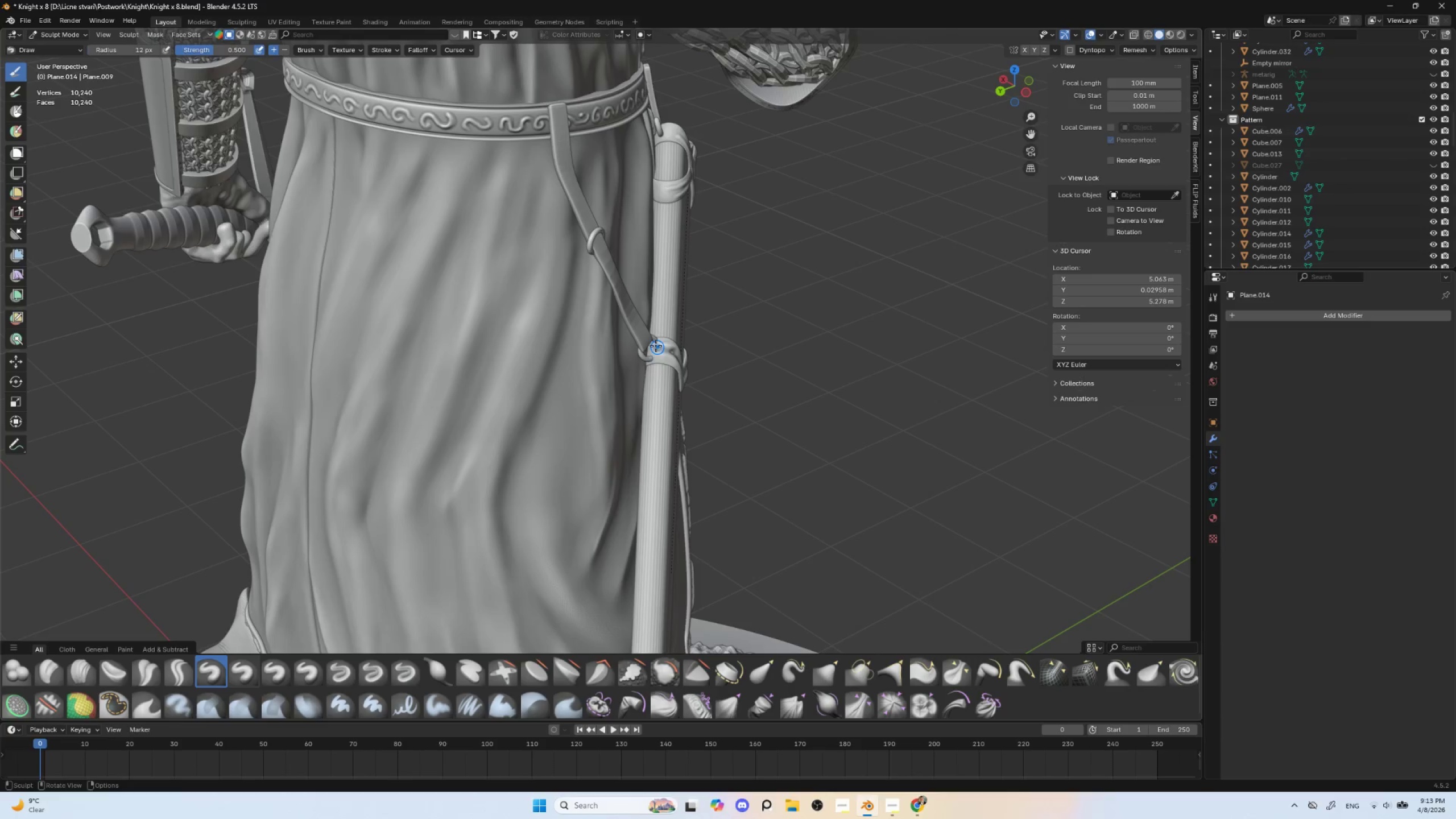 
left_click_drag(start_coordinate=[659, 345], to_coordinate=[684, 356])
 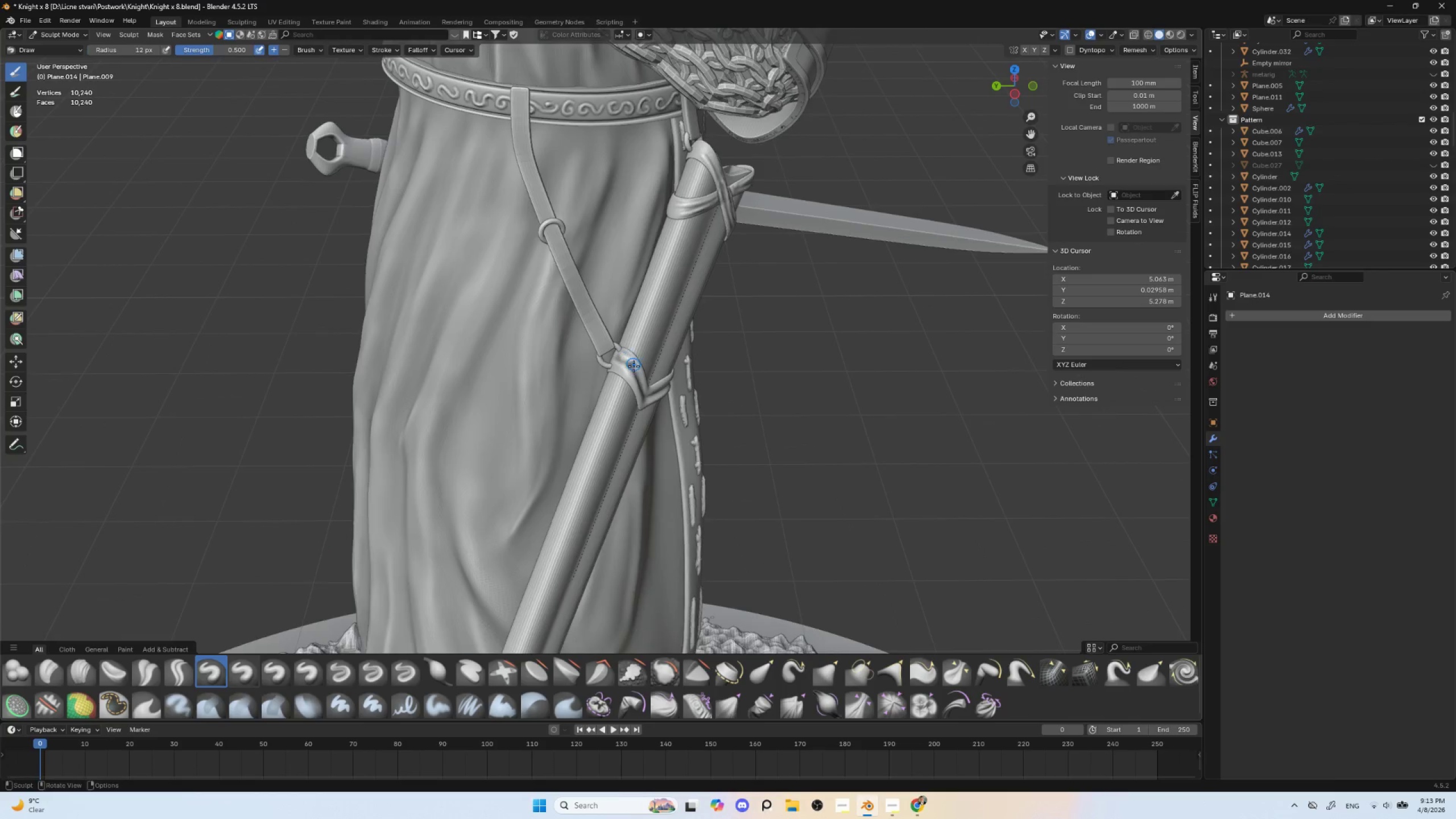 
left_click_drag(start_coordinate=[628, 358], to_coordinate=[641, 379])
 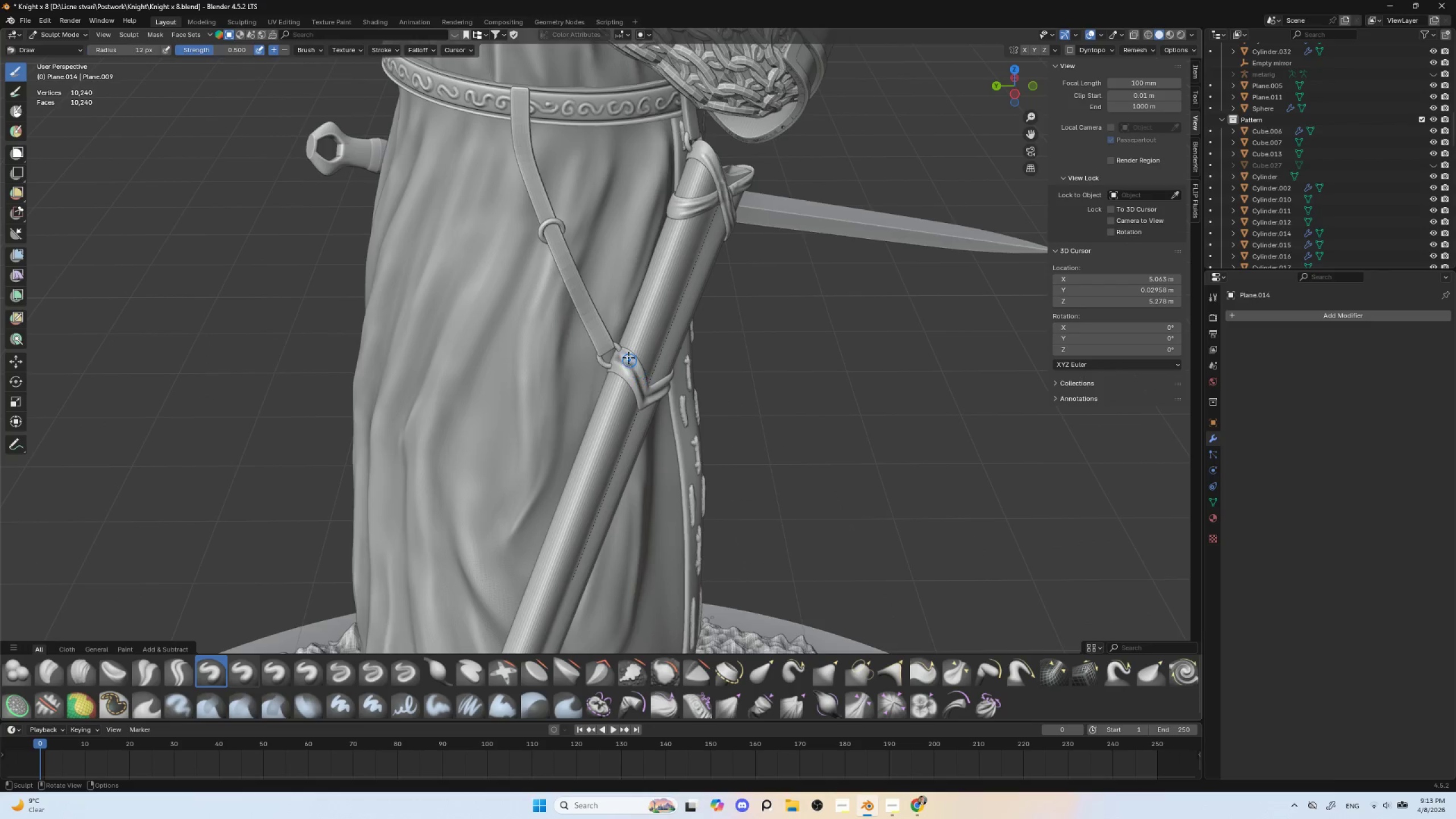 
left_click_drag(start_coordinate=[628, 357], to_coordinate=[642, 380])
 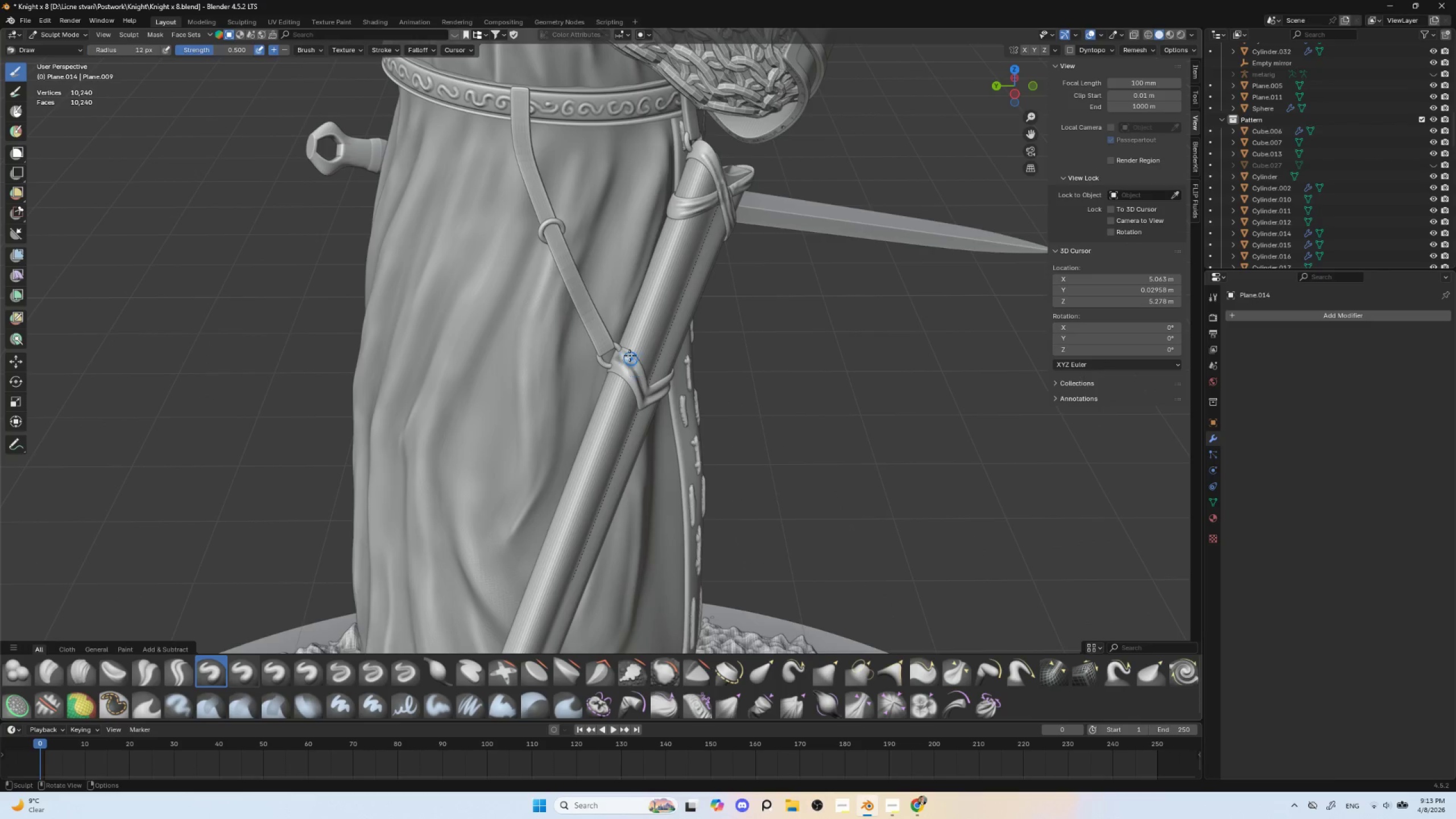 
left_click_drag(start_coordinate=[628, 354], to_coordinate=[643, 380])
 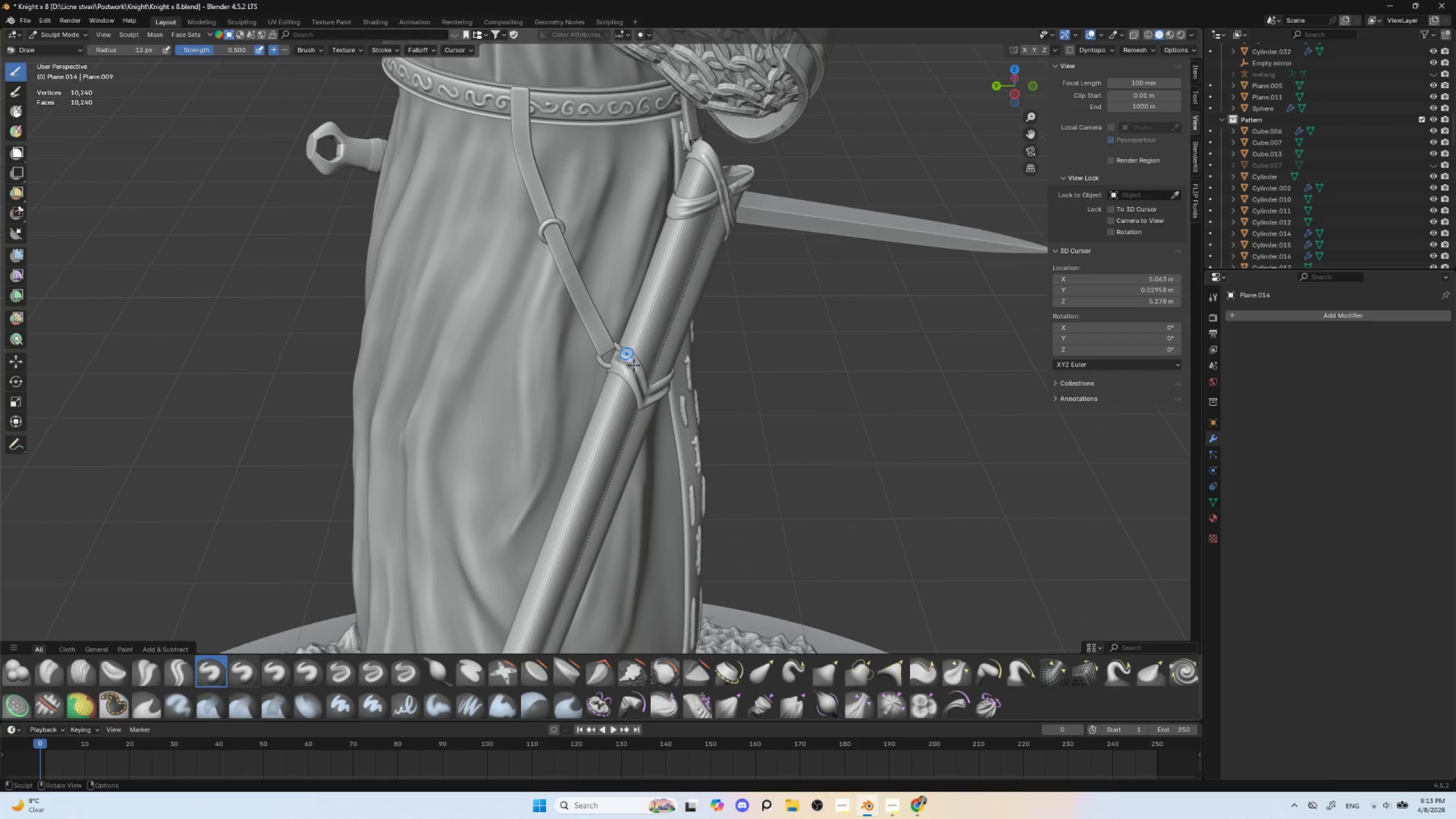 
hold_key(key=ShiftLeft, duration=1.12)
left_click_drag(start_coordinate=[619, 349], to_coordinate=[636, 367])
 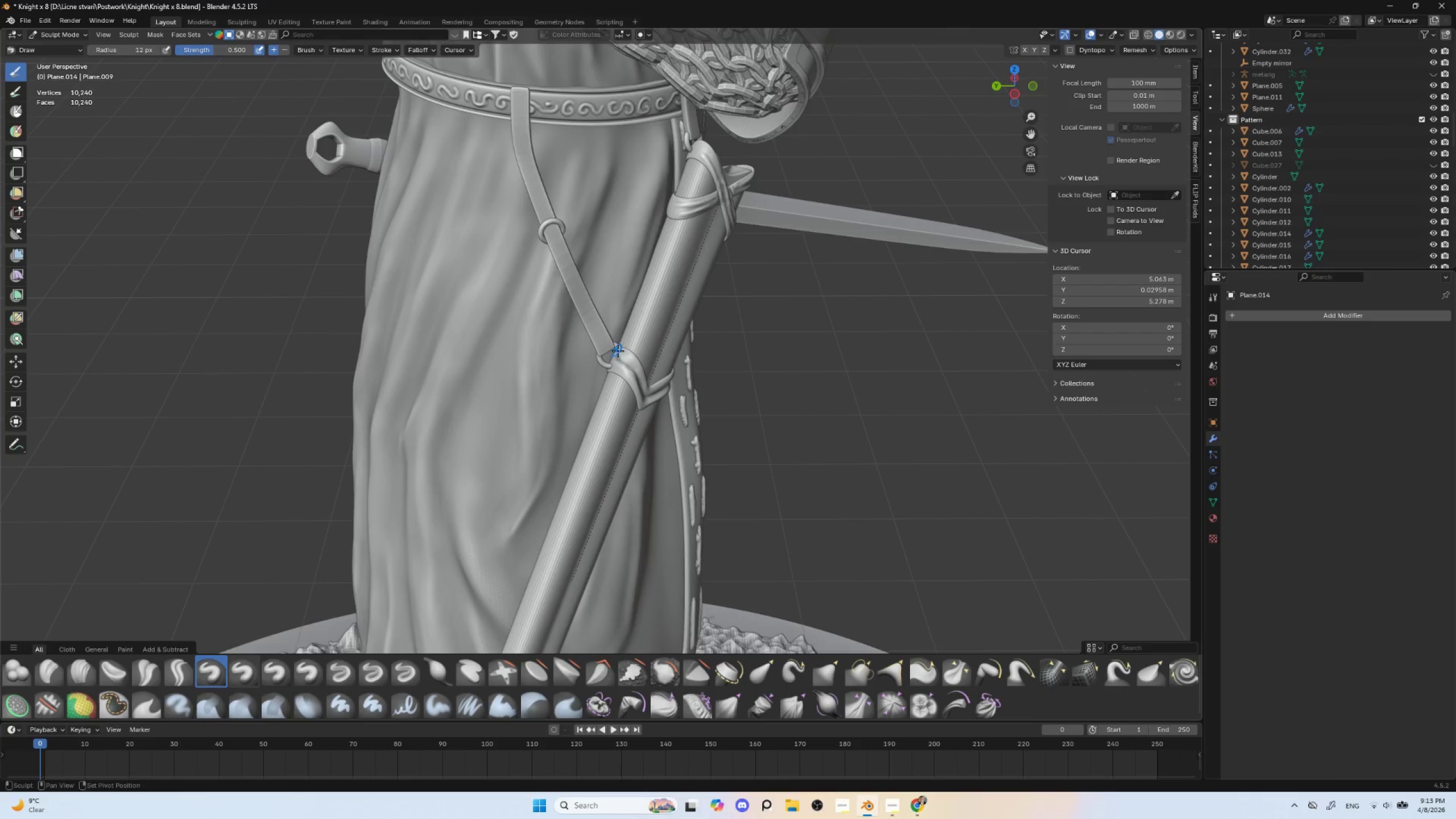 
left_click_drag(start_coordinate=[622, 354], to_coordinate=[636, 367])
 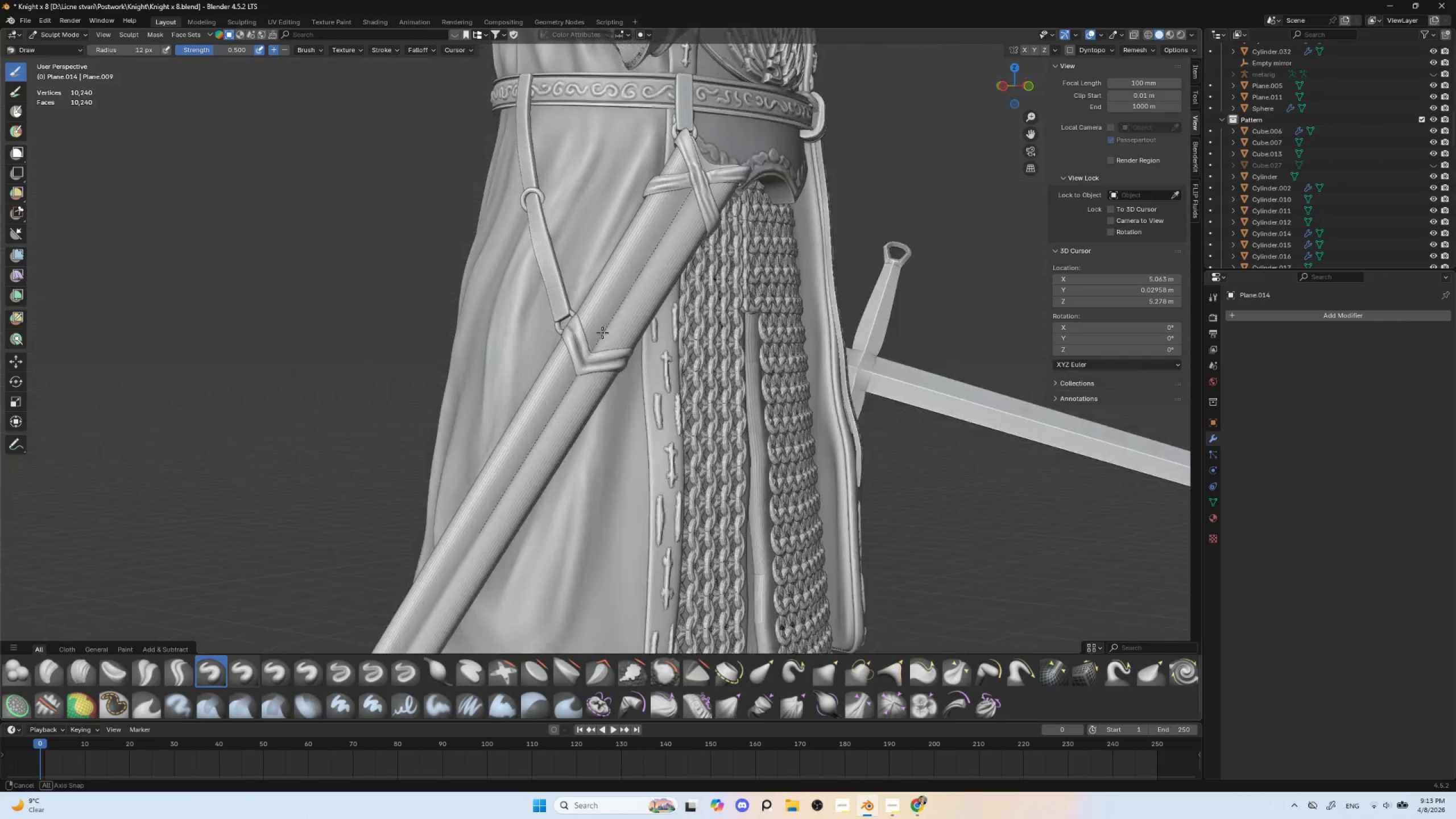 
hold_key(key=ShiftLeft, duration=0.62)
 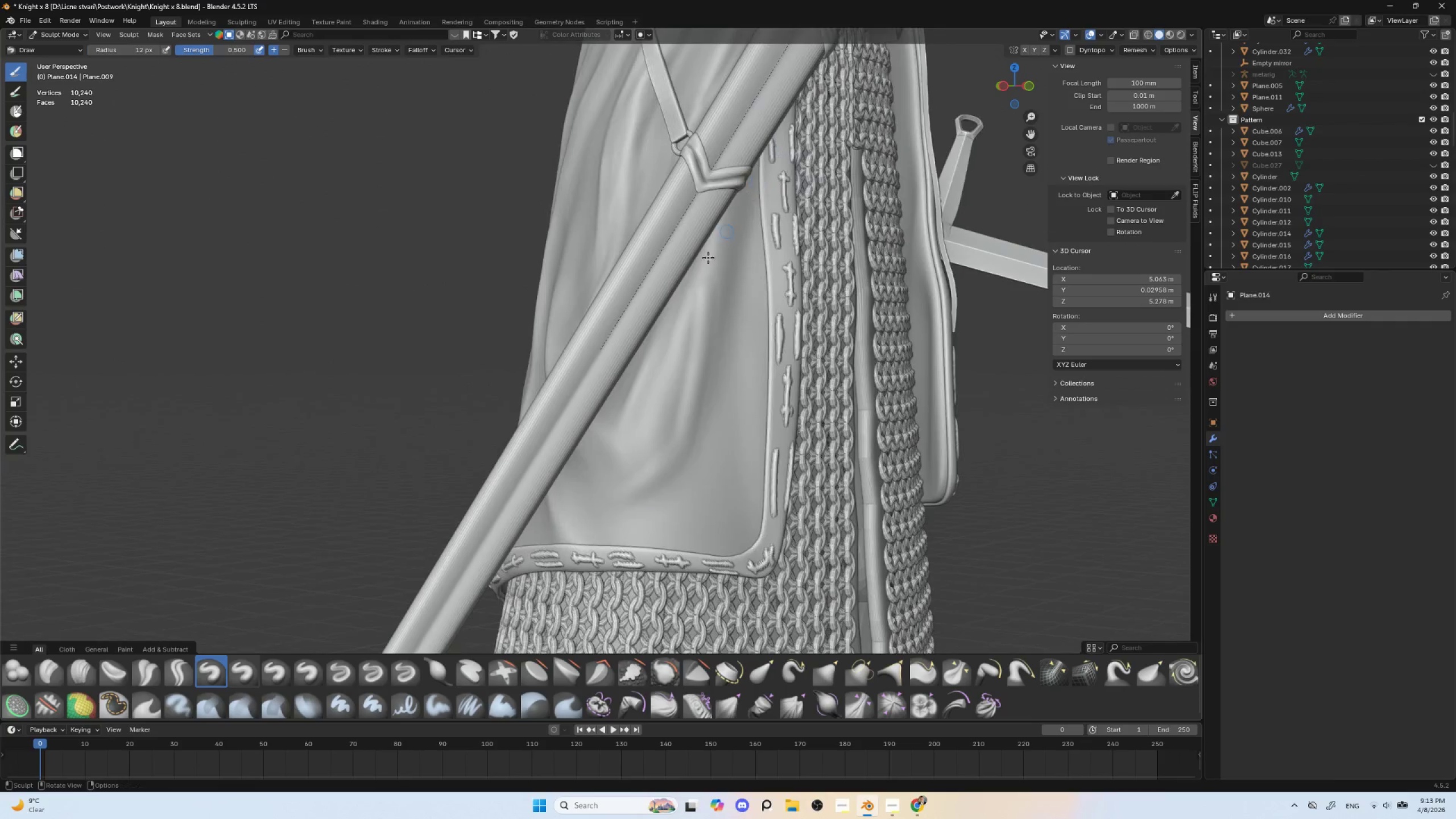 
hold_key(key=ShiftLeft, duration=0.36)
 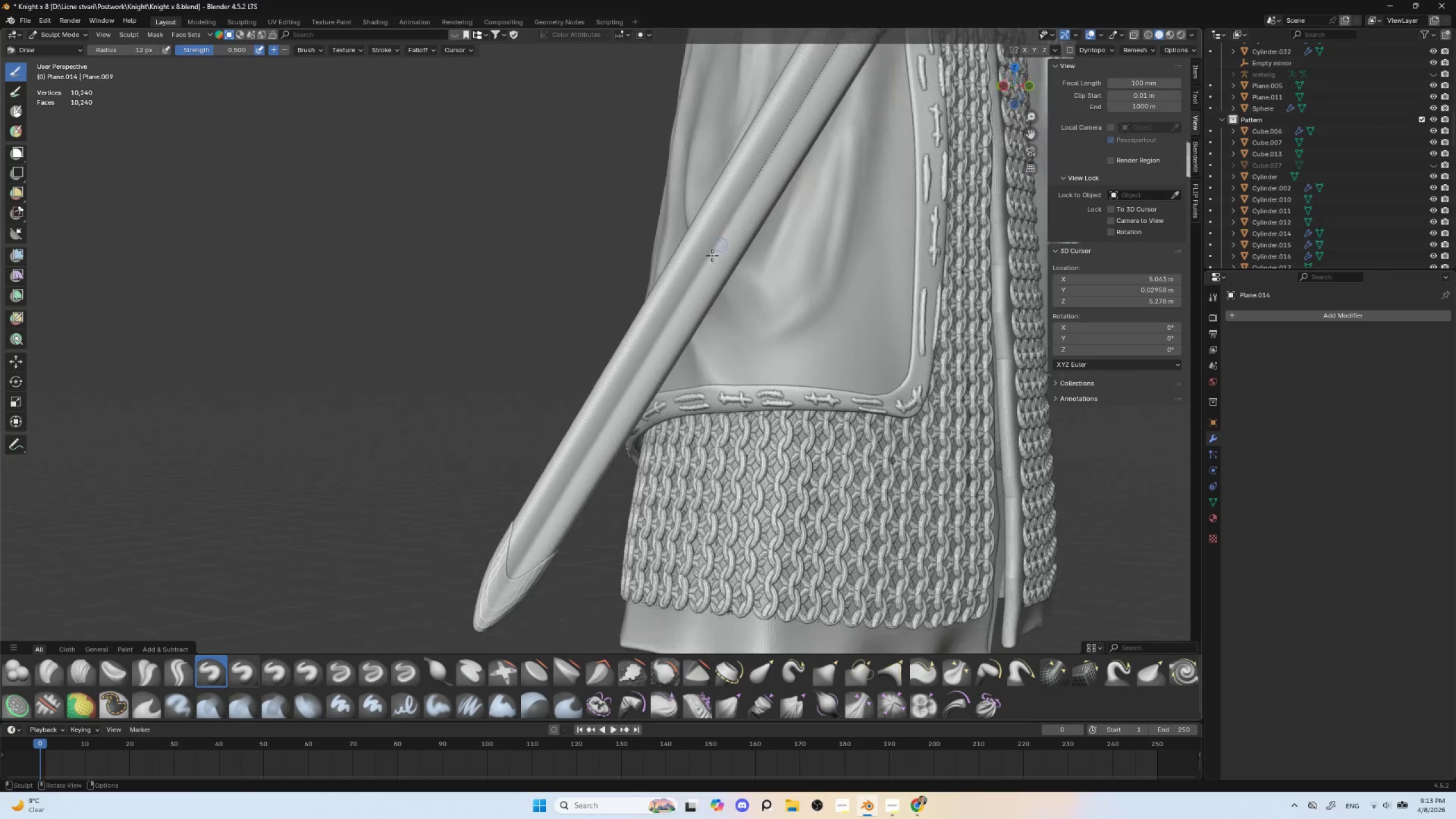 
key(Control+ControlLeft)
 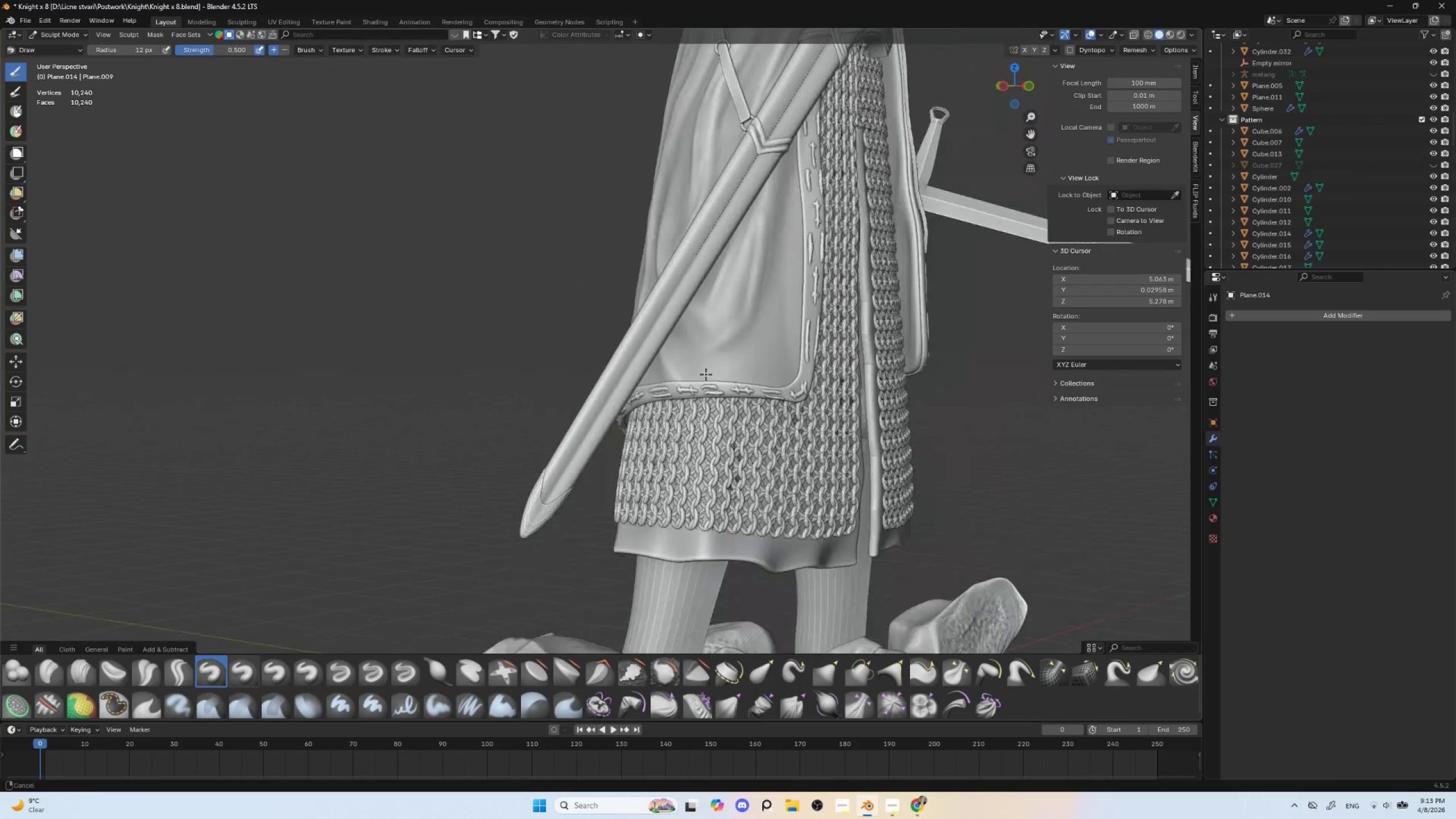 
hold_key(key=ShiftLeft, duration=0.41)
 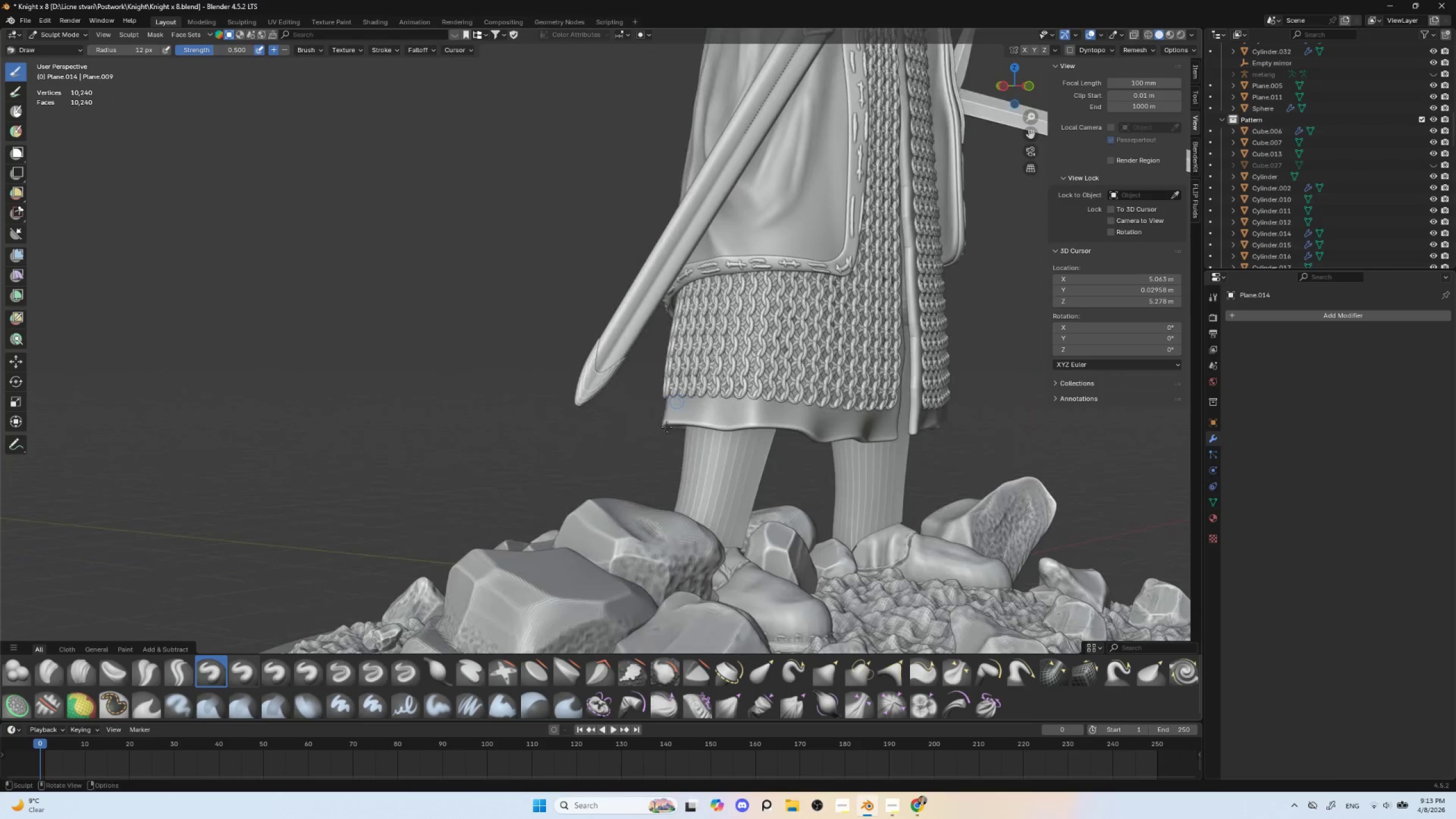 
key(Control+ControlLeft)
 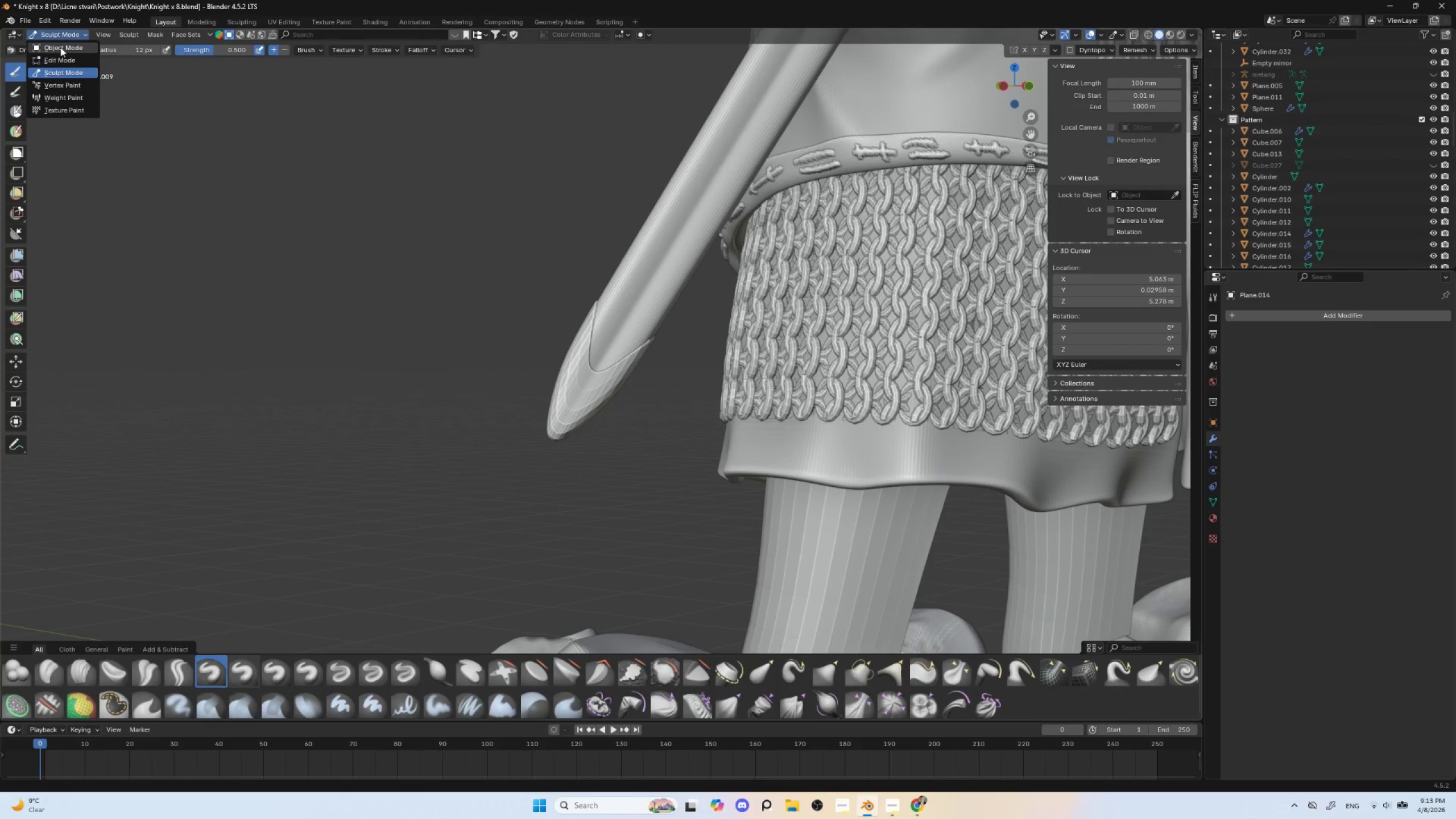 
left_click([581, 406])
 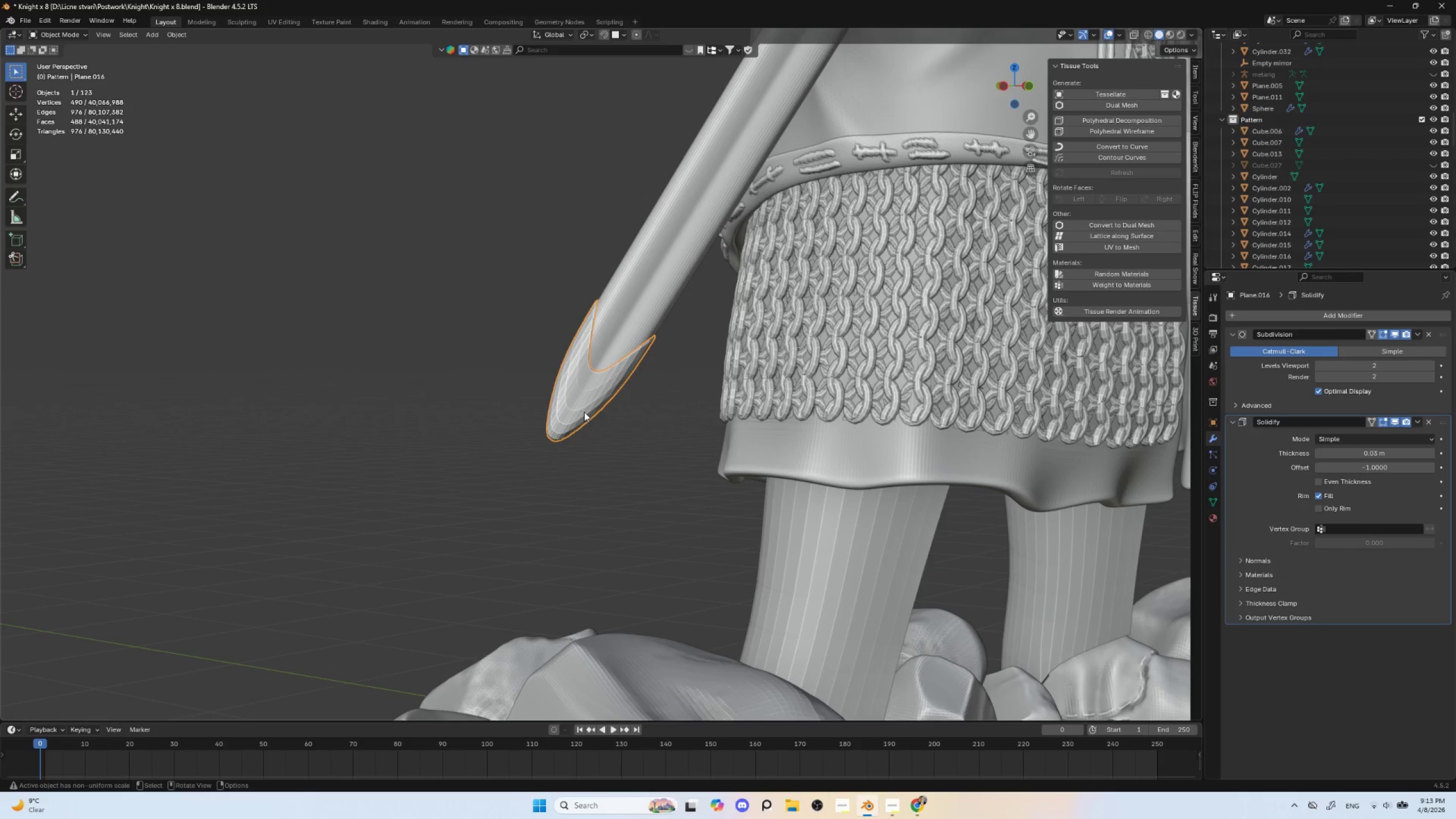 
hold_key(key=ControlLeft, duration=1.31)
 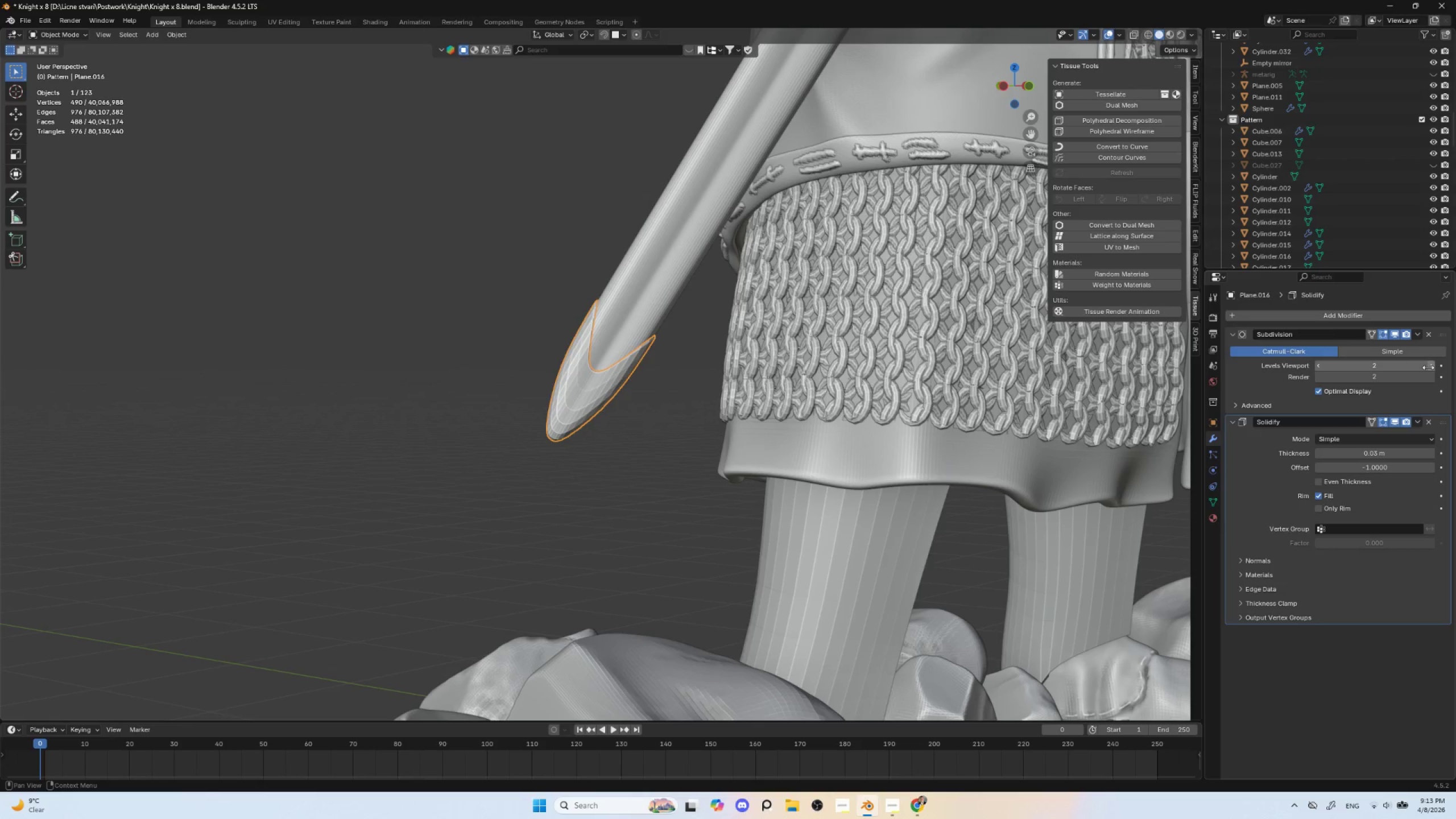 
double_click([1432, 366])
 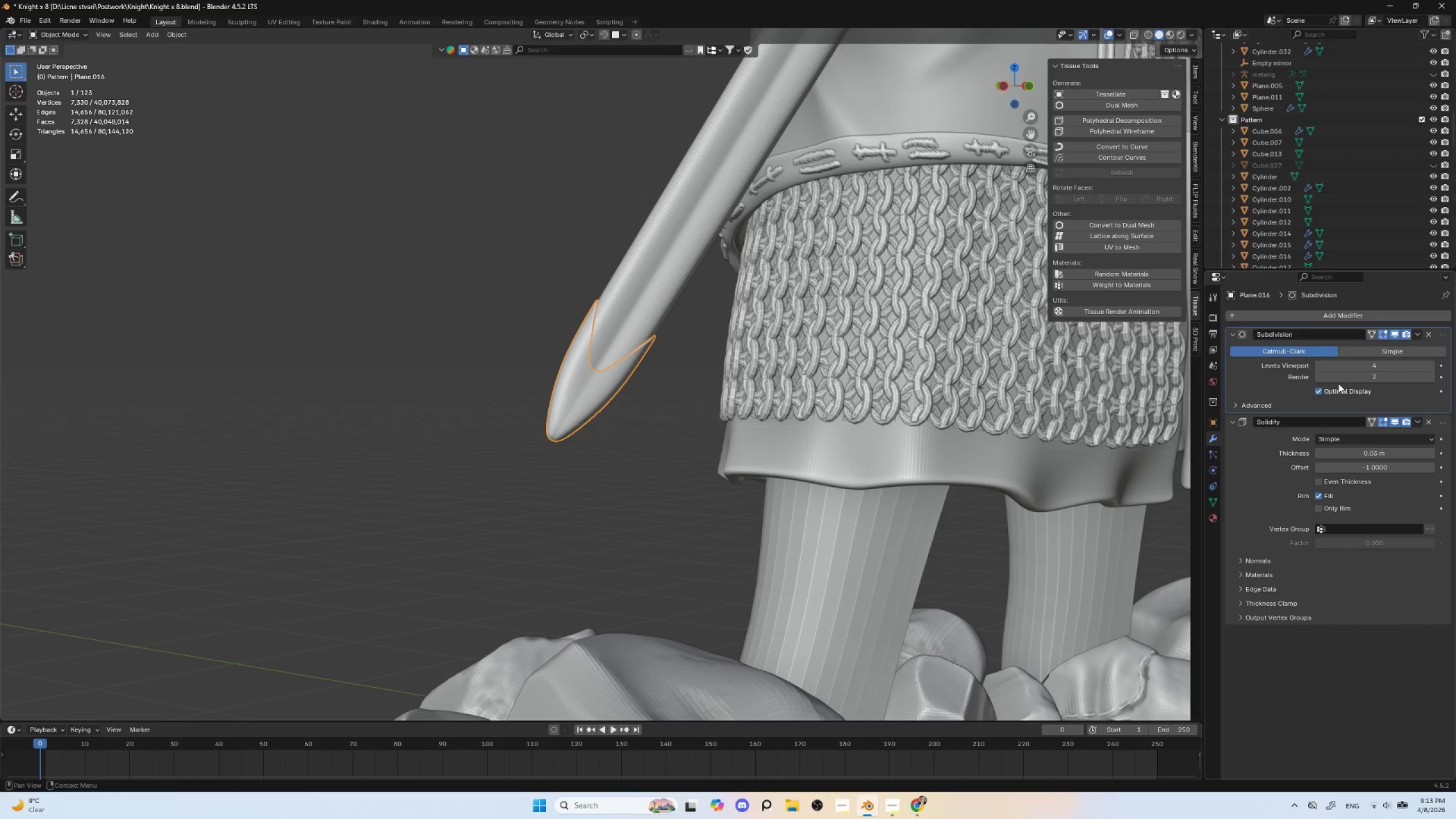 
hold_key(key=ControlLeft, duration=1.5)
 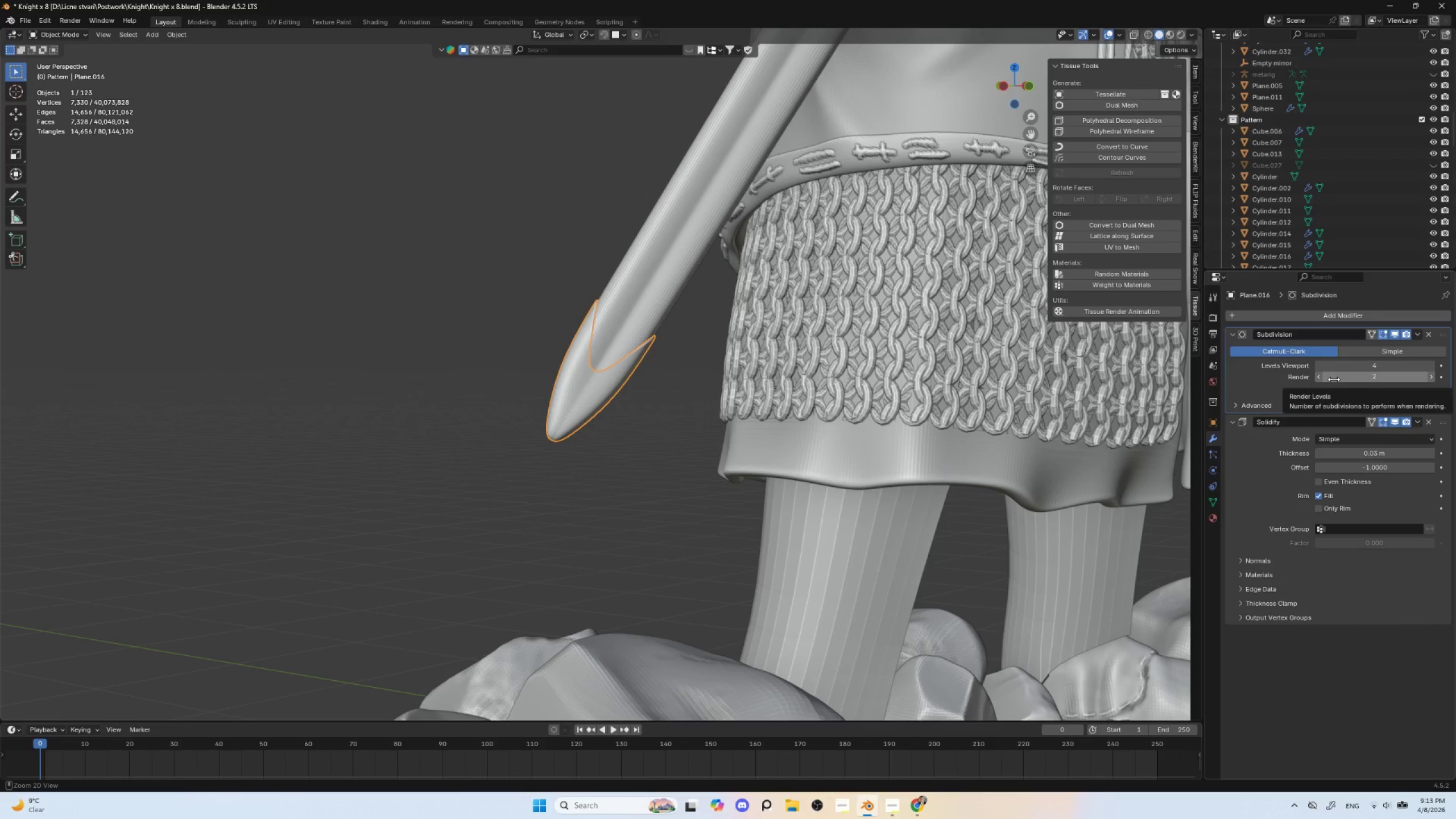 
hold_key(key=ControlLeft, duration=1.52)
 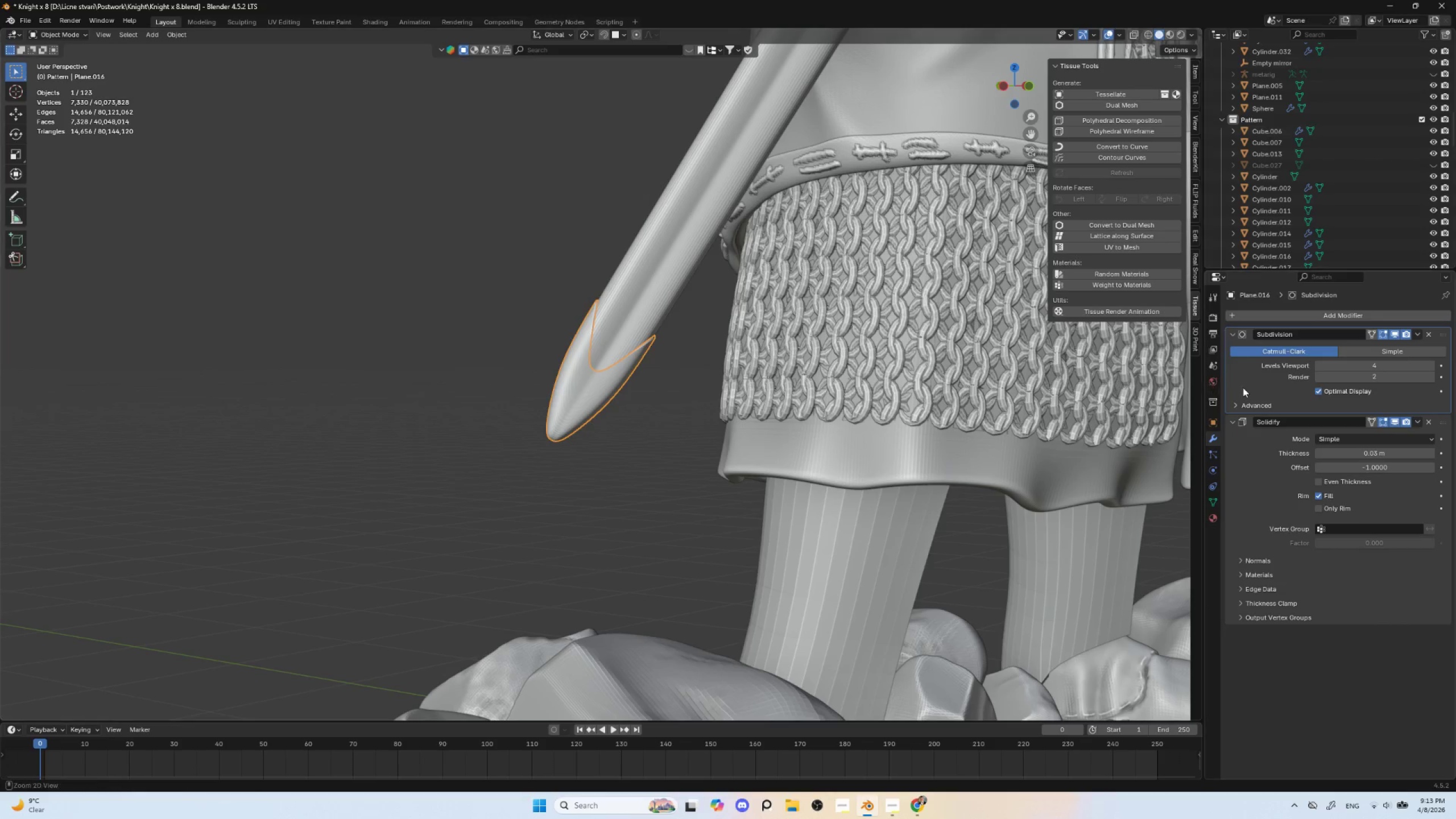 
hold_key(key=ControlLeft, duration=1.03)
 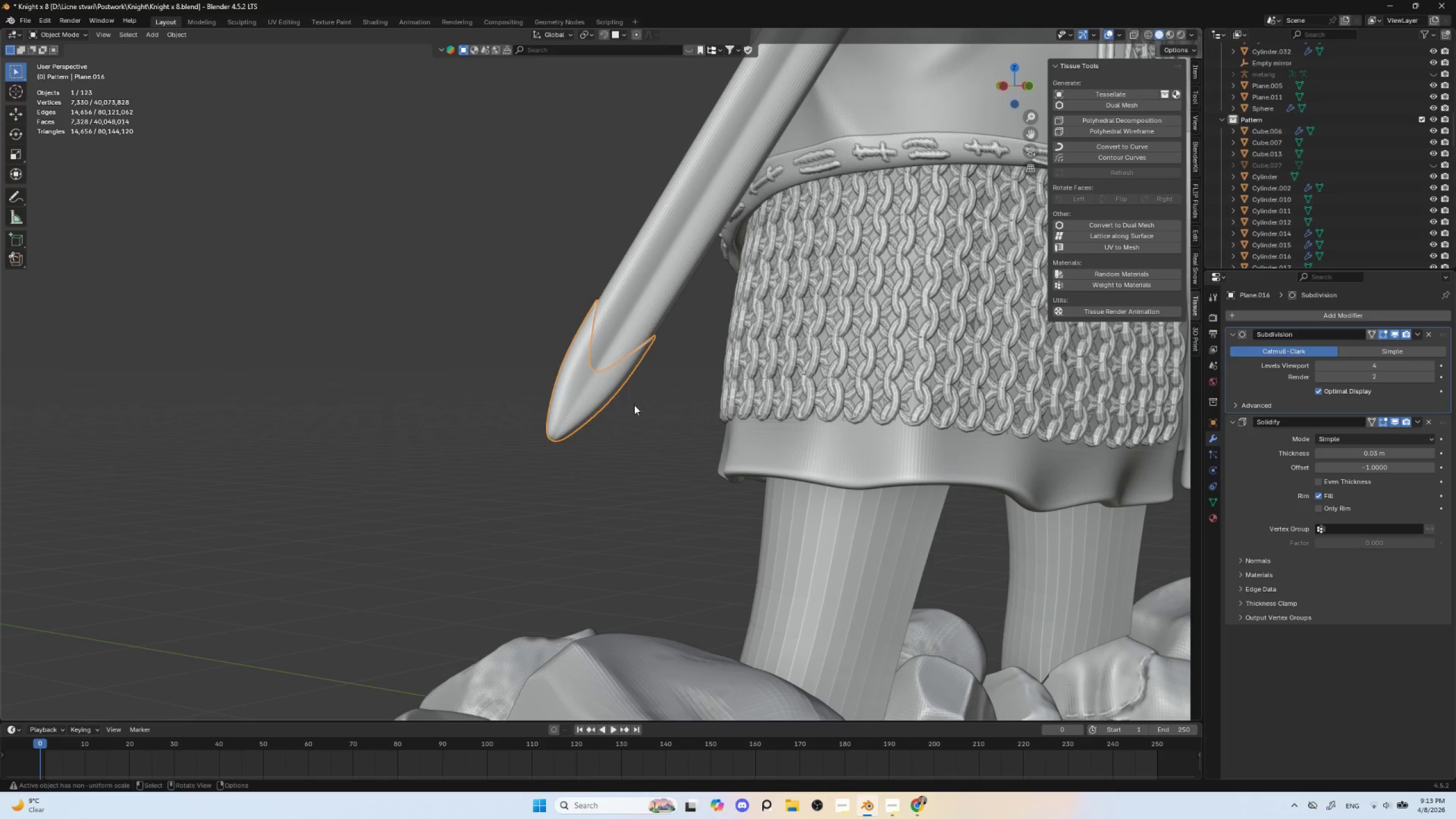 
key(Control+A)
 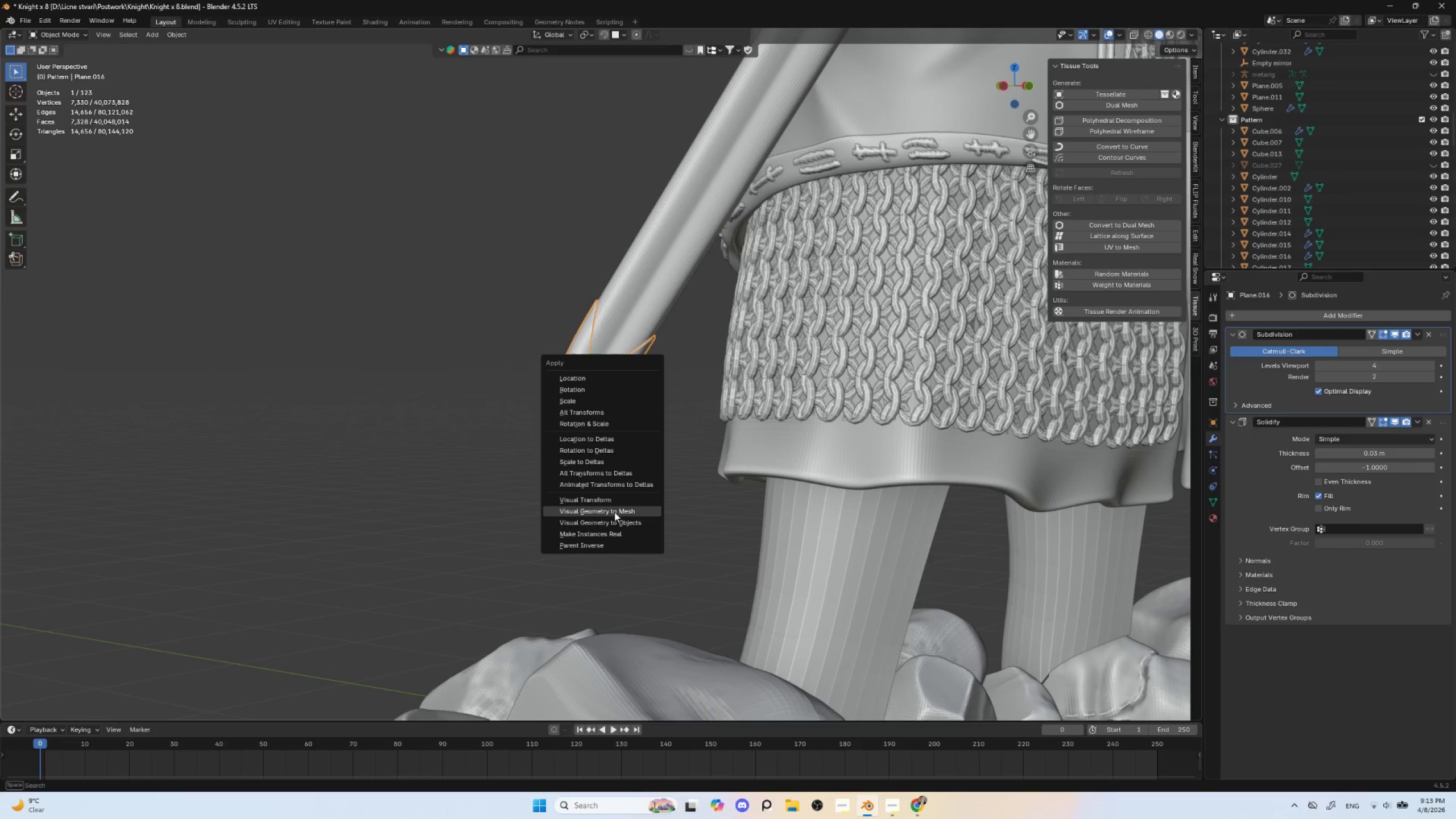 
left_click([616, 509])
 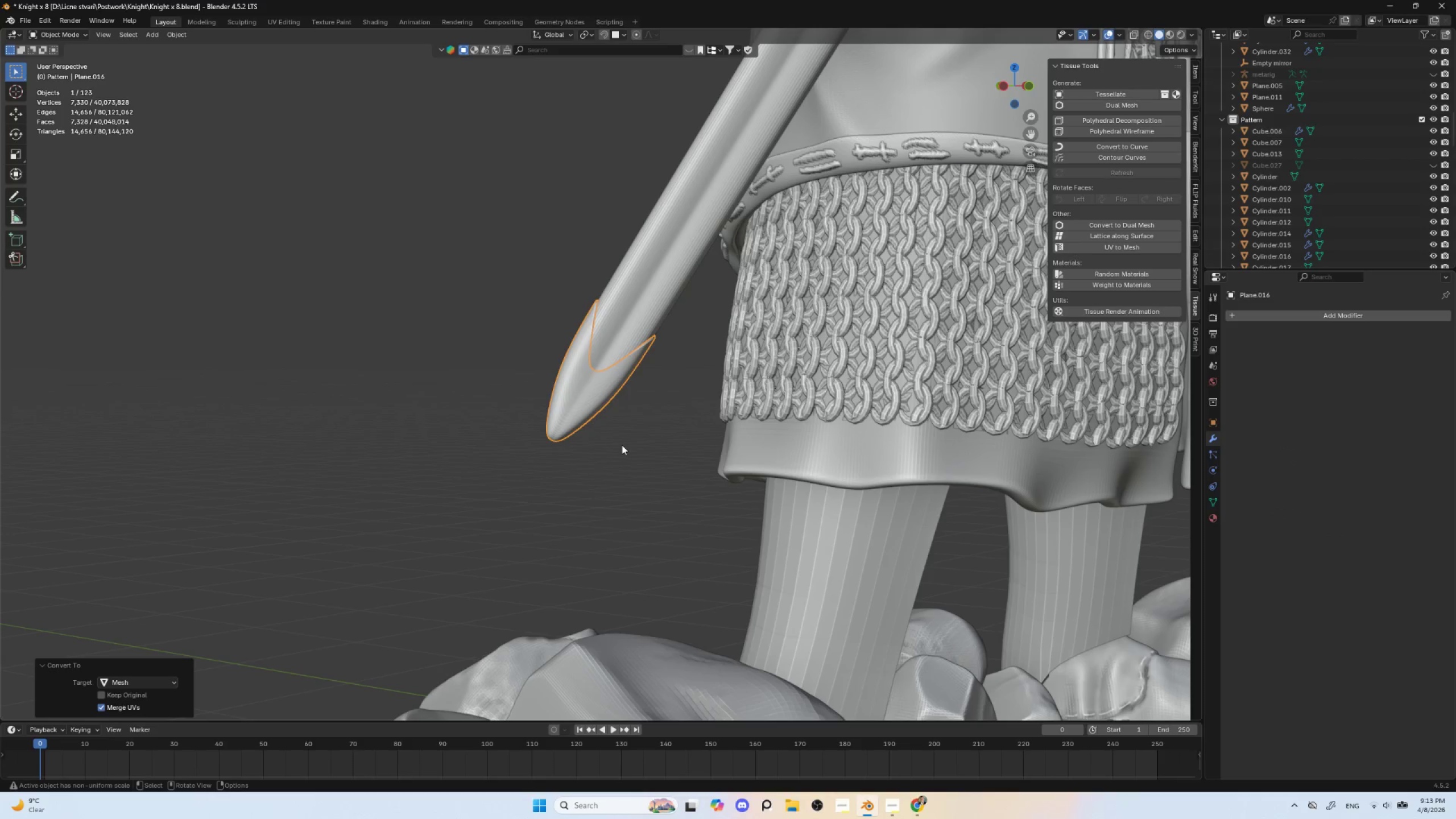 
key(Control+Tab)
 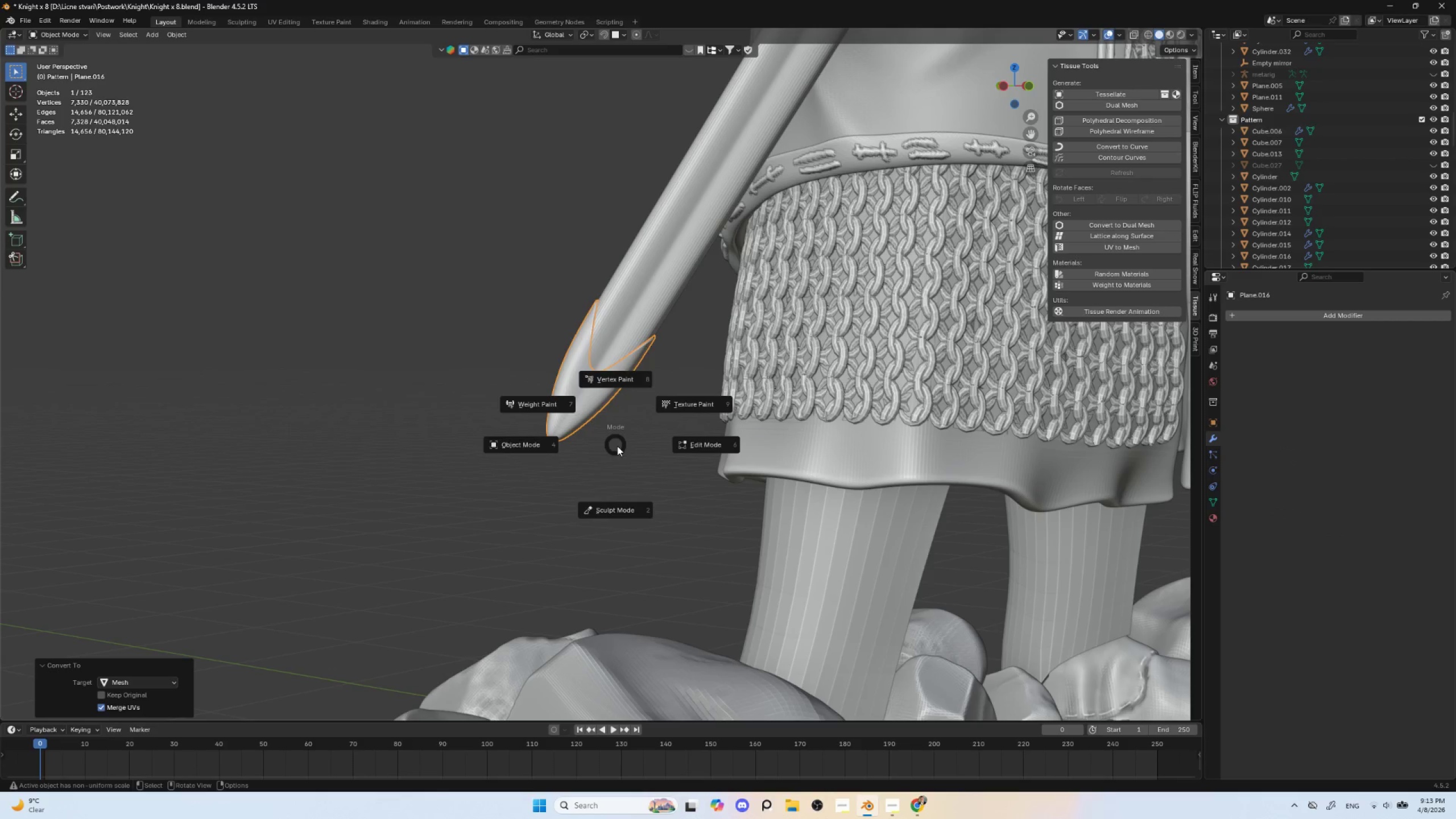 
key(Escape)
 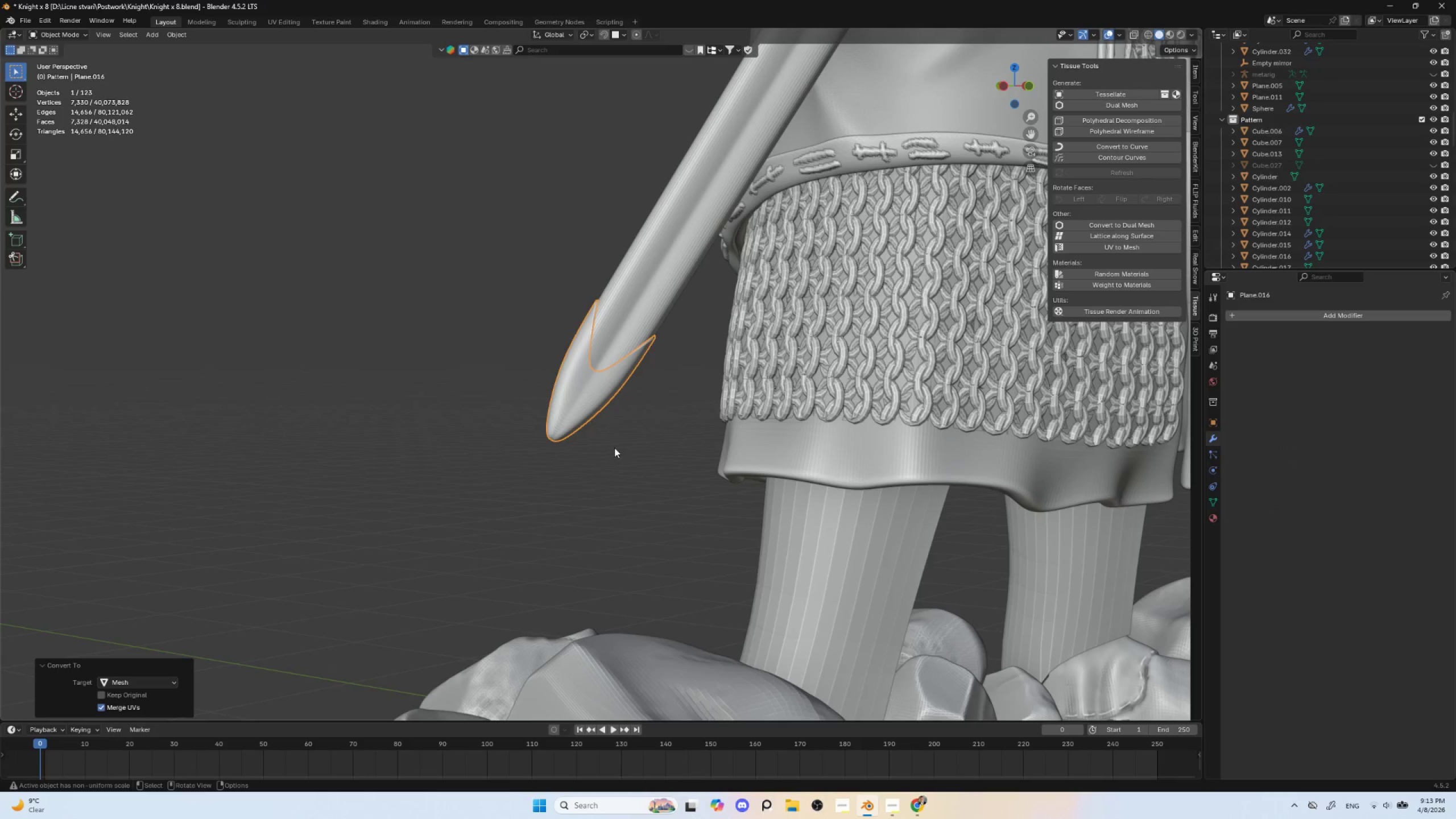 
key(Control+A)
 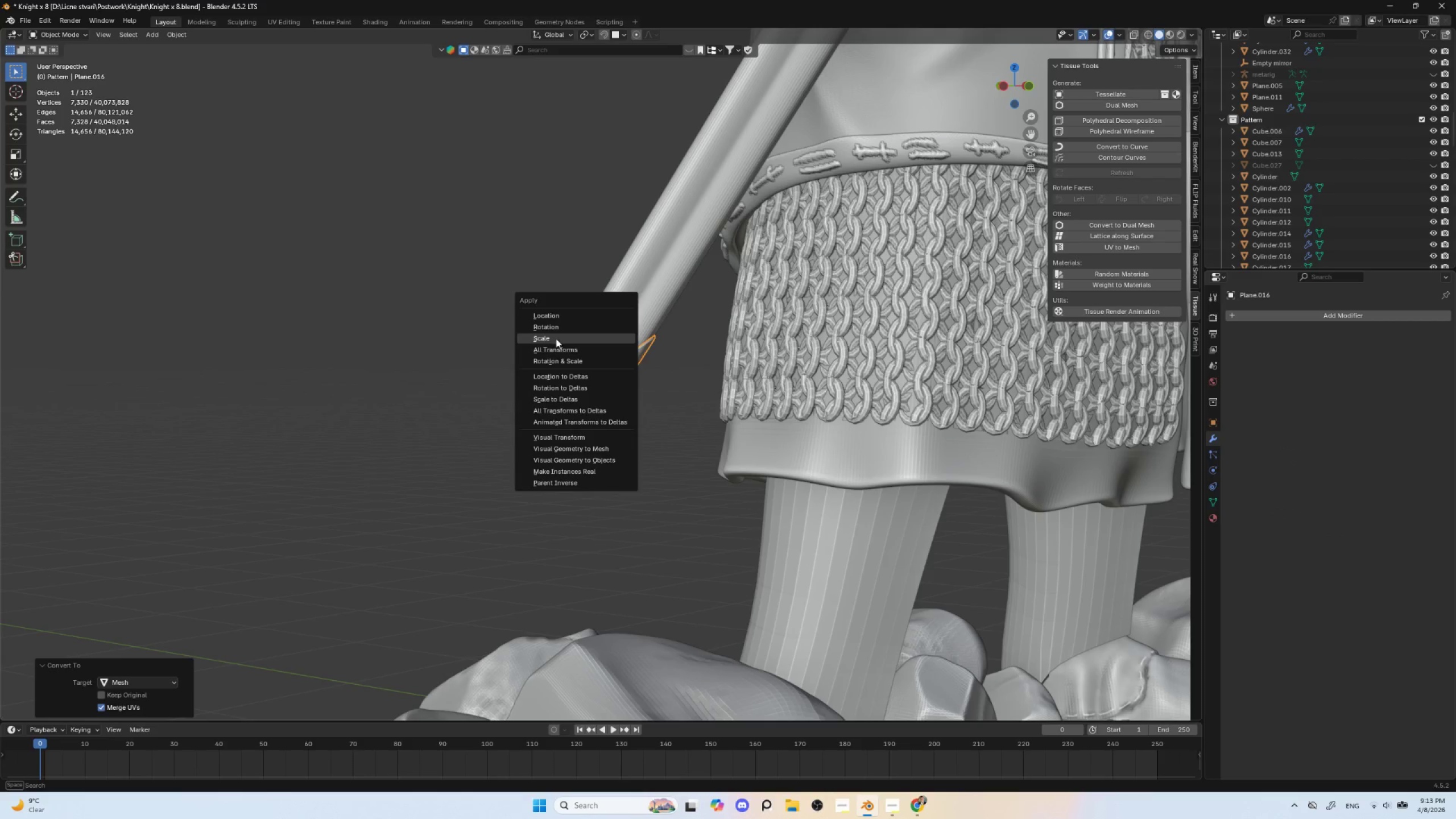 
key(Control+Tab)
 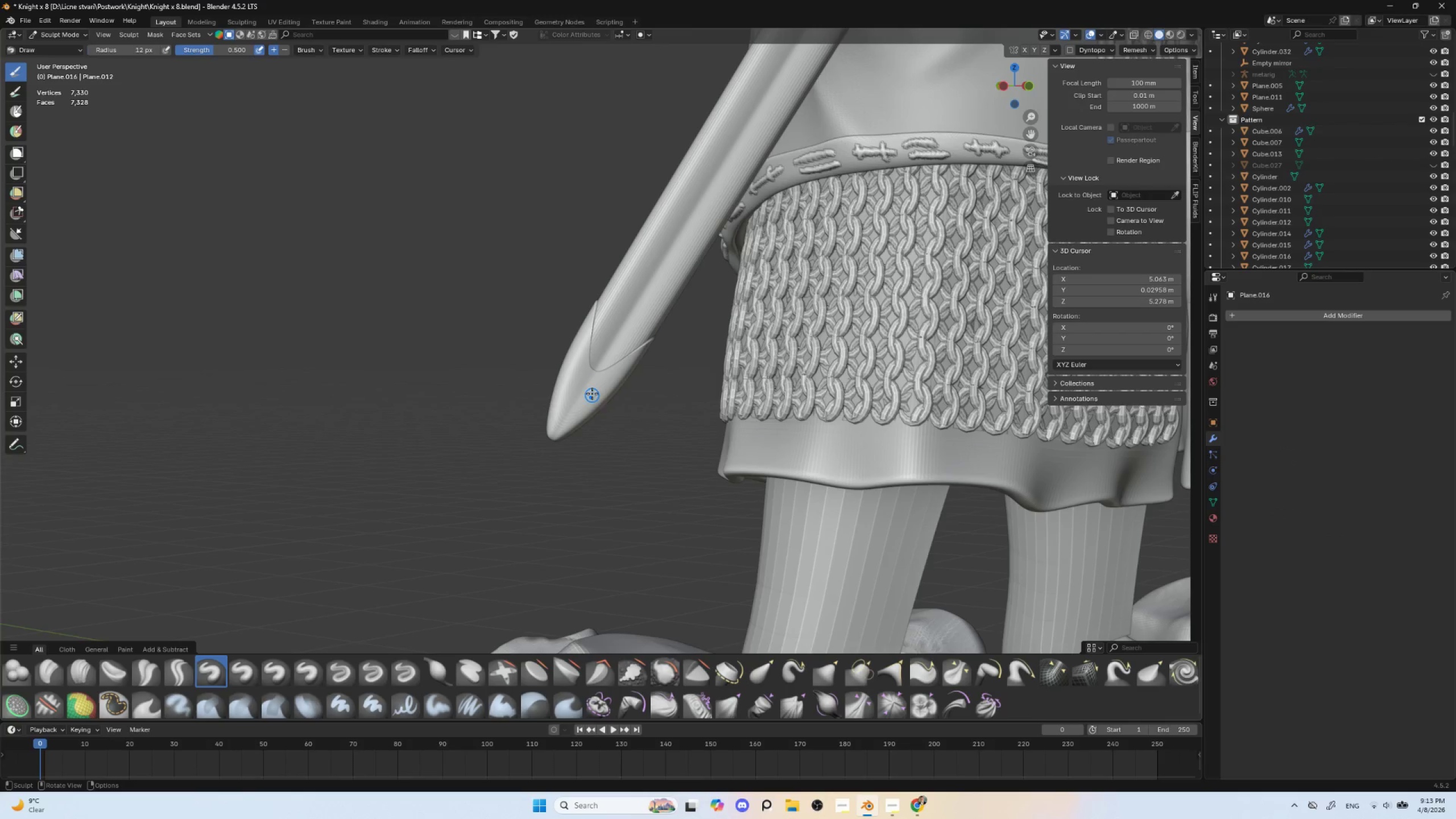 
key(BracketRight)
 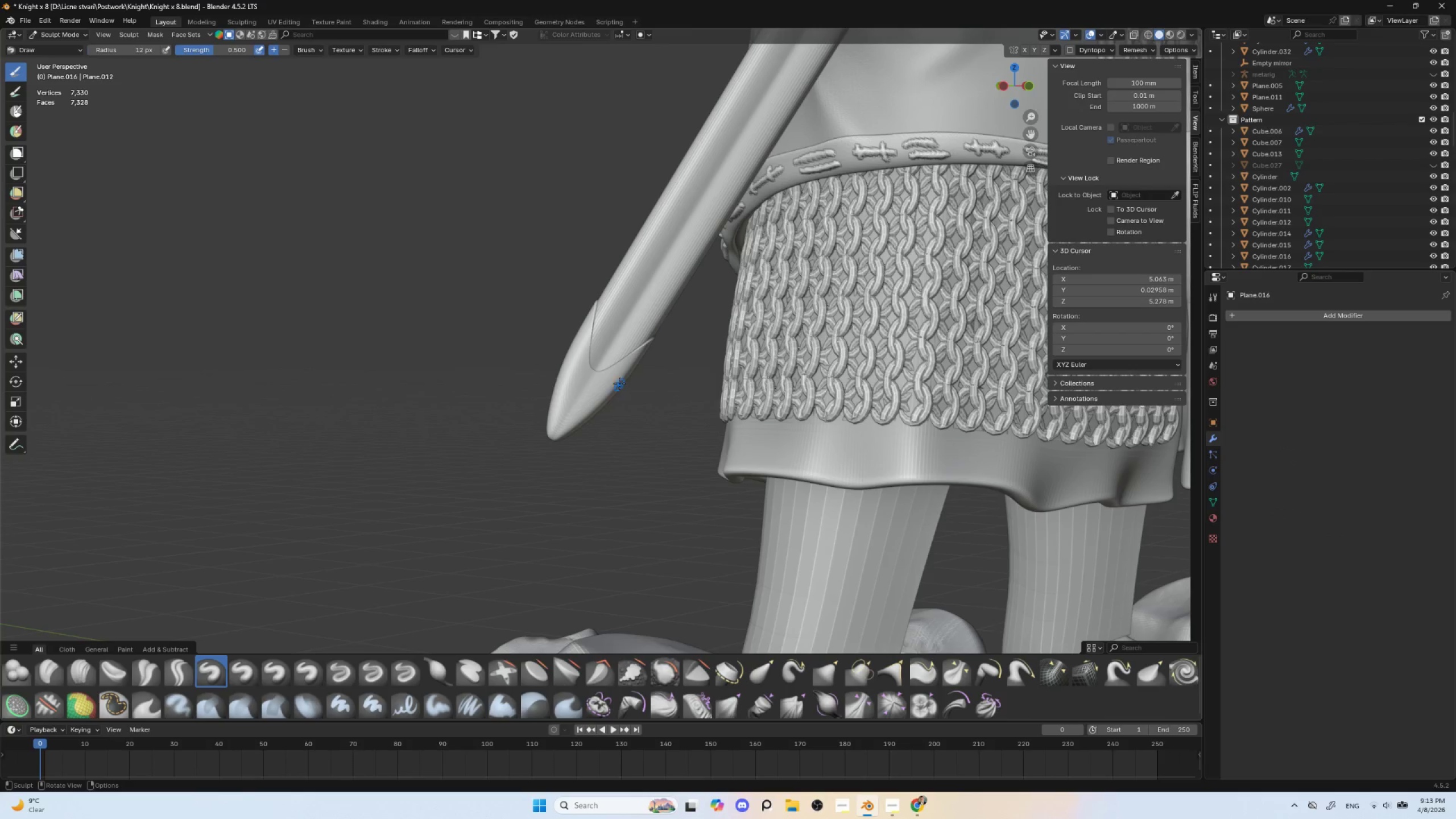 
key(BracketRight)
 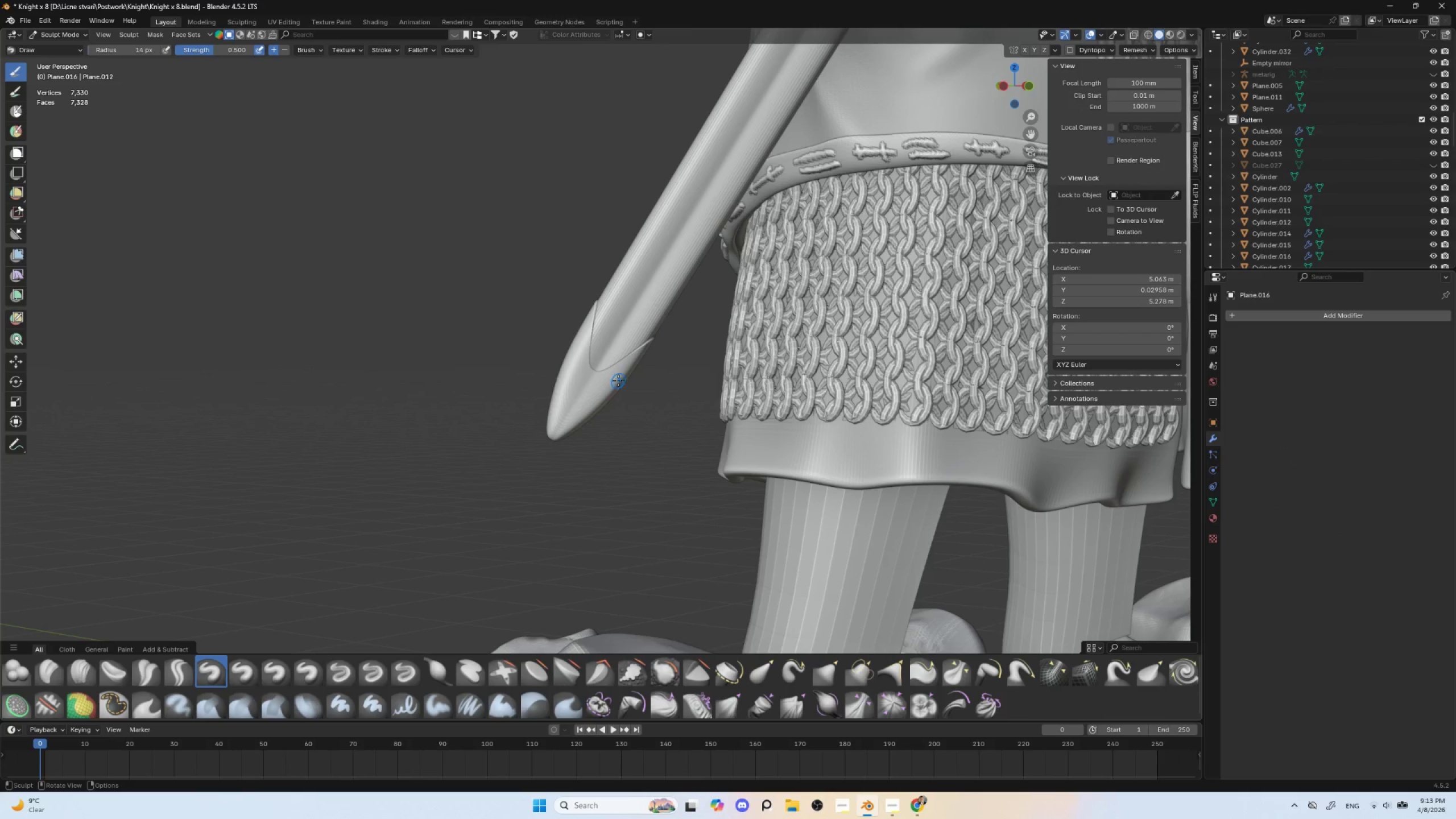 
key(BracketRight)
 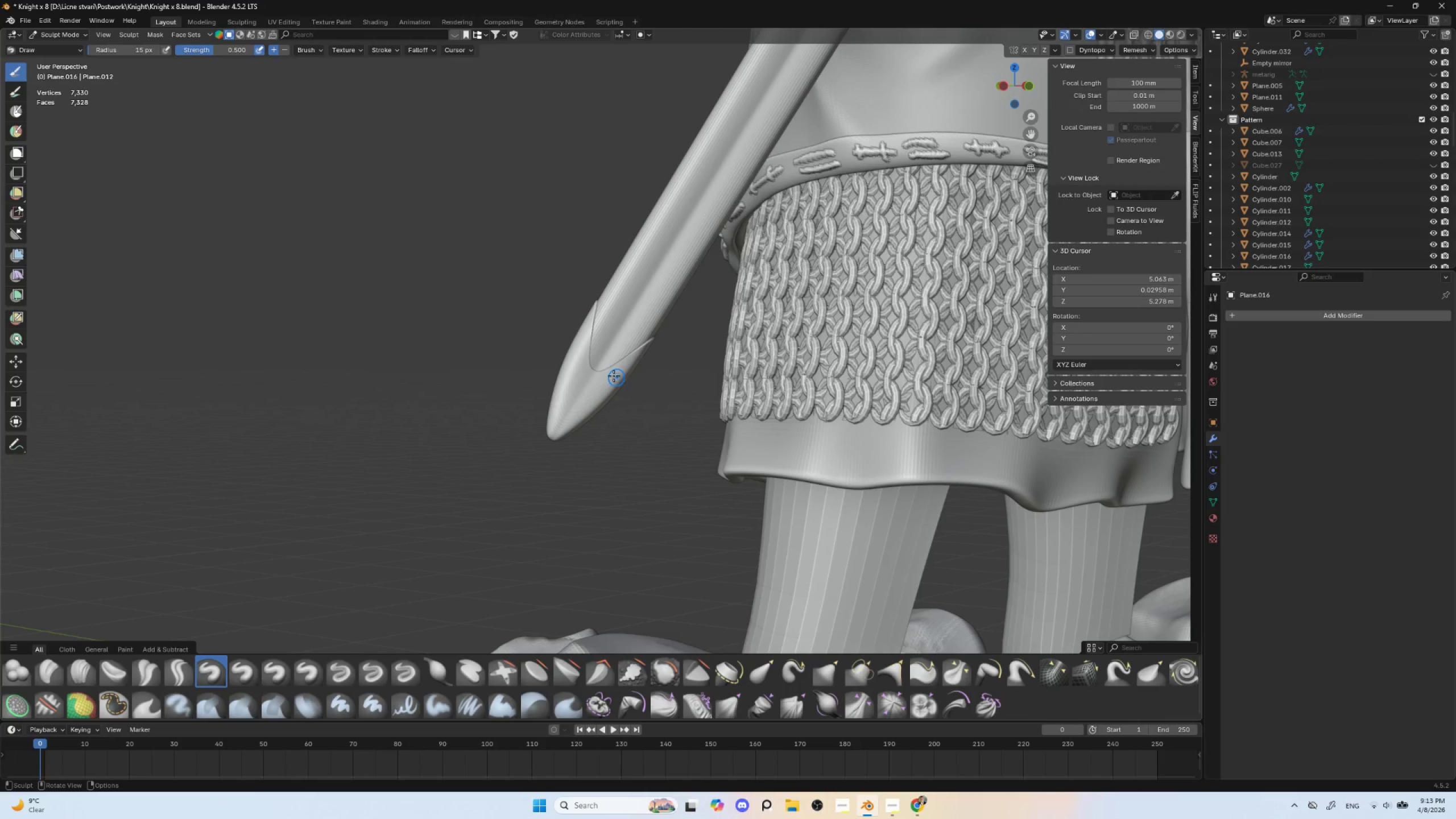 
key(BracketRight)
 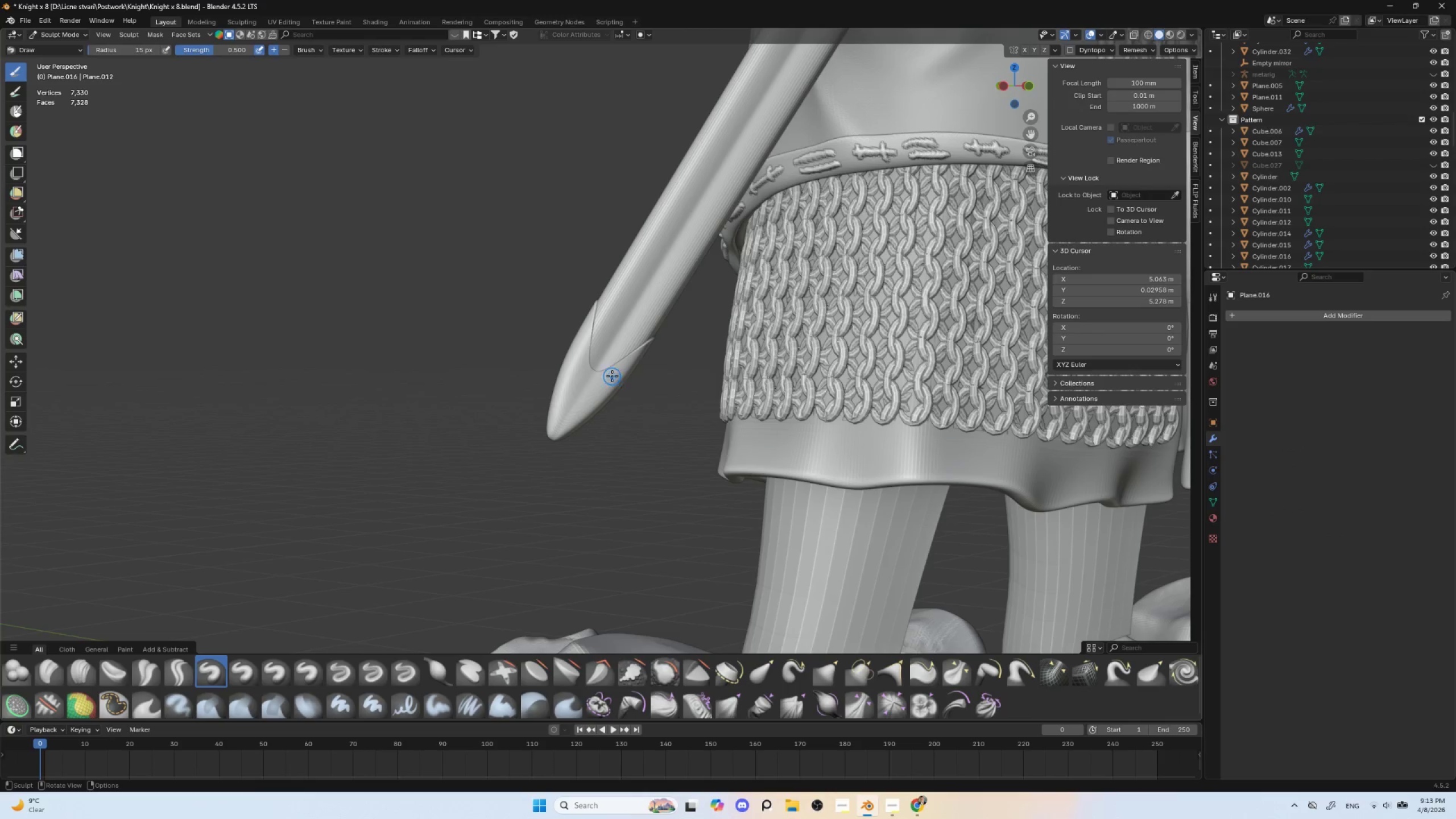 
key(BracketRight)
 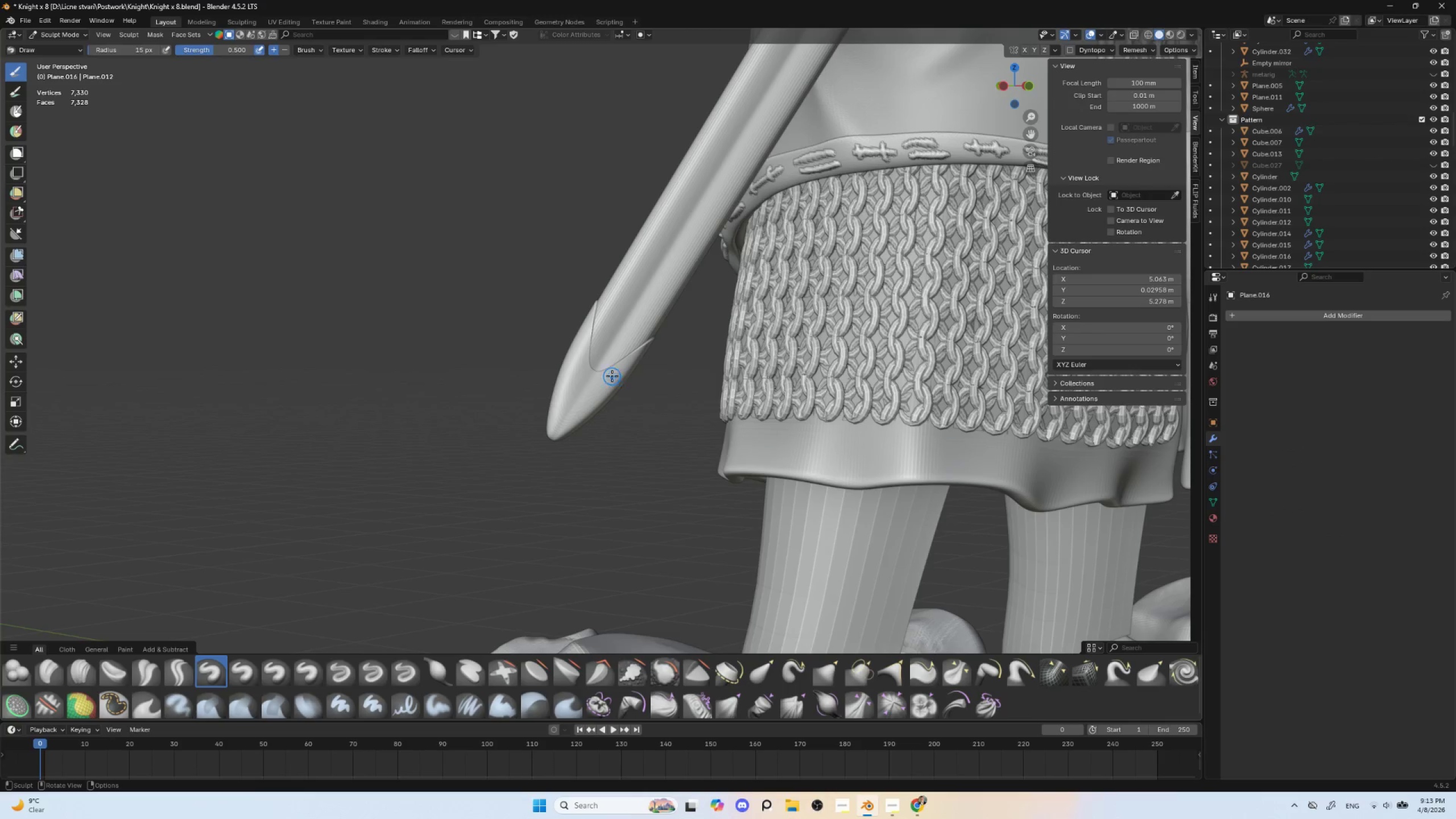 
key(BracketRight)
 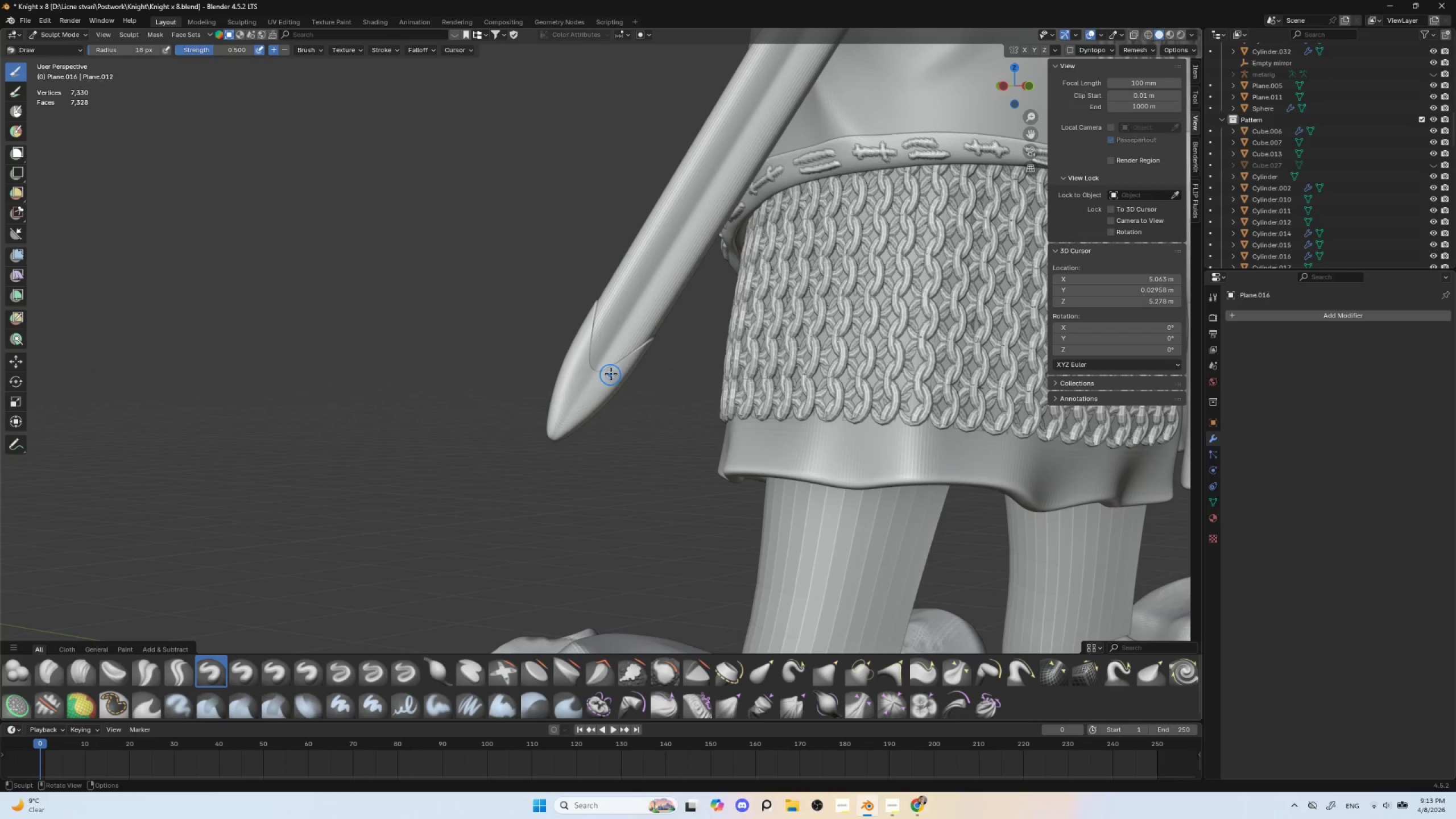 
left_click_drag(start_coordinate=[612, 372], to_coordinate=[576, 404])
 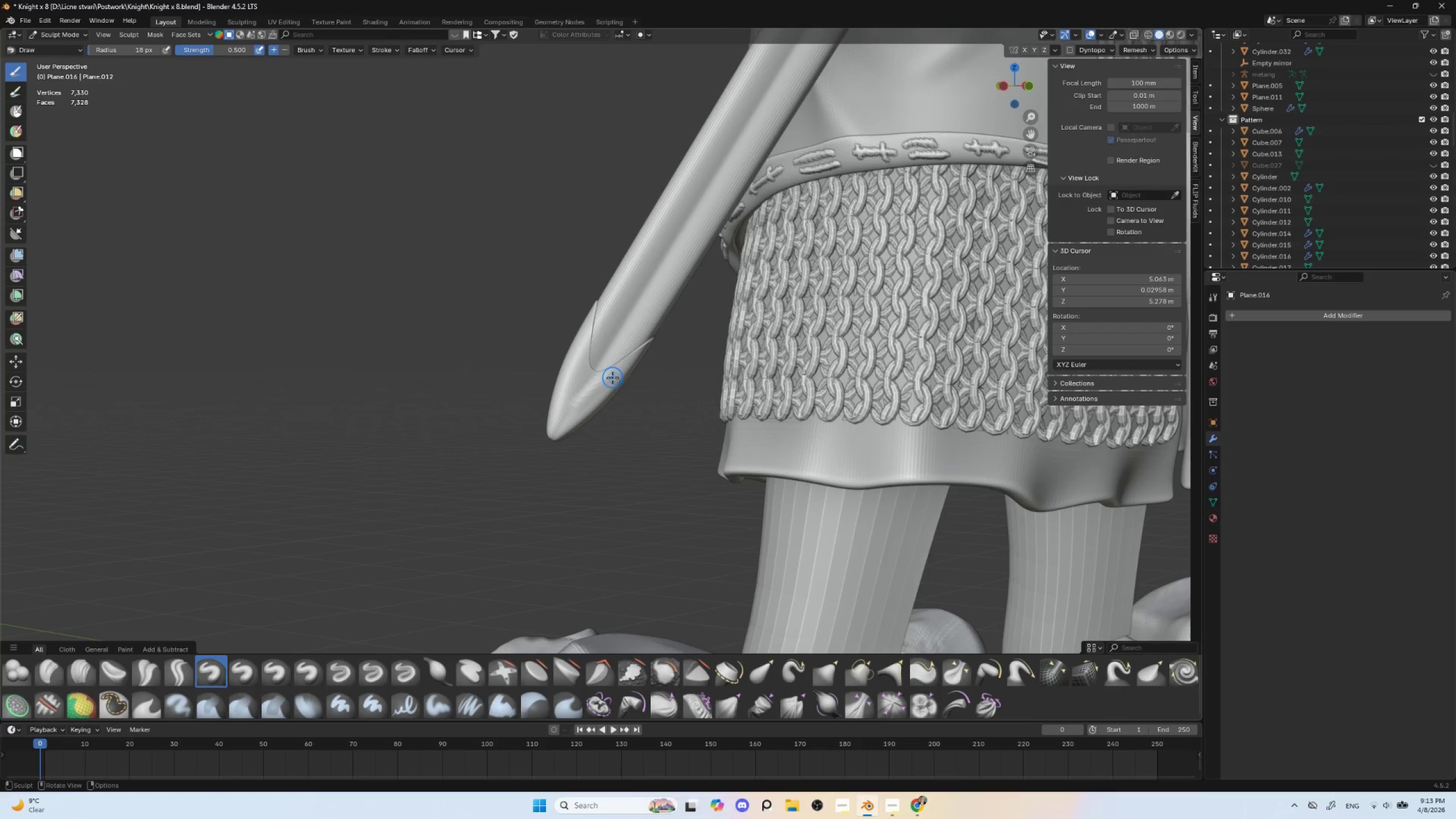 
key(Control+ControlLeft)
 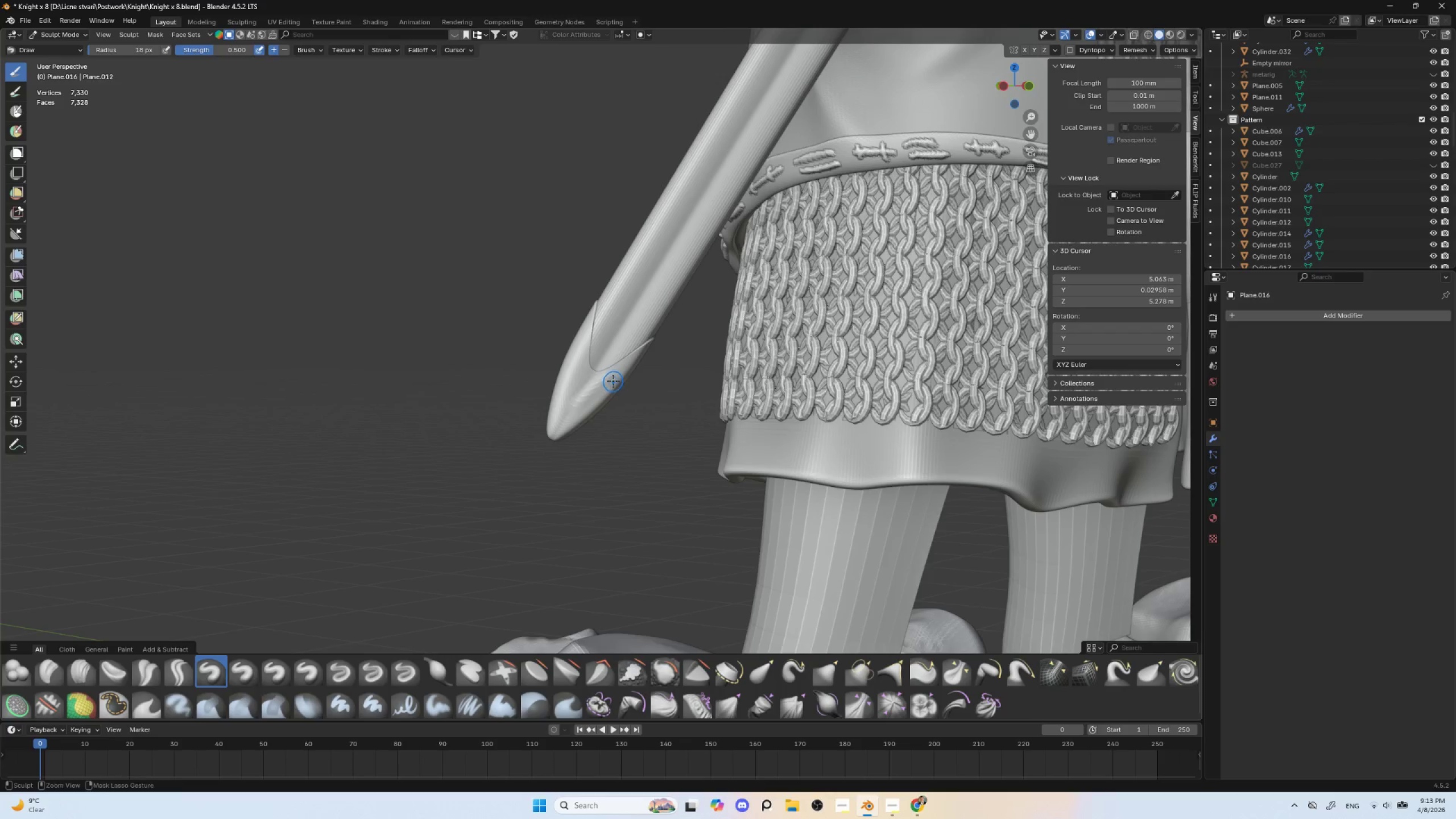 
key(Control+Z)
 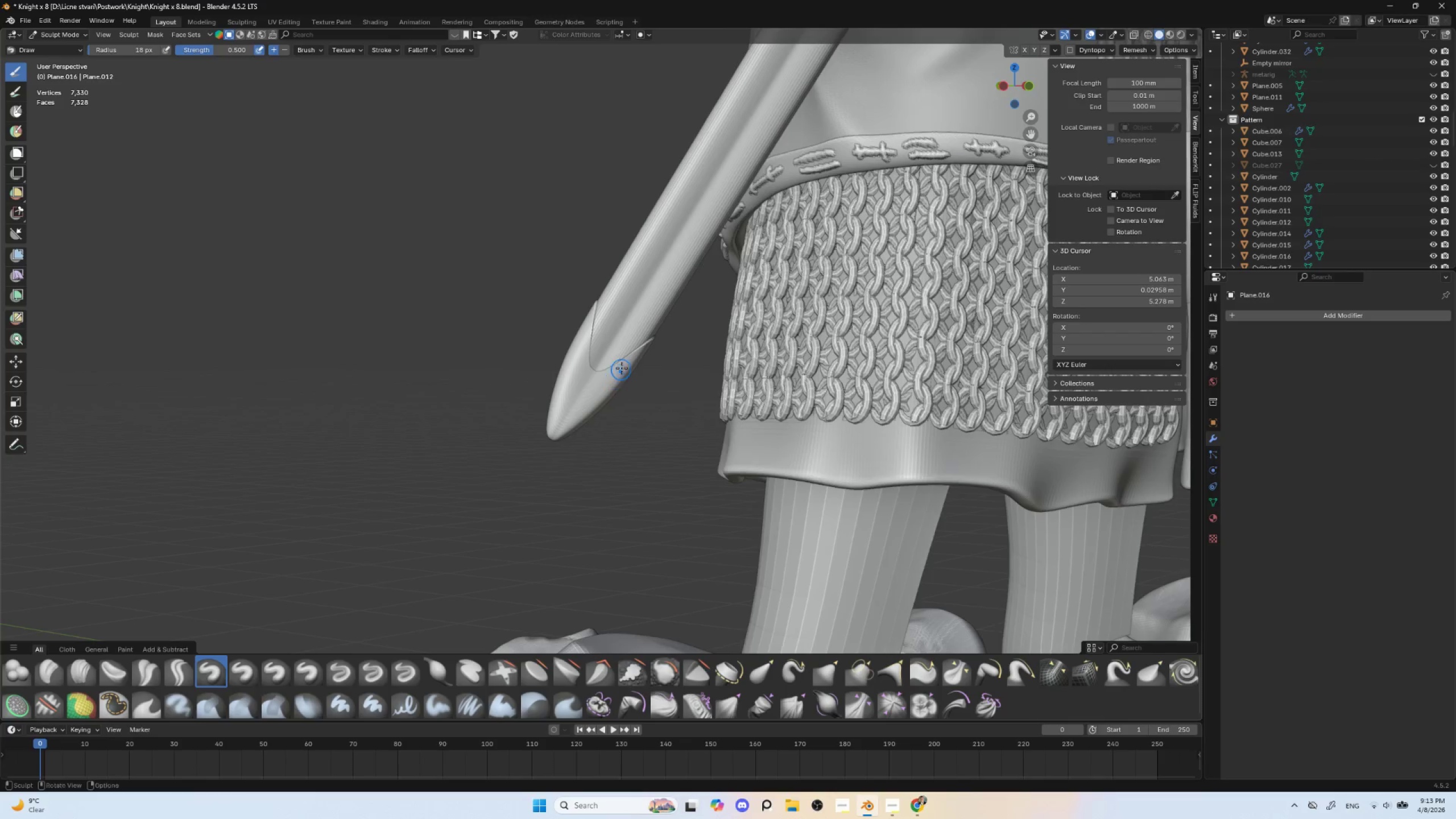 
left_click_drag(start_coordinate=[622, 368], to_coordinate=[576, 425])
 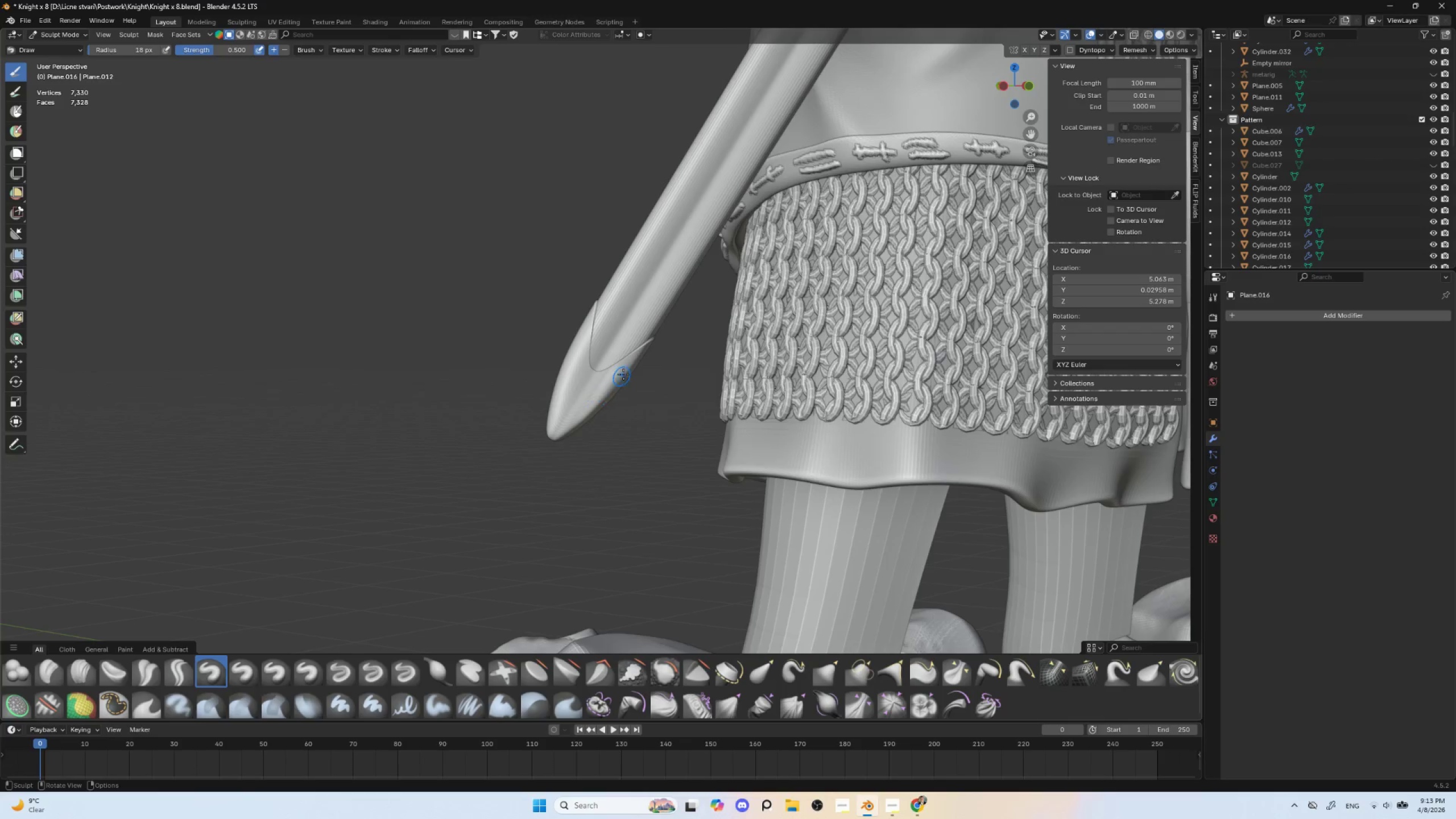 
key(Control+ControlLeft)
 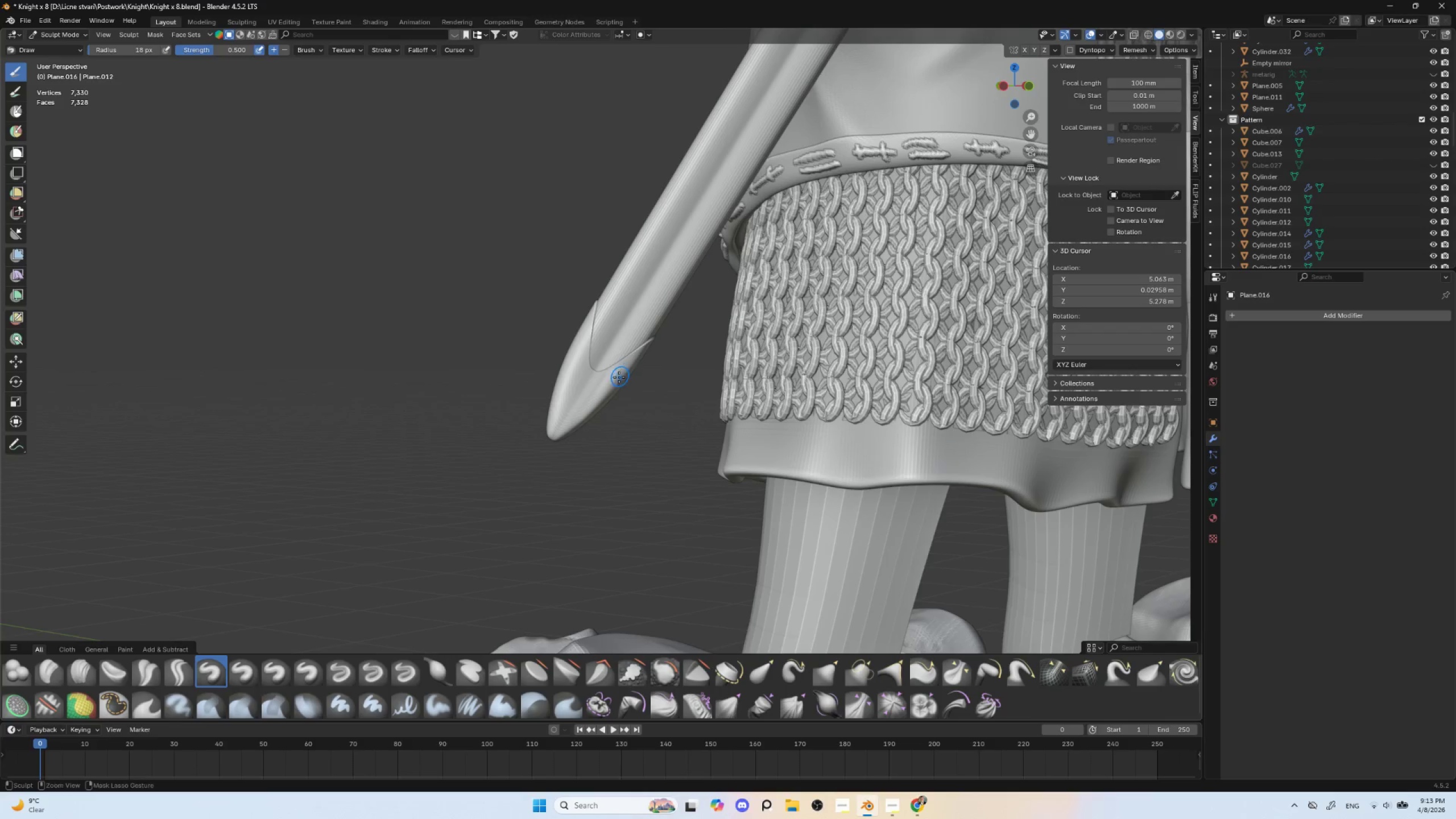 
key(Control+Z)
 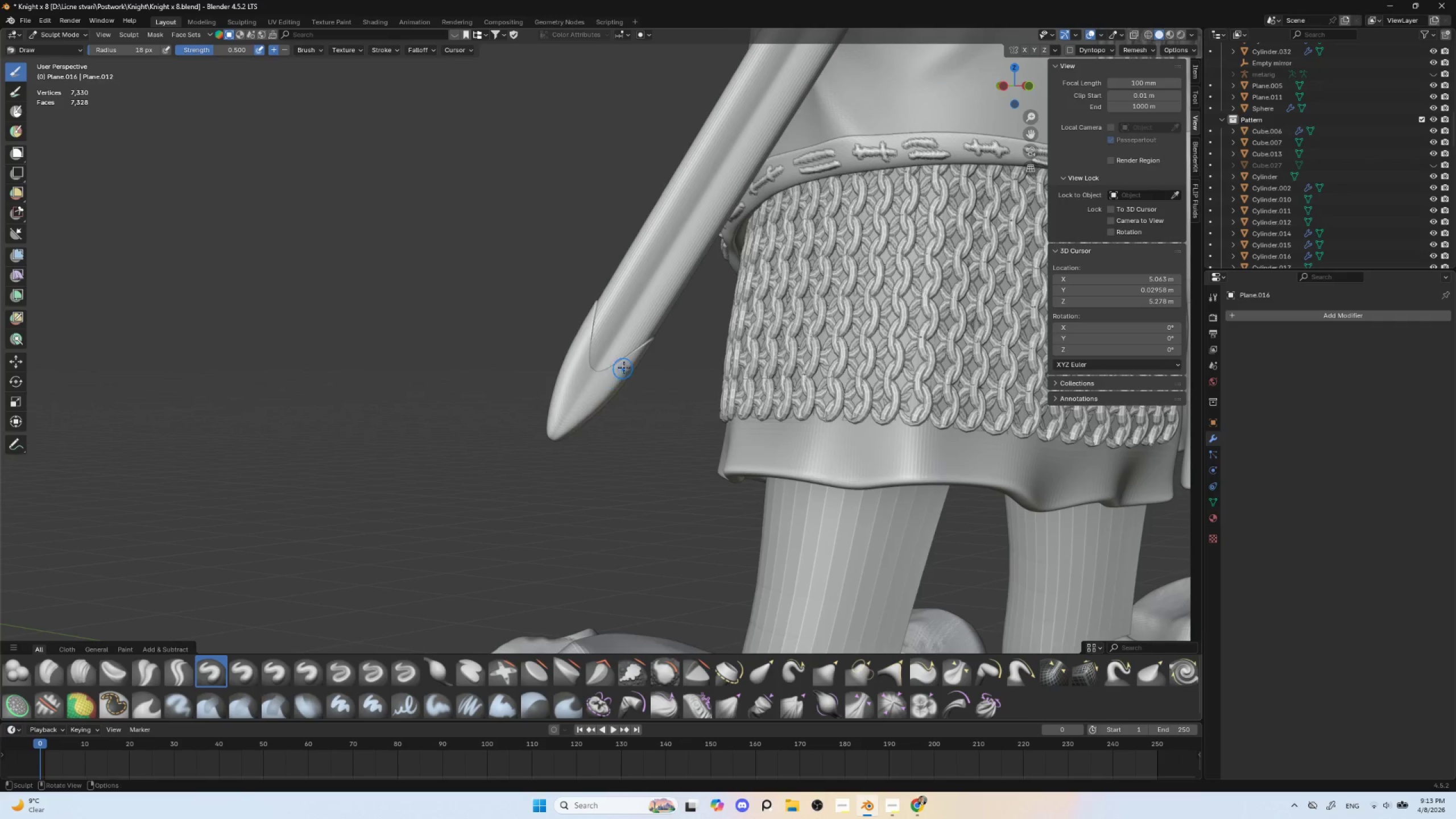 
left_click_drag(start_coordinate=[625, 366], to_coordinate=[572, 421])
 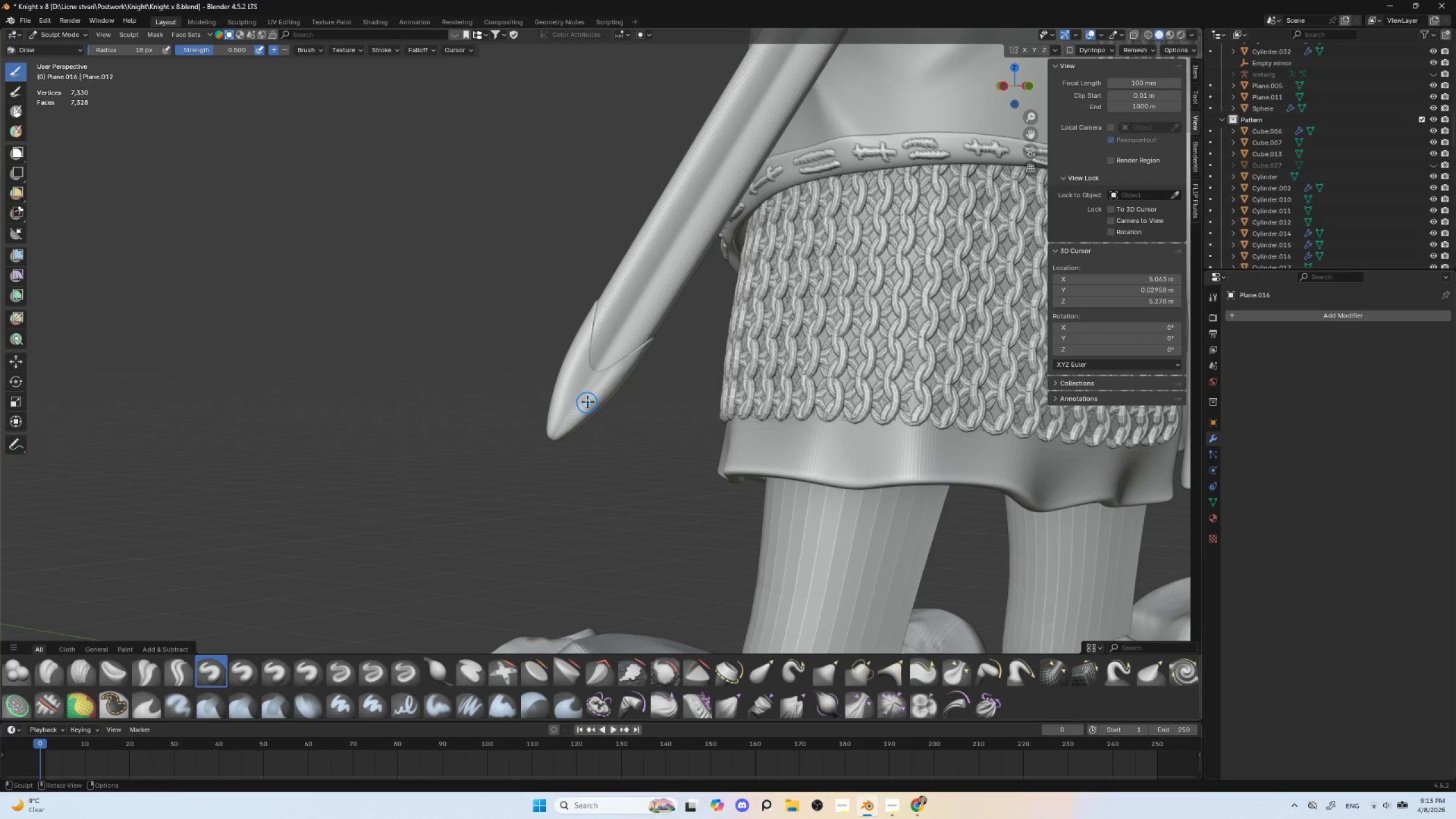 
key(Control+ControlLeft)
 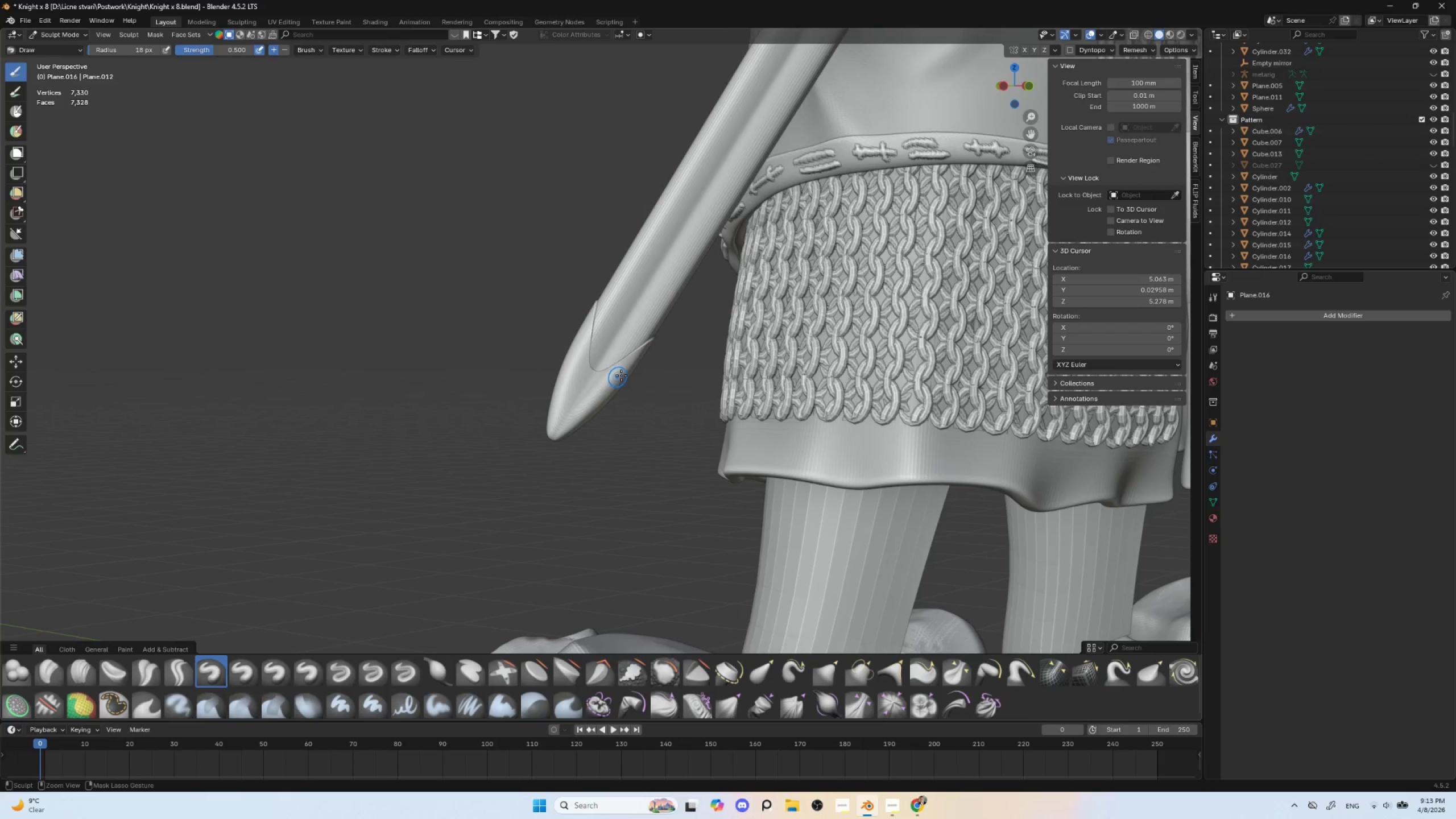 
key(Control+Z)
 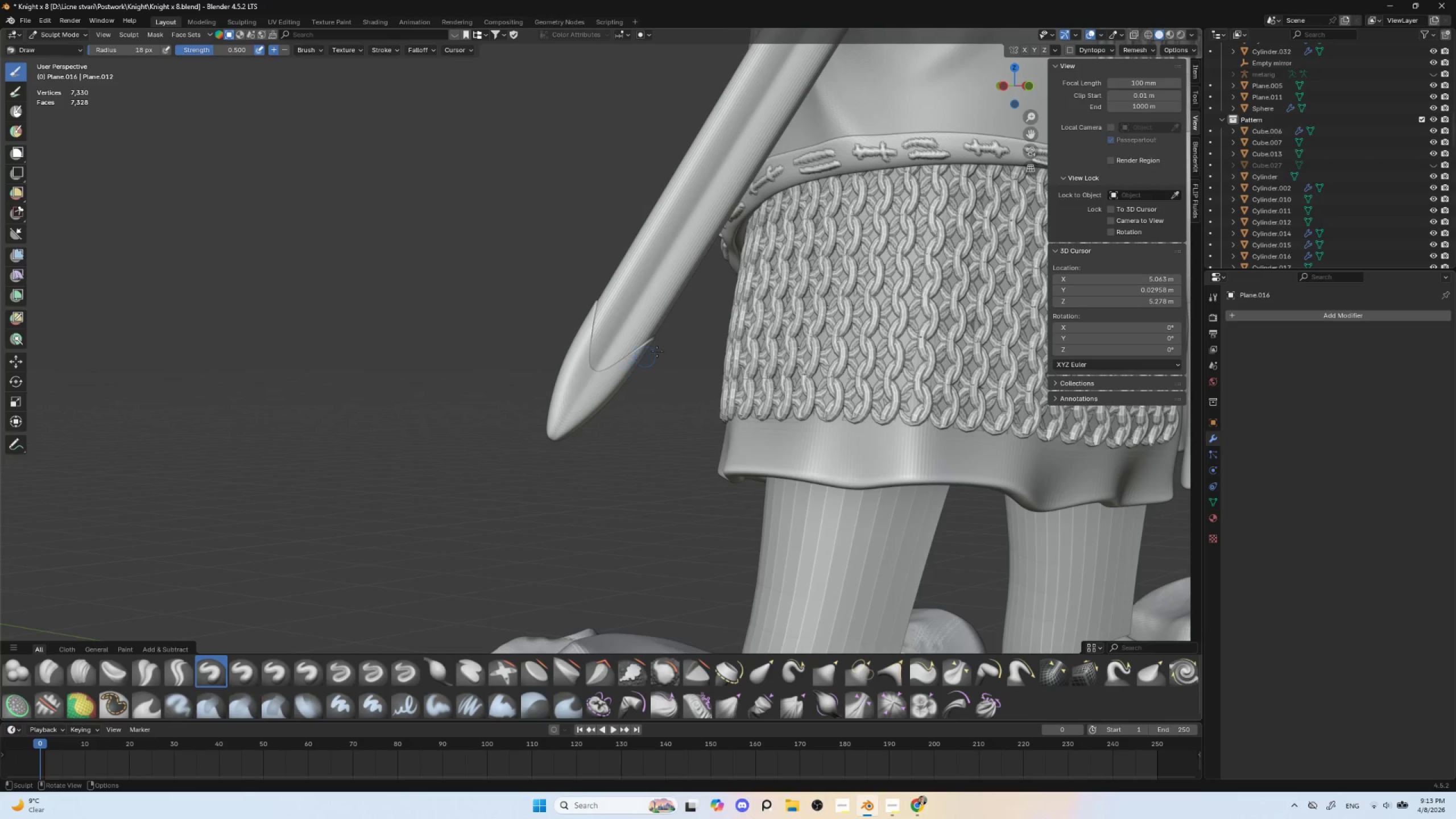 
hold_key(key=ControlLeft, duration=0.47)
 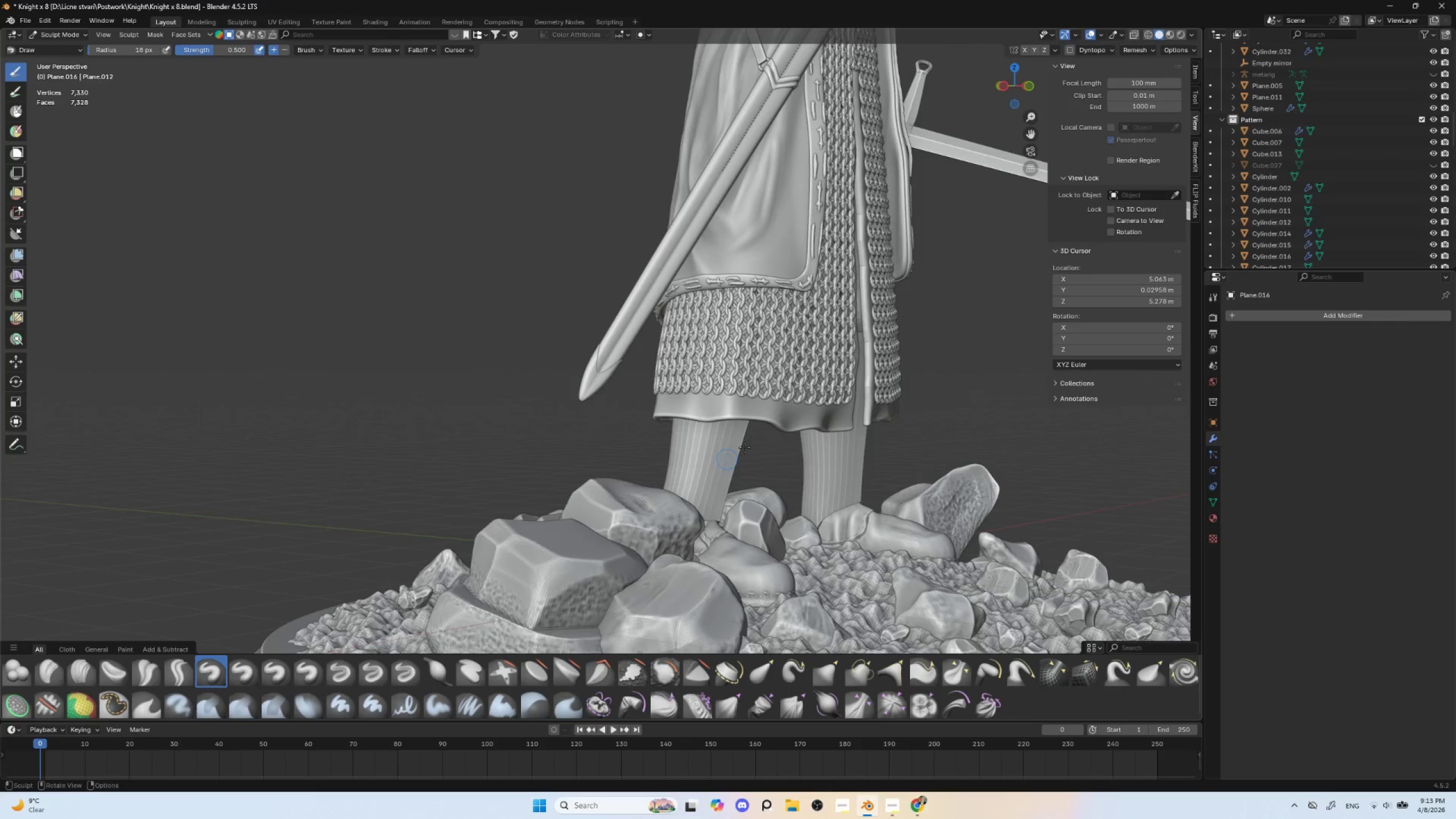 
hold_key(key=ShiftLeft, duration=0.47)
 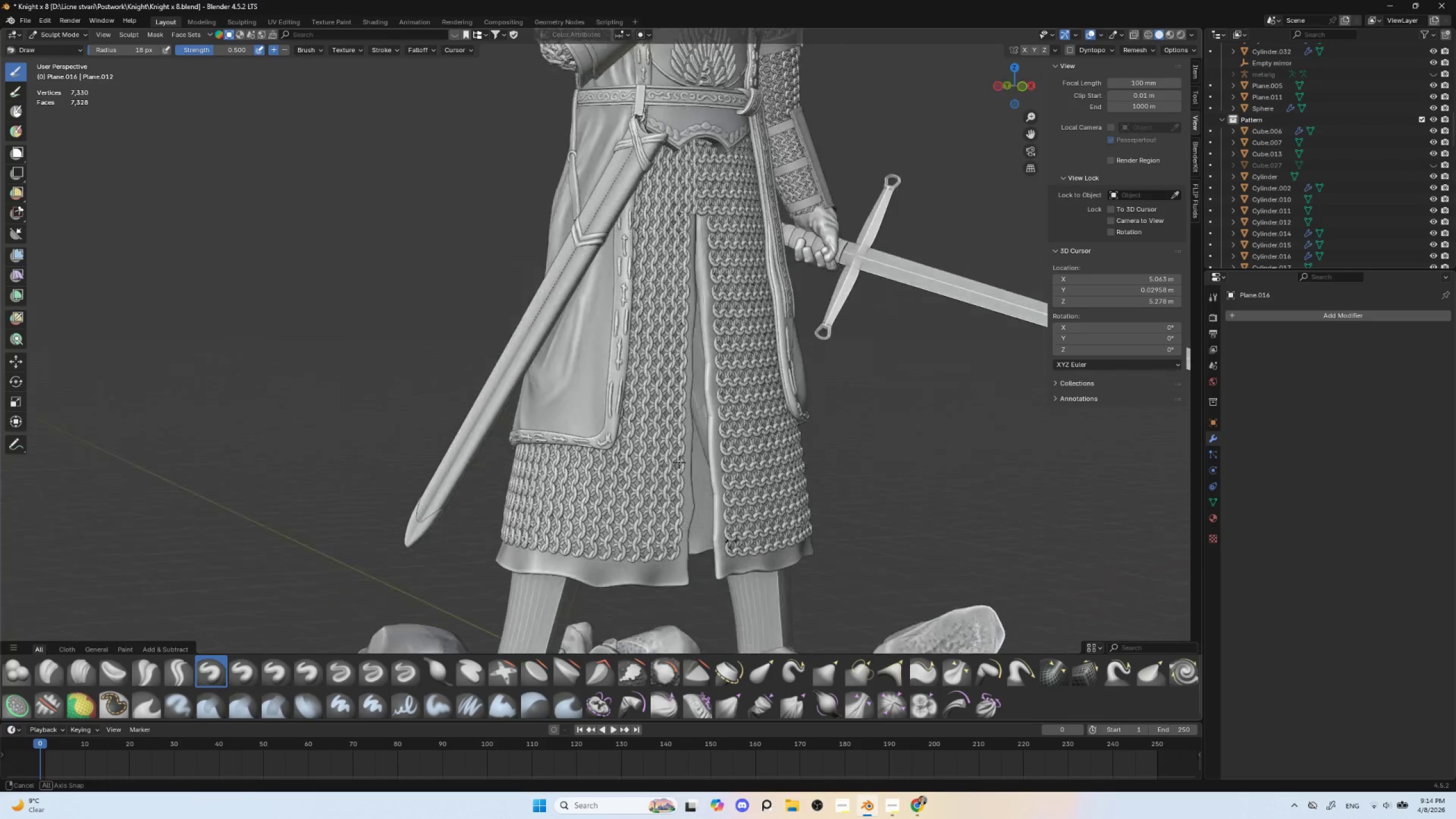 
hold_key(key=AltLeft, duration=0.7)
 